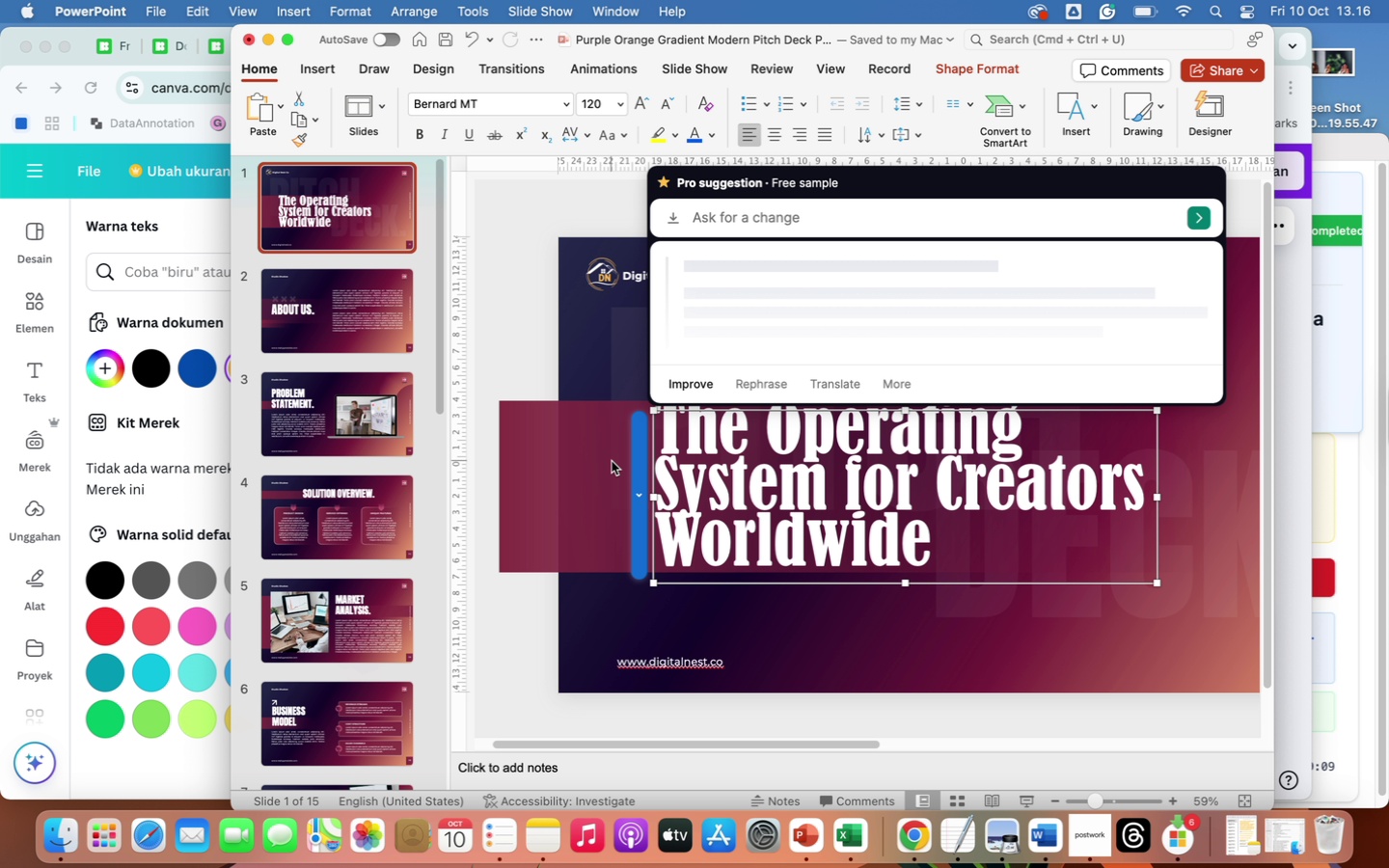 
left_click([581, 440])
 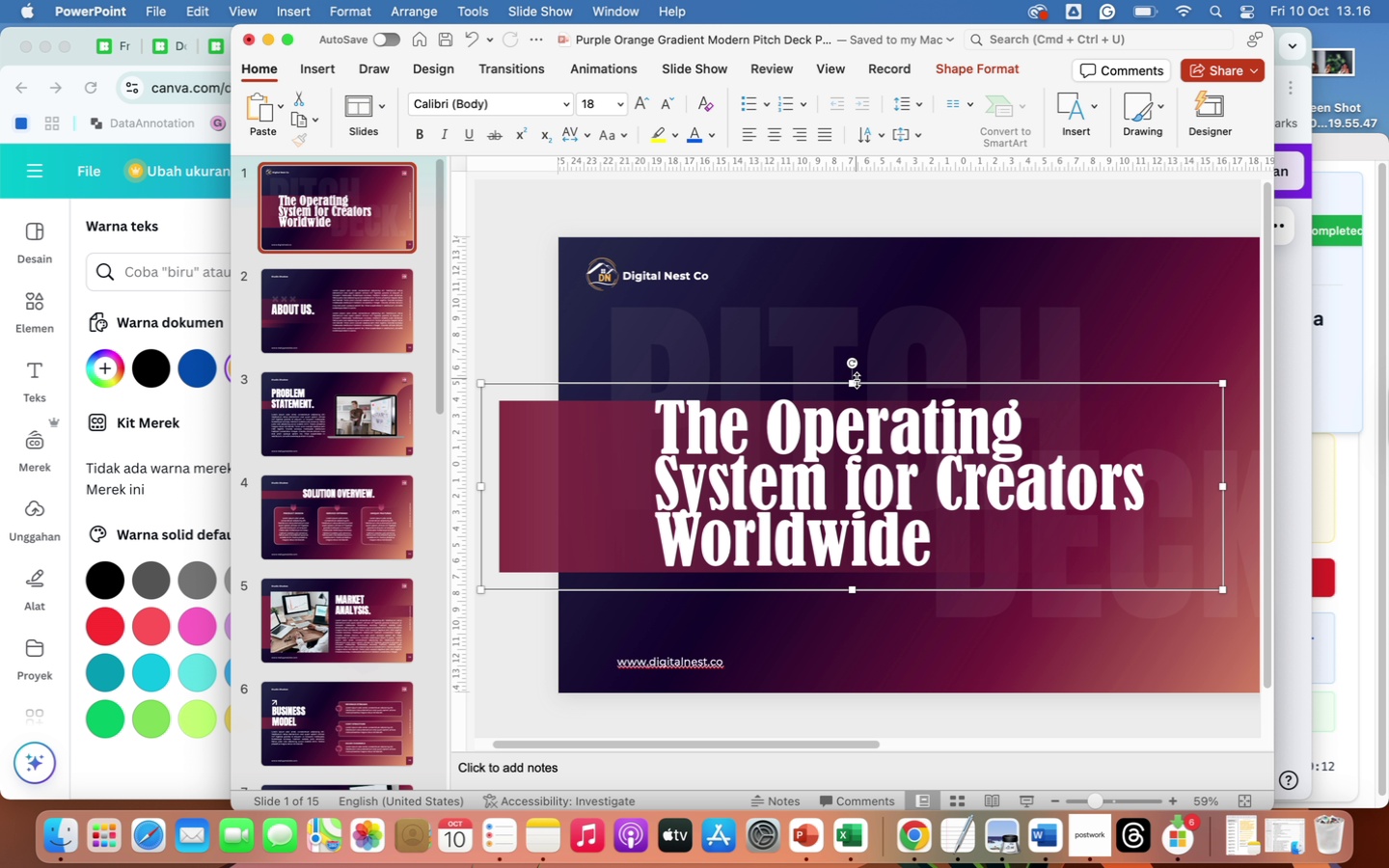 
left_click_drag(start_coordinate=[854, 382], to_coordinate=[852, 387])
 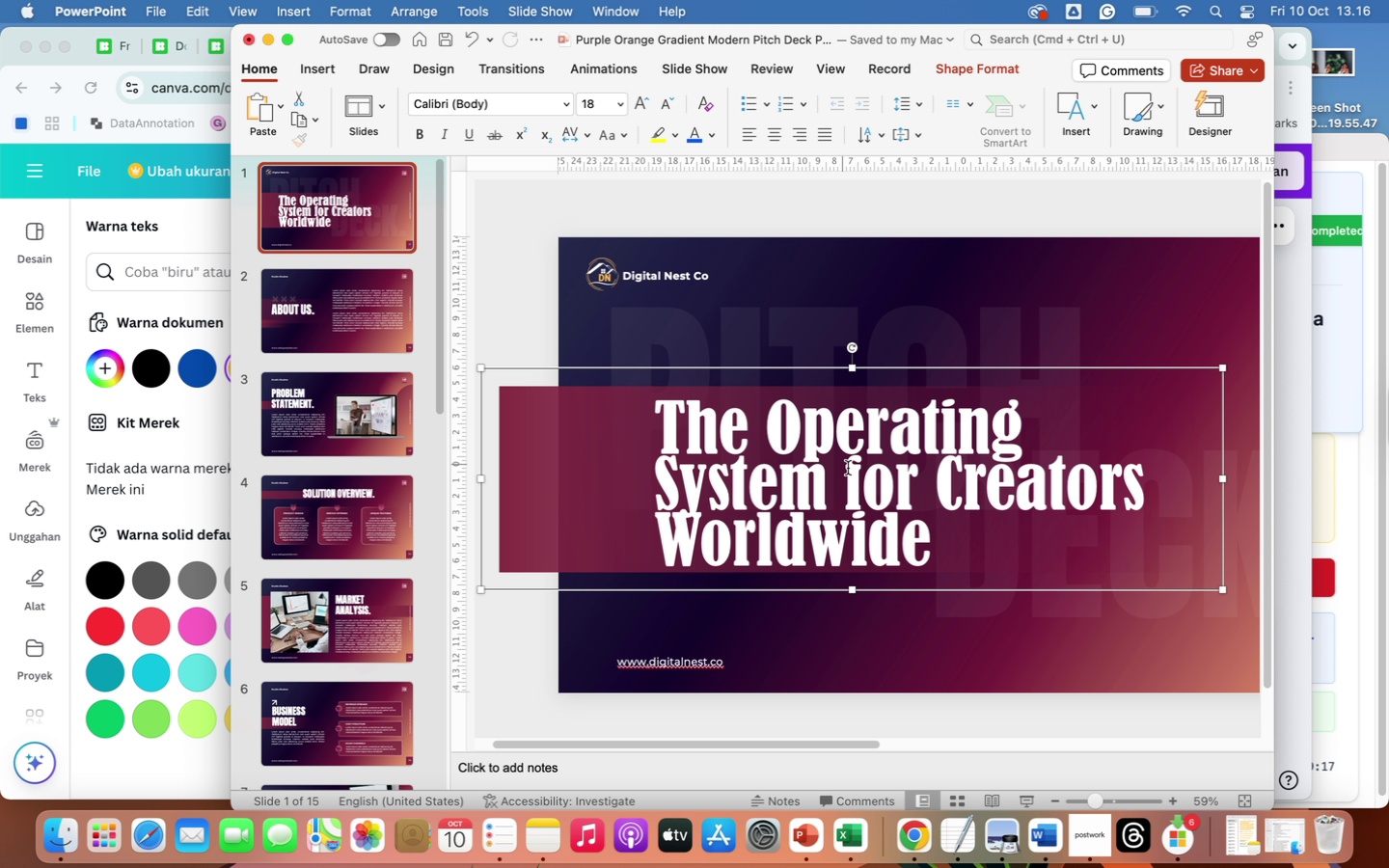 
left_click([917, 545])
 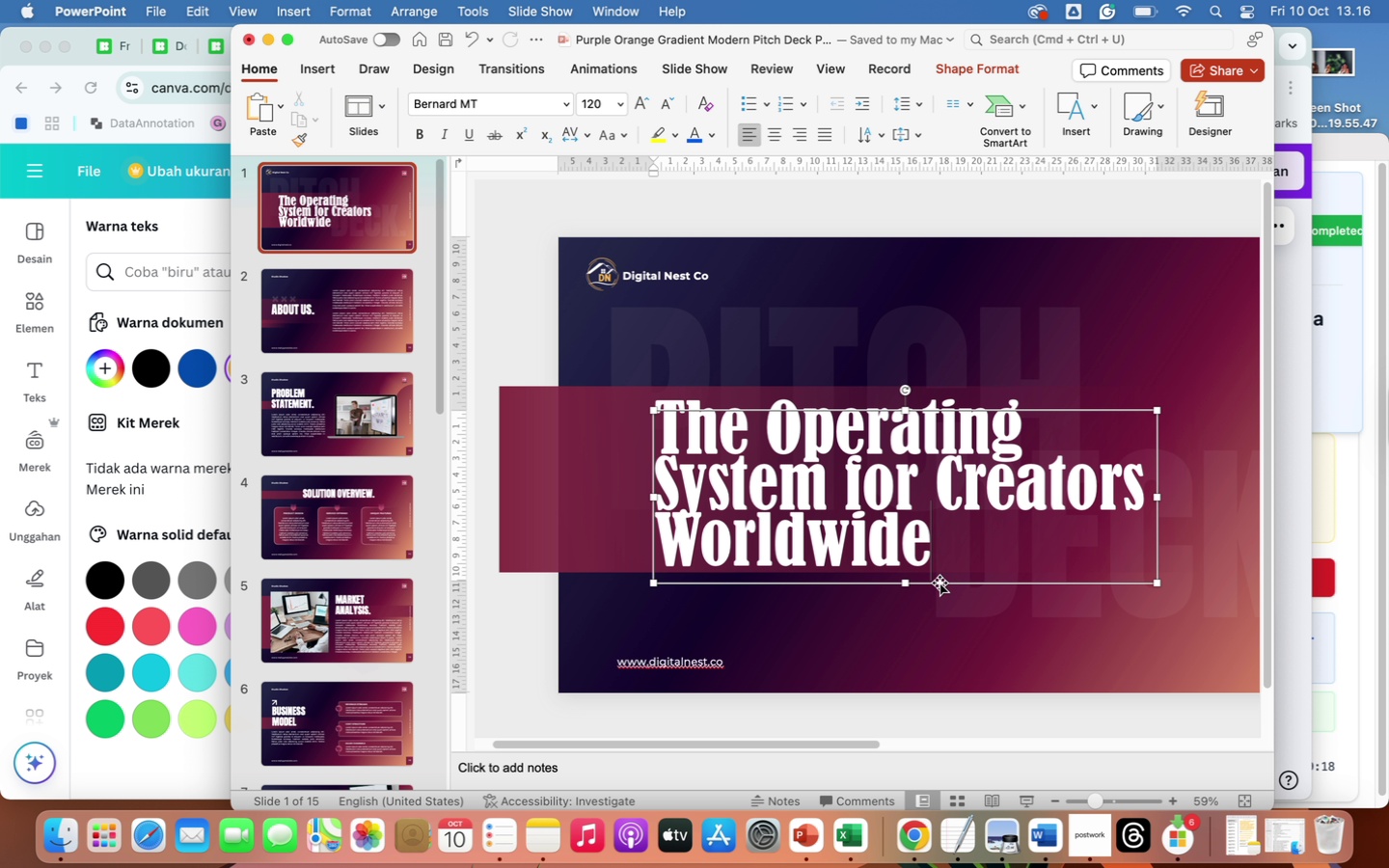 
left_click_drag(start_coordinate=[940, 583], to_coordinate=[939, 577])
 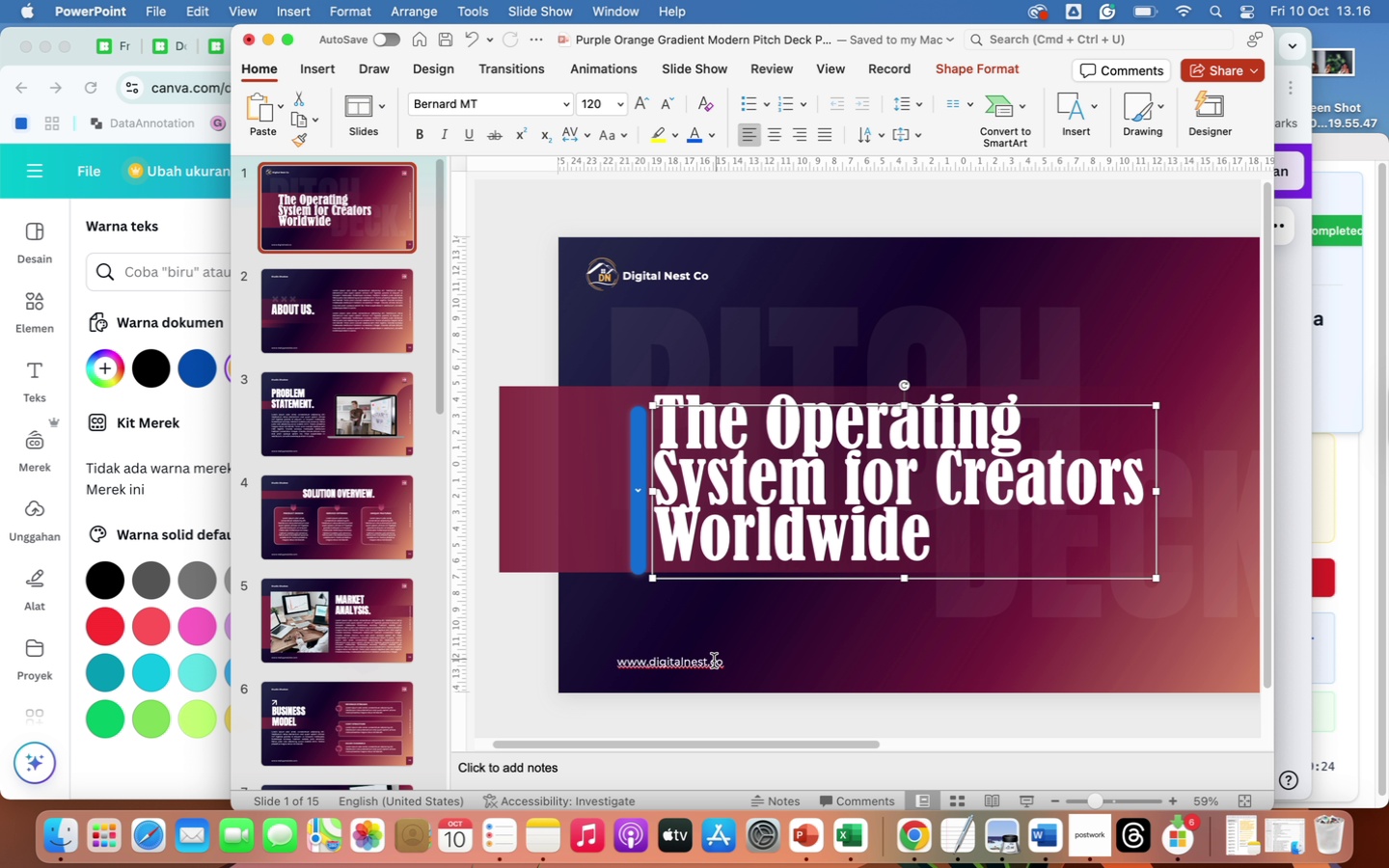 
left_click([713, 662])
 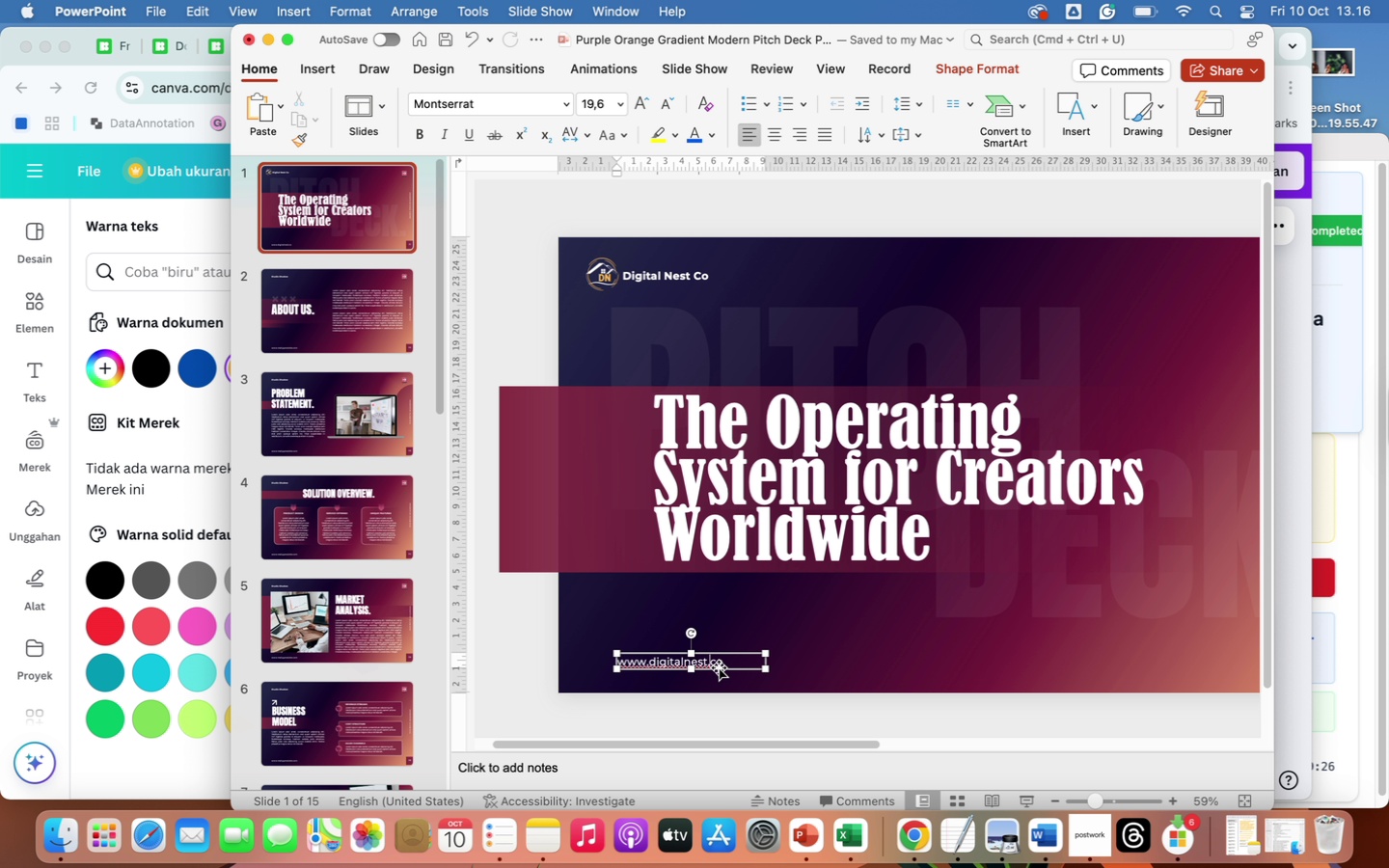 
left_click([718, 667])
 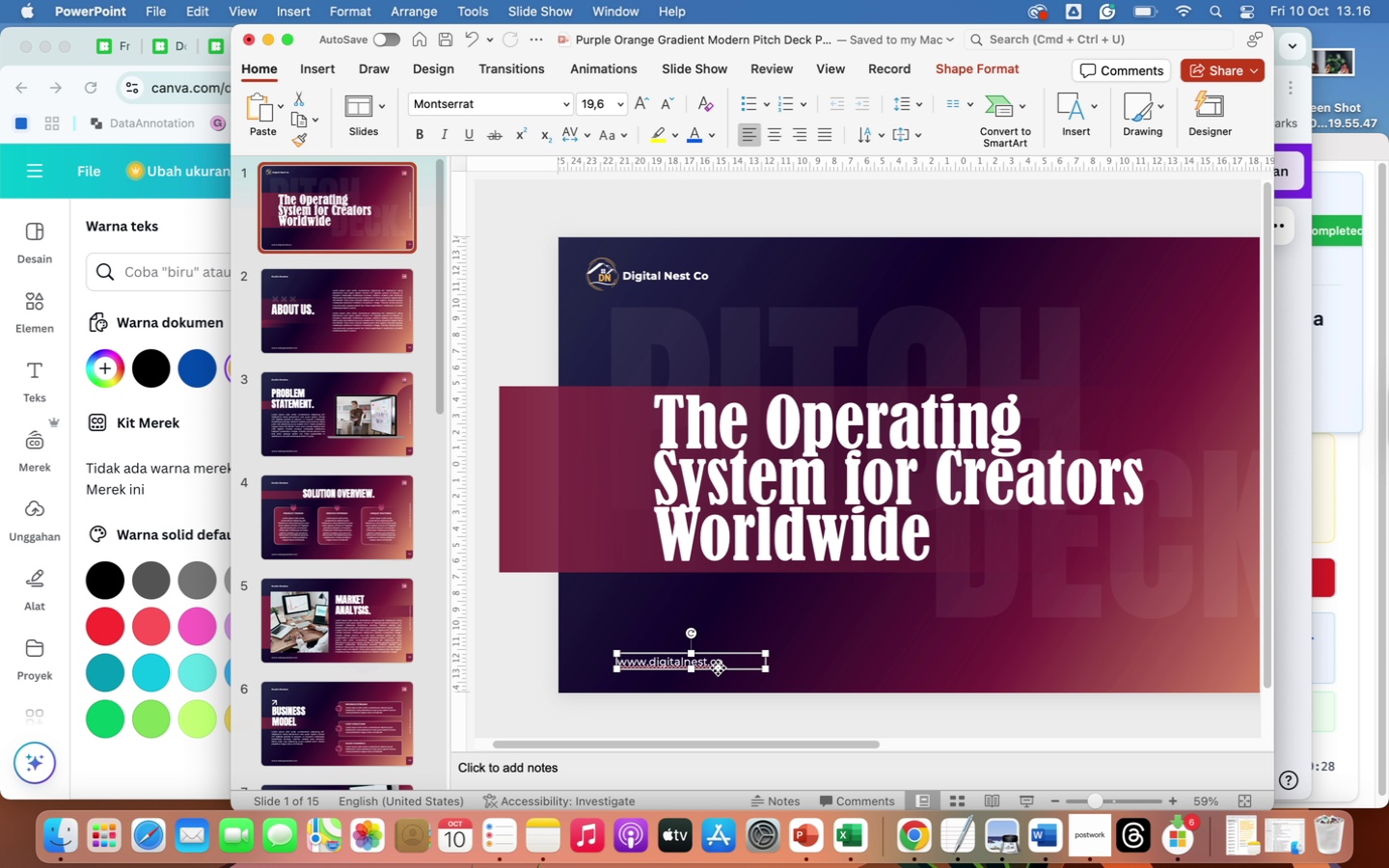 
key(Control+C)
 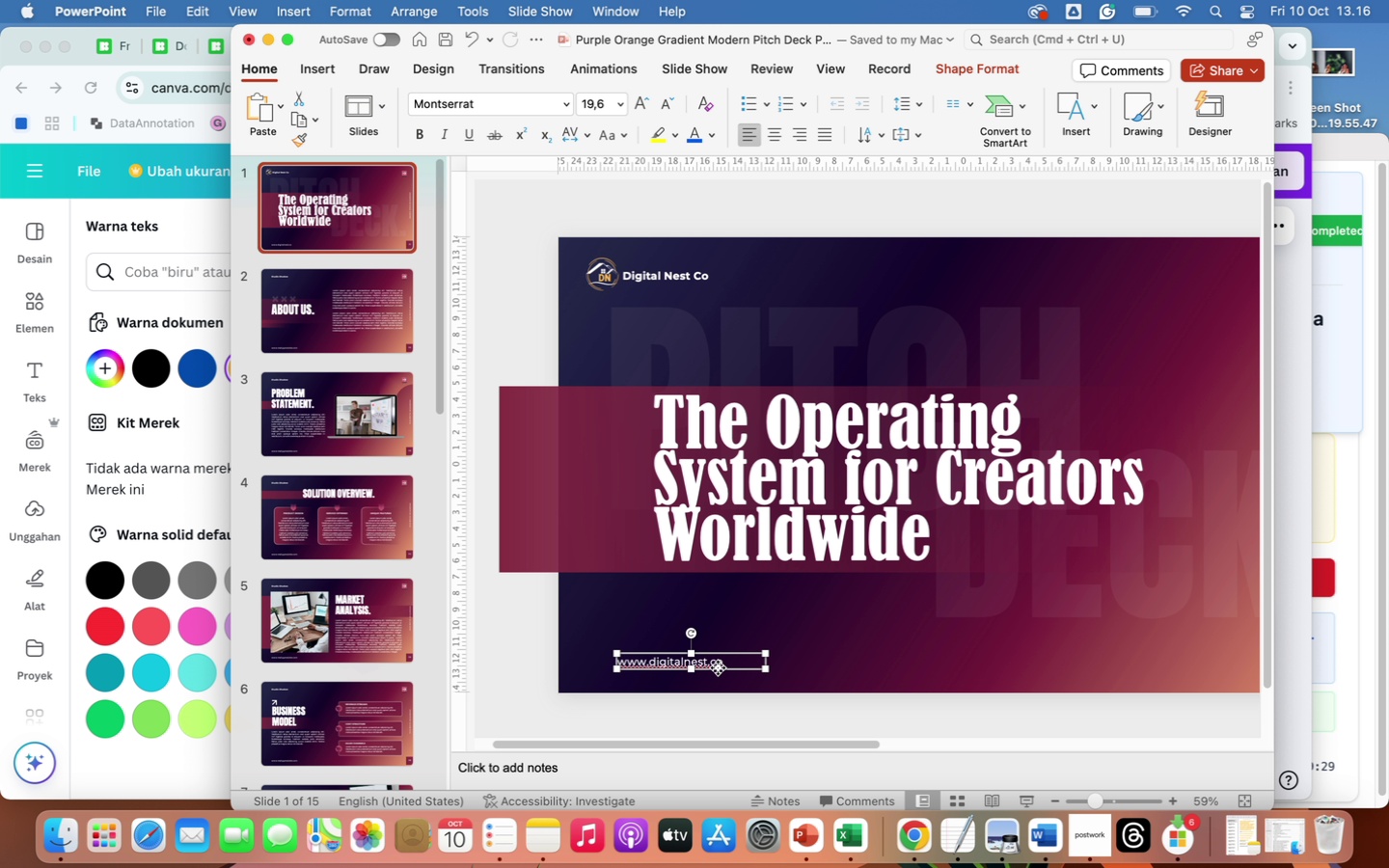 
key(Control+V)
 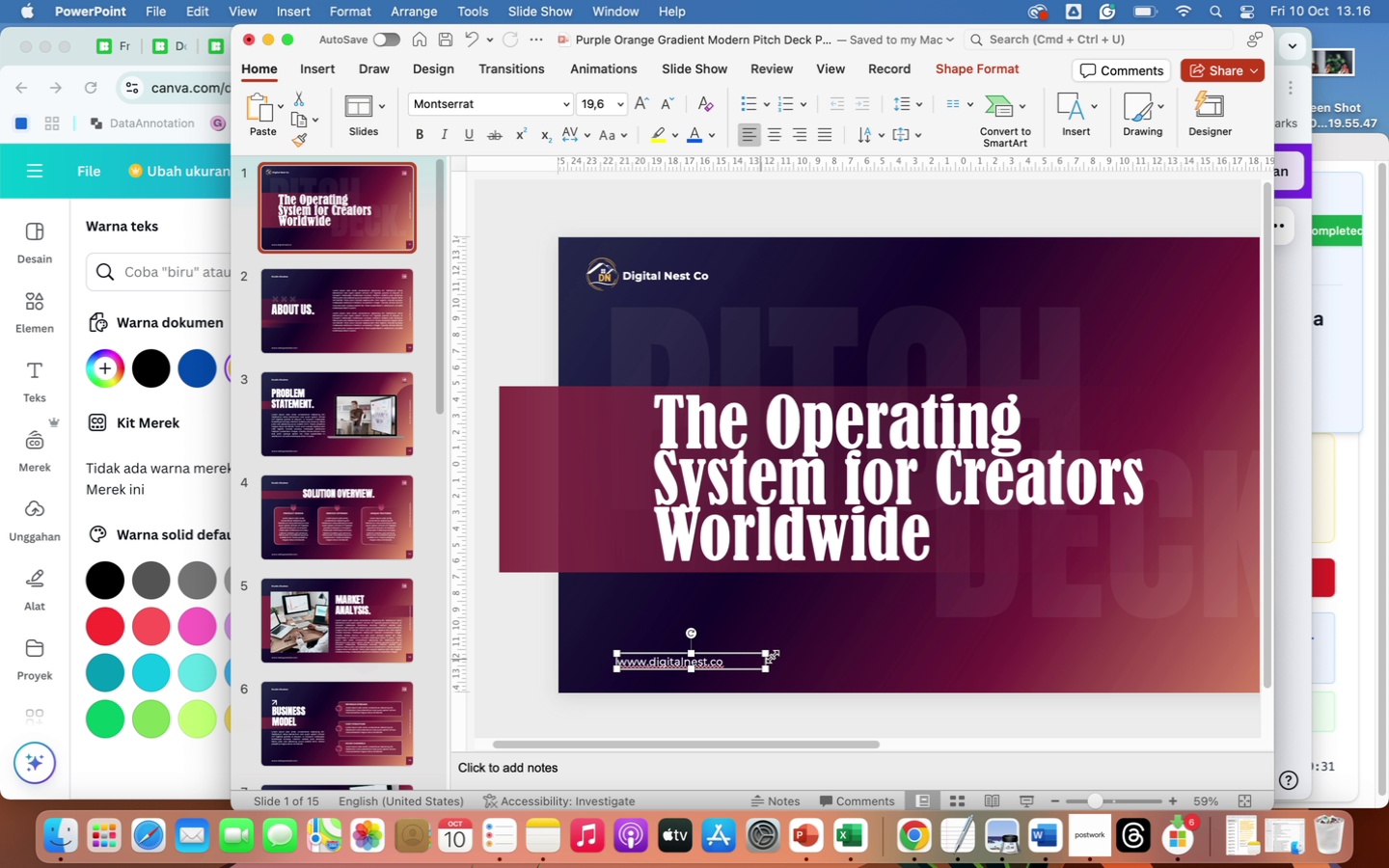 
left_click([810, 643])
 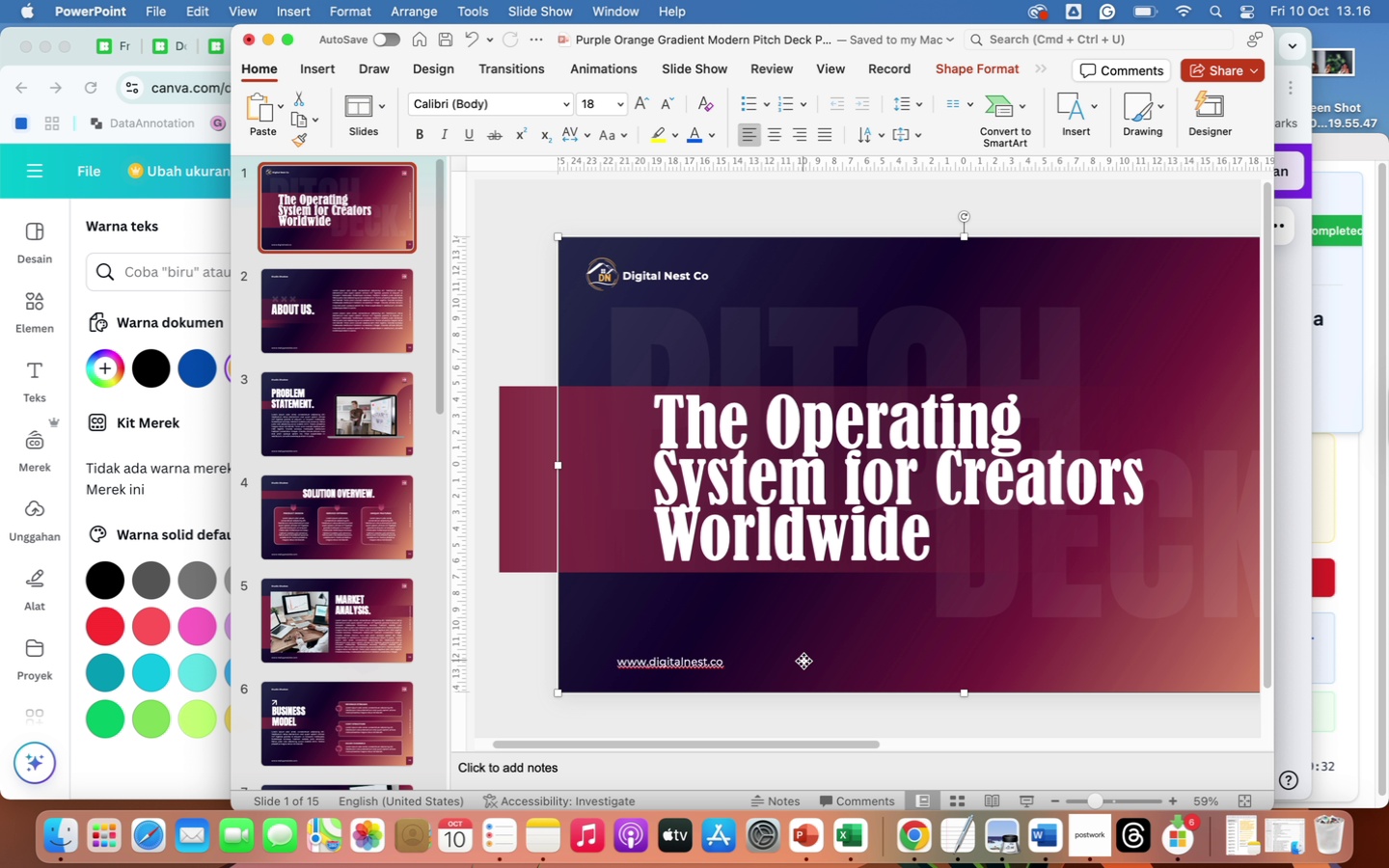 
double_click([803, 661])
 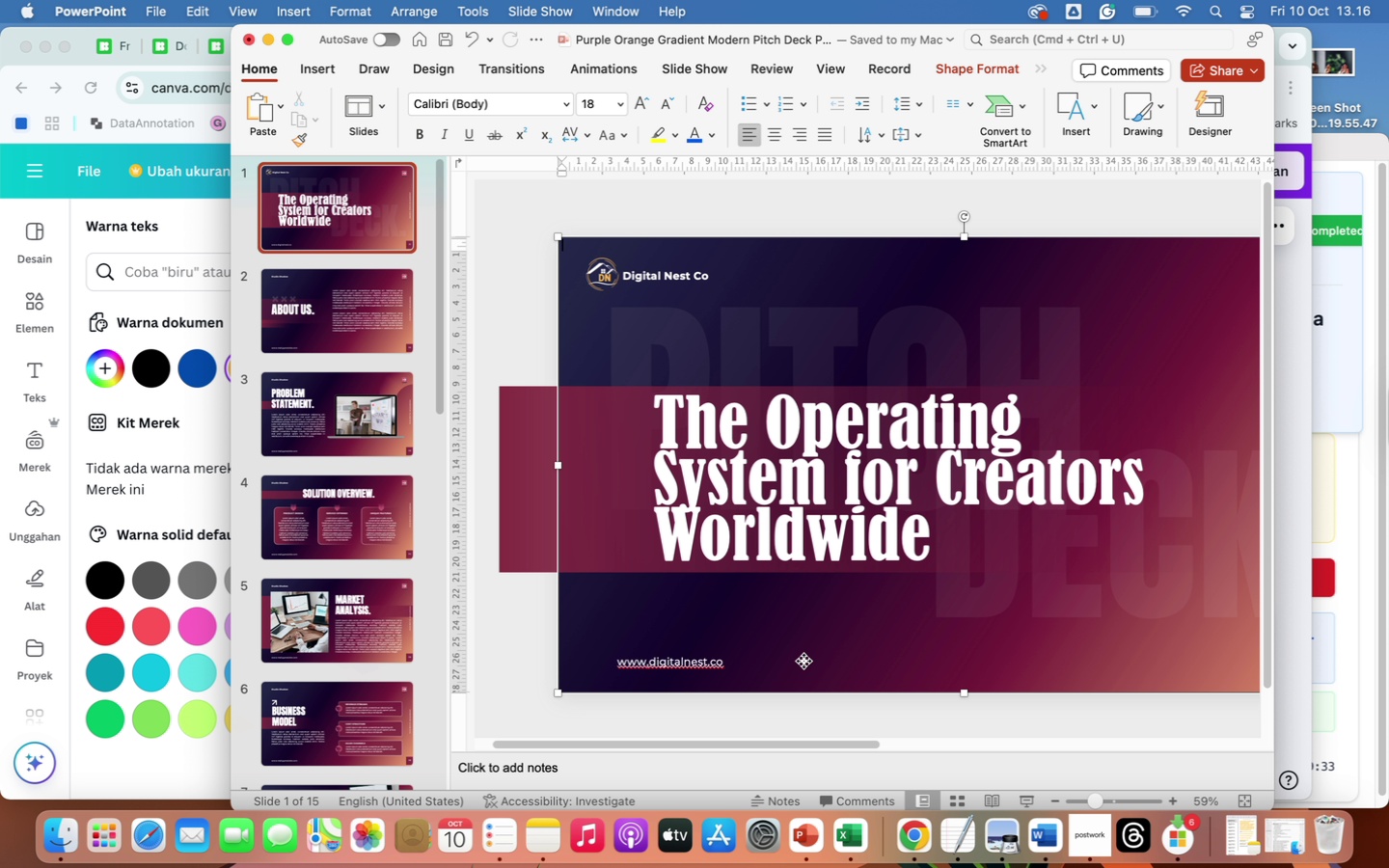 
left_click([803, 661])
 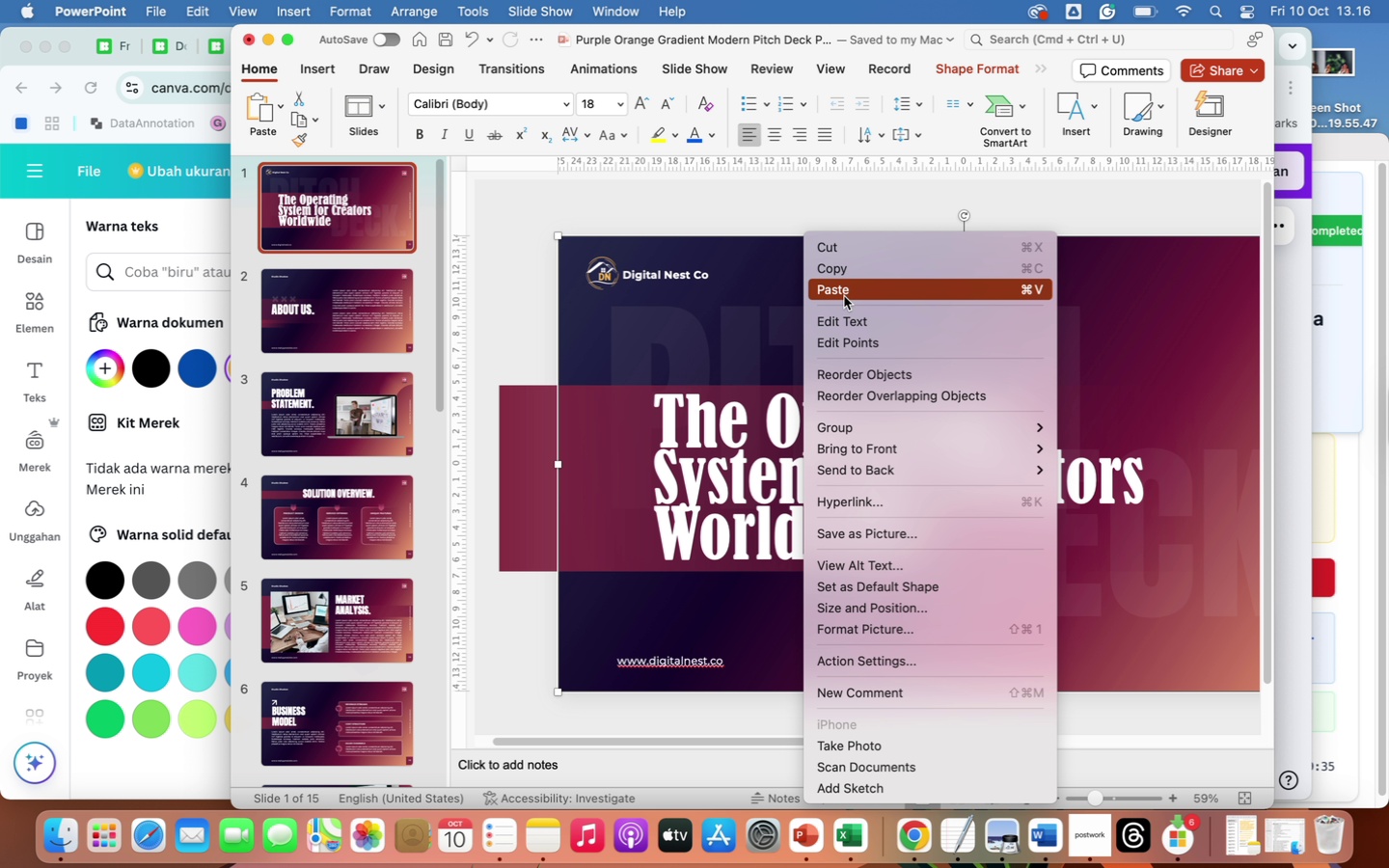 
left_click([841, 292])
 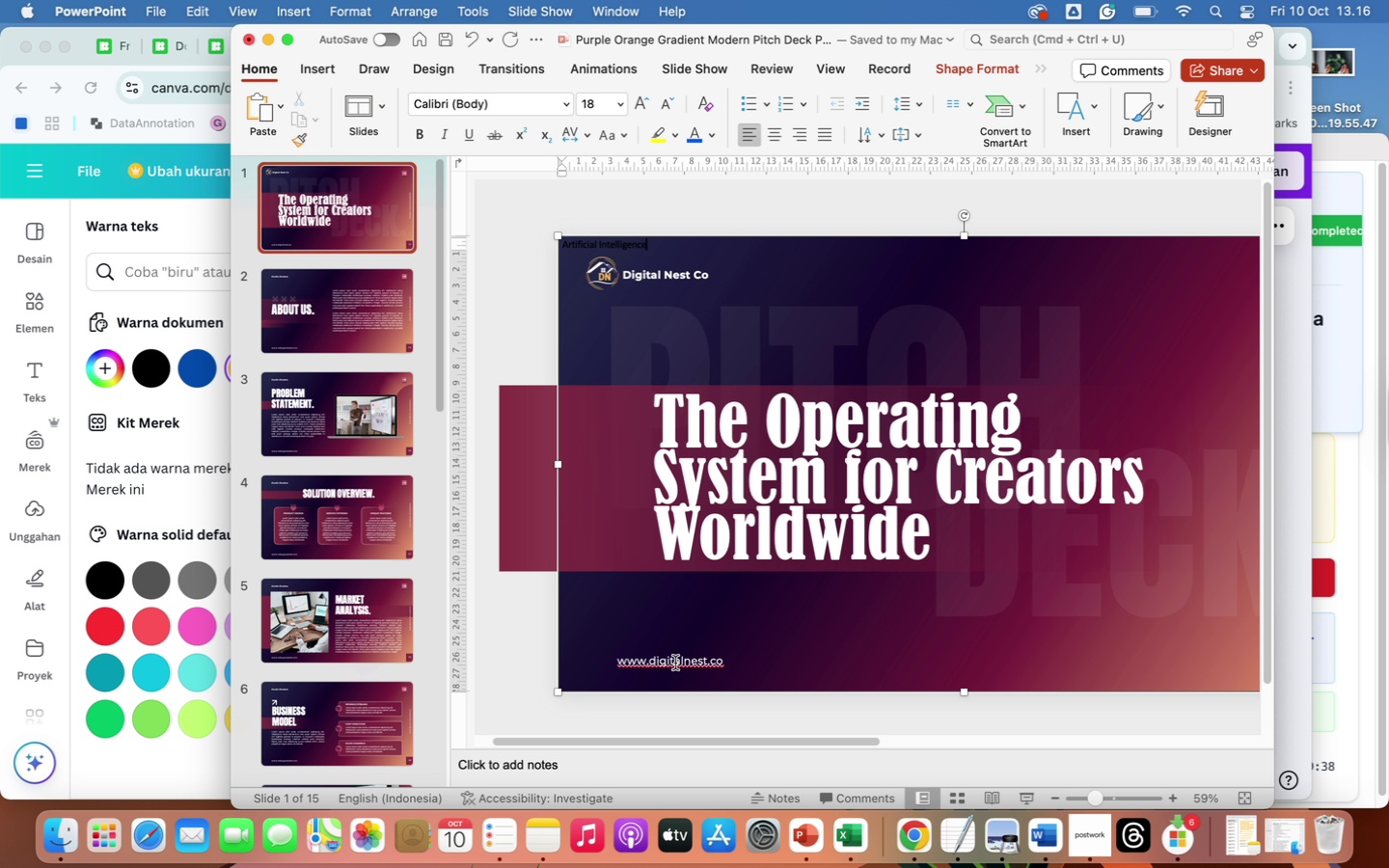 
left_click([672, 665])
 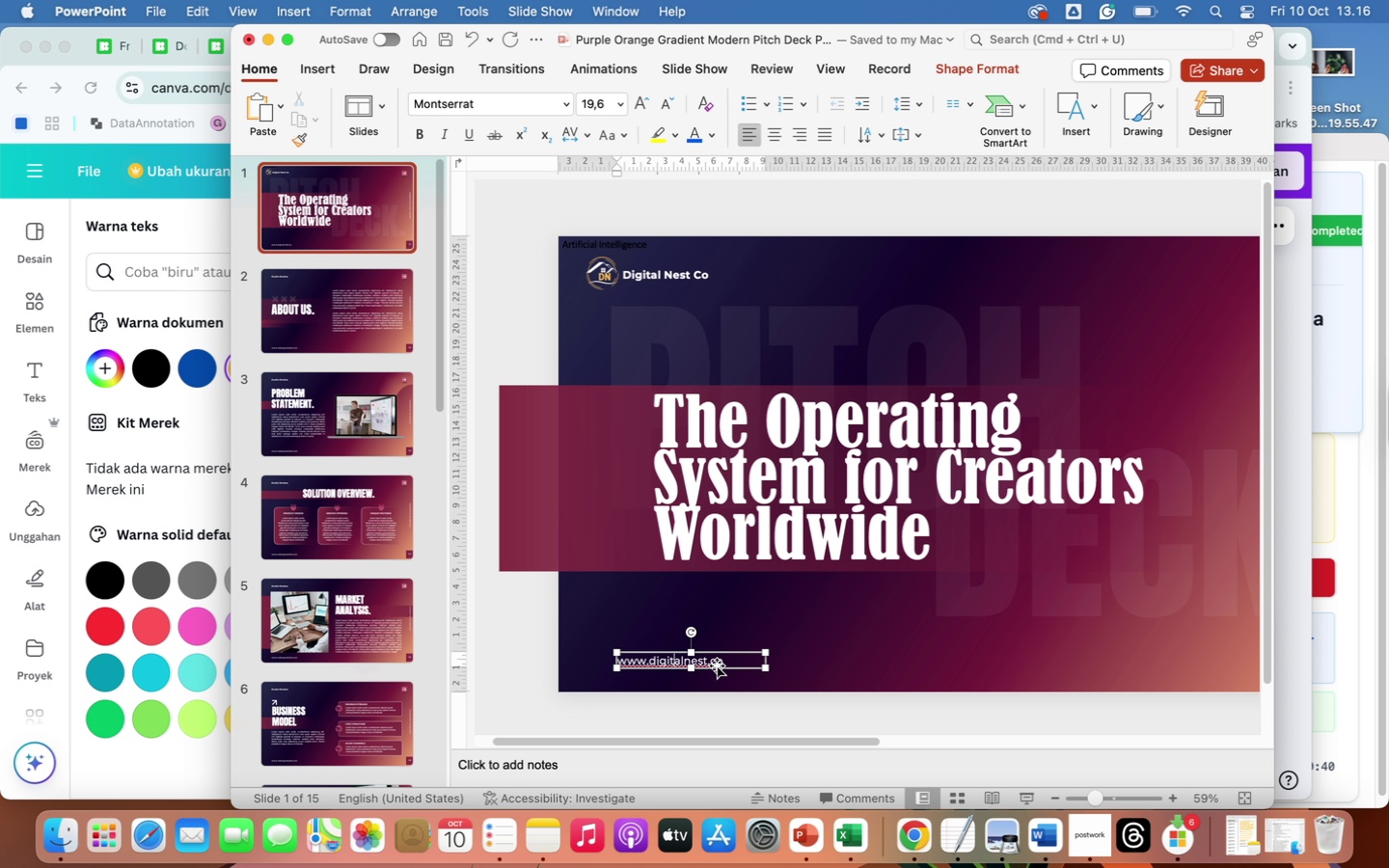 
left_click([717, 665])
 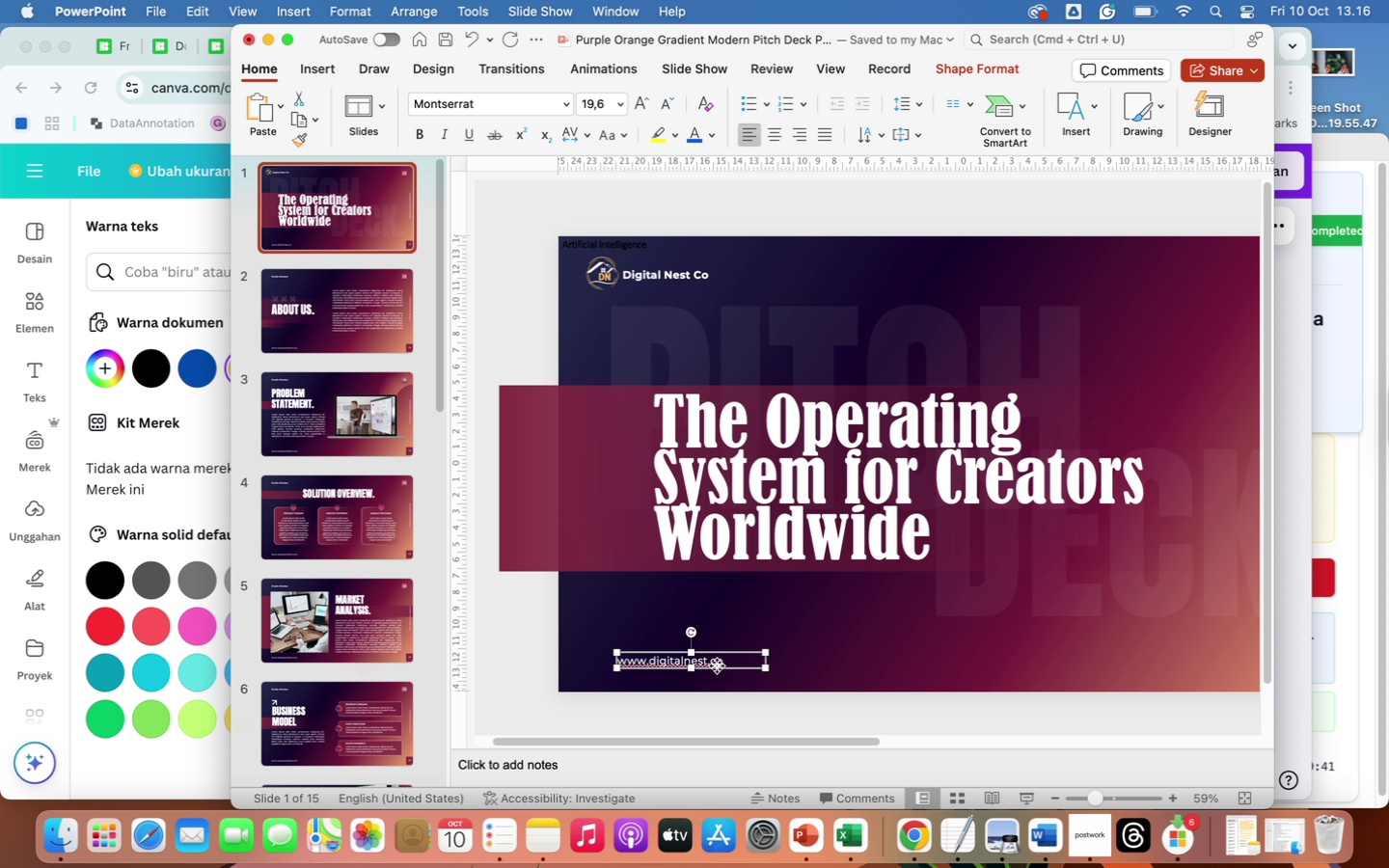 
right_click([717, 665])
 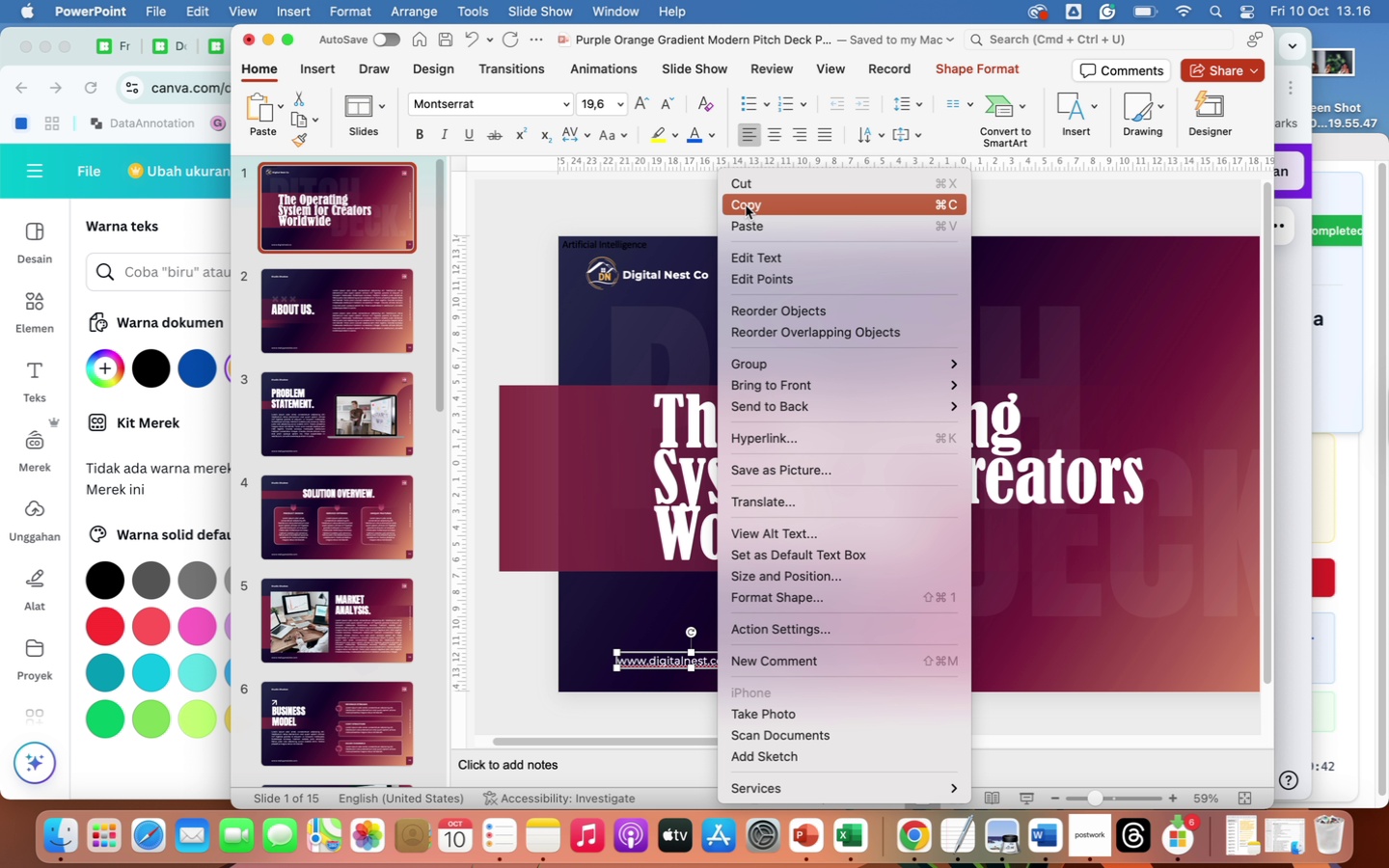 
left_click([749, 209])
 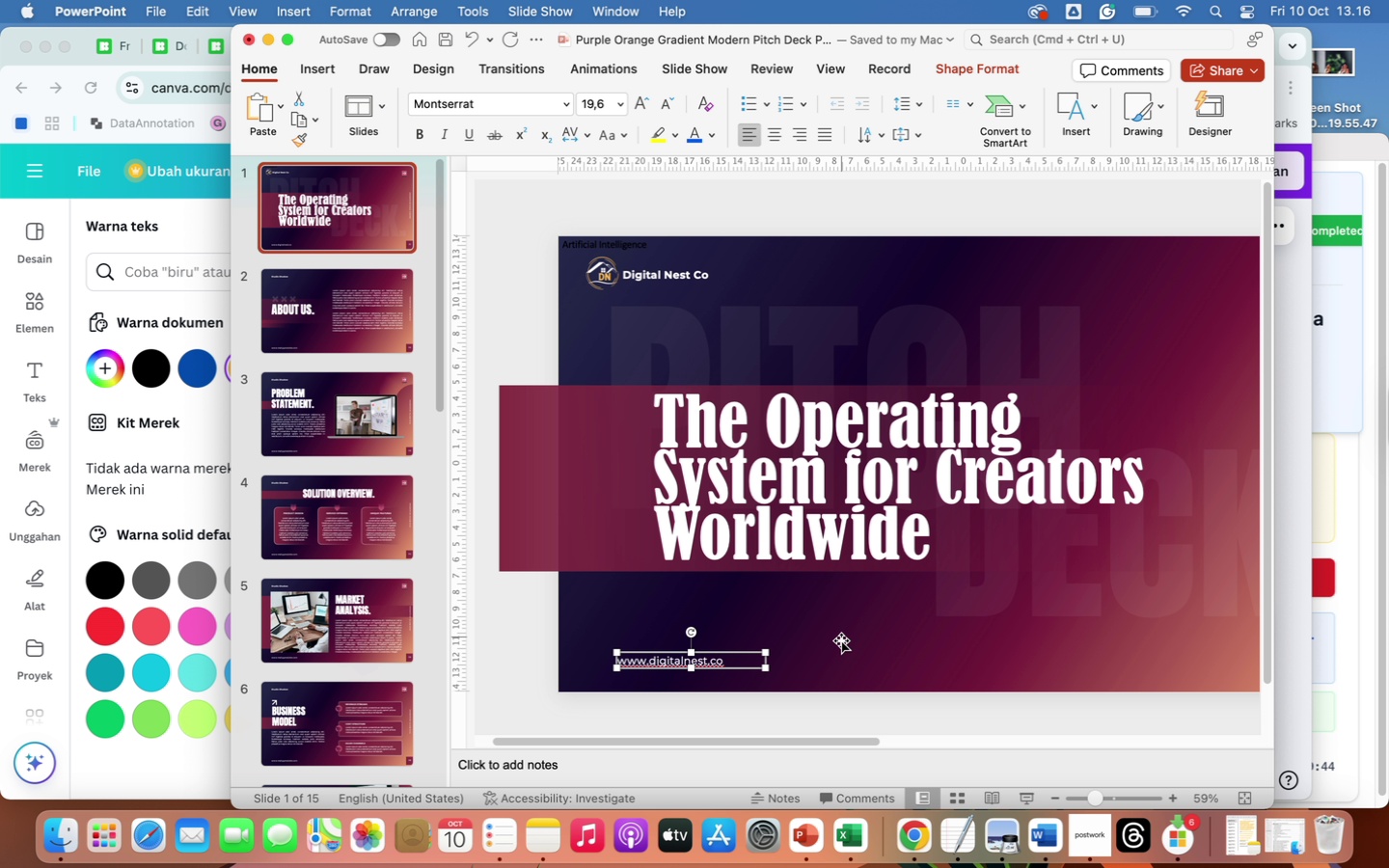 
left_click([841, 643])
 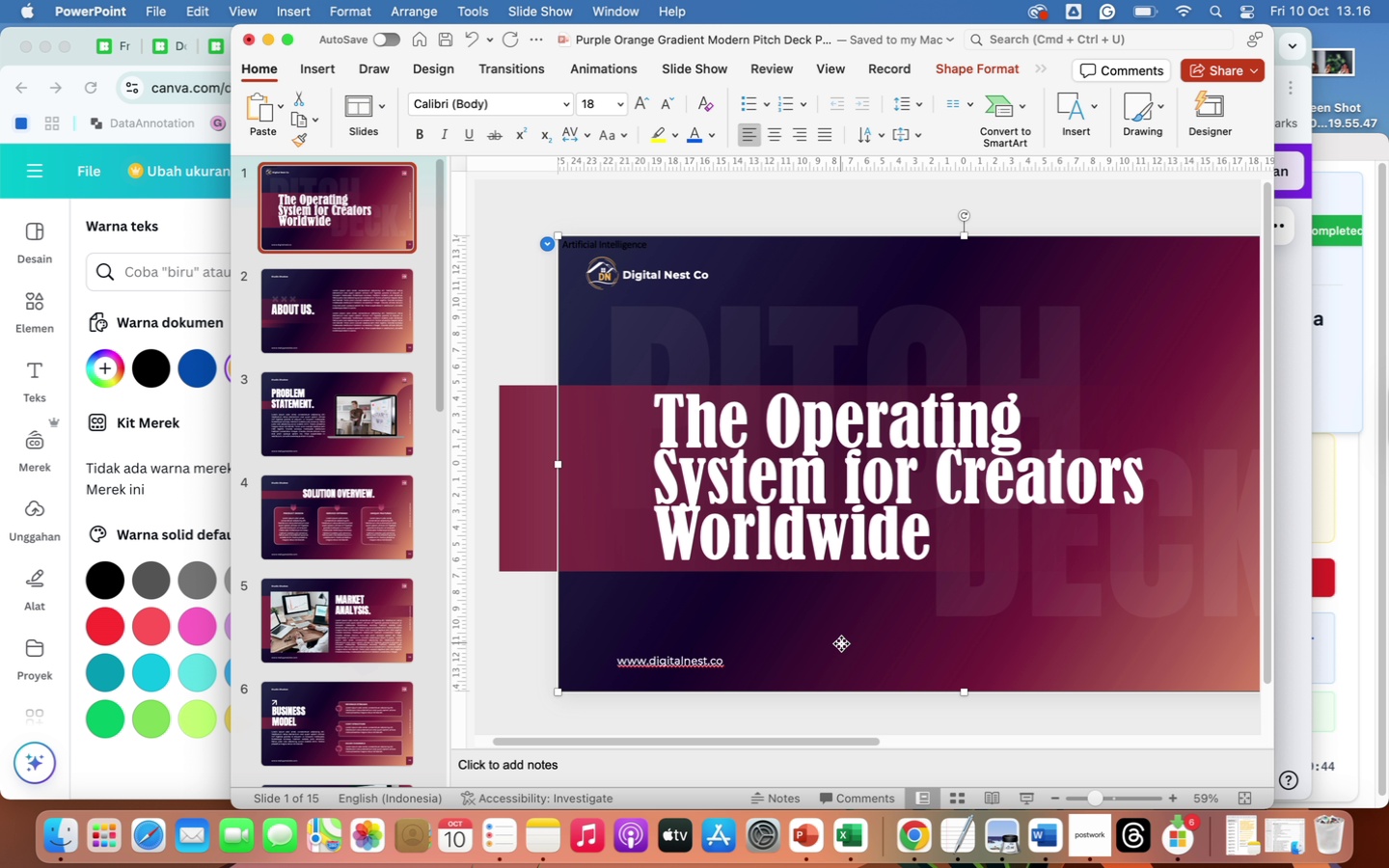 
right_click([841, 643])
 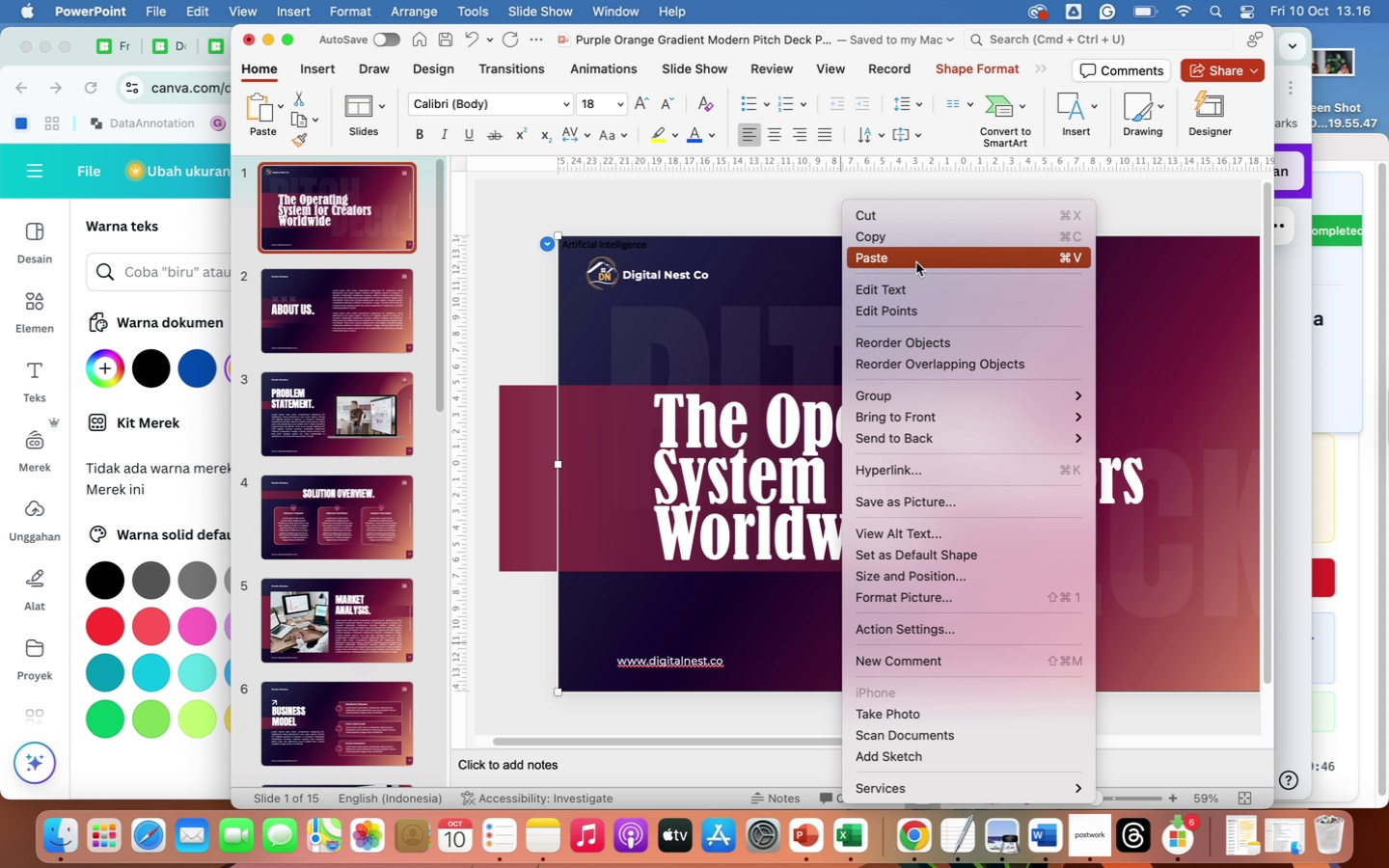 
left_click([915, 262])
 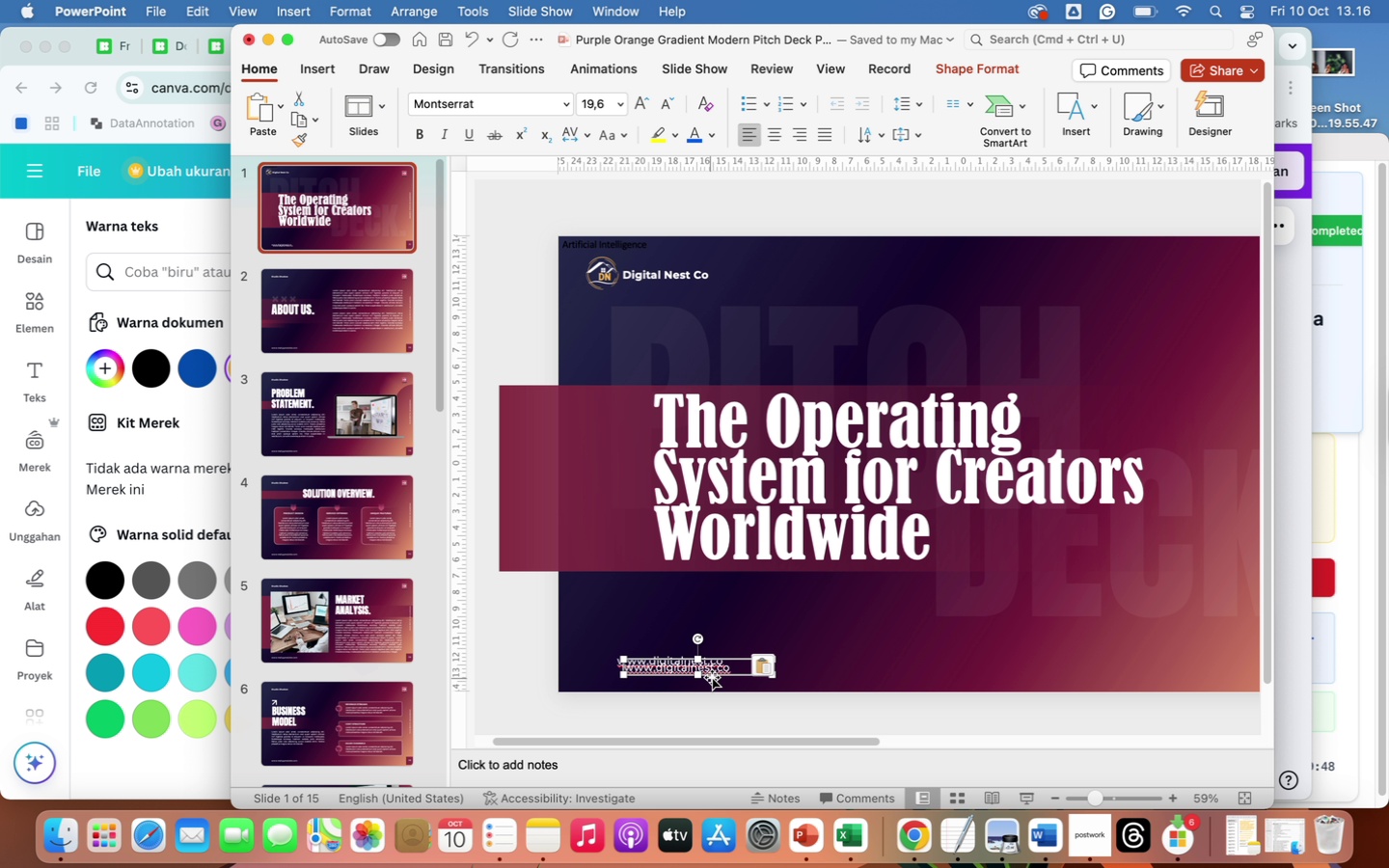 
left_click_drag(start_coordinate=[713, 674], to_coordinate=[705, 681])
 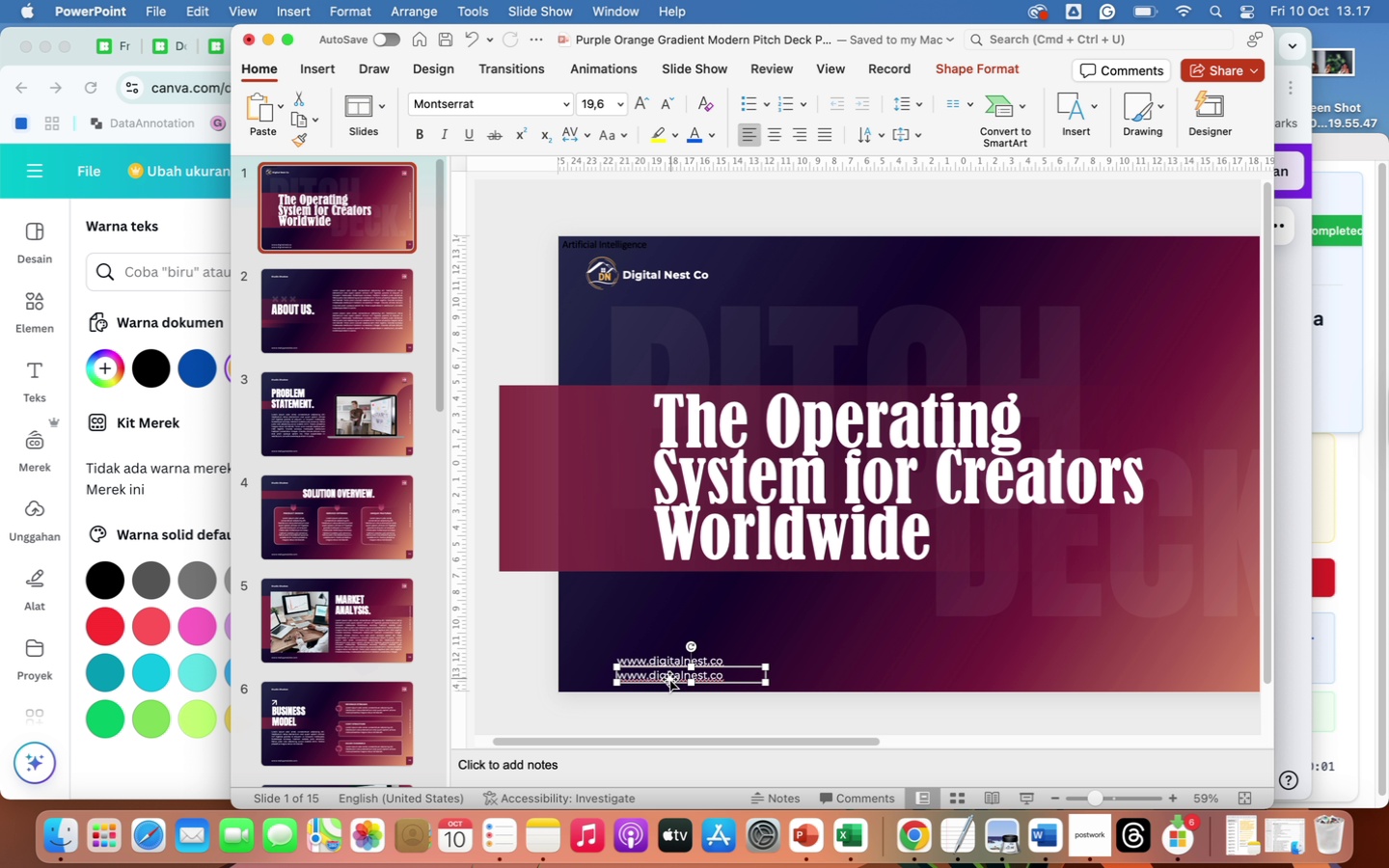 
double_click([659, 677])
 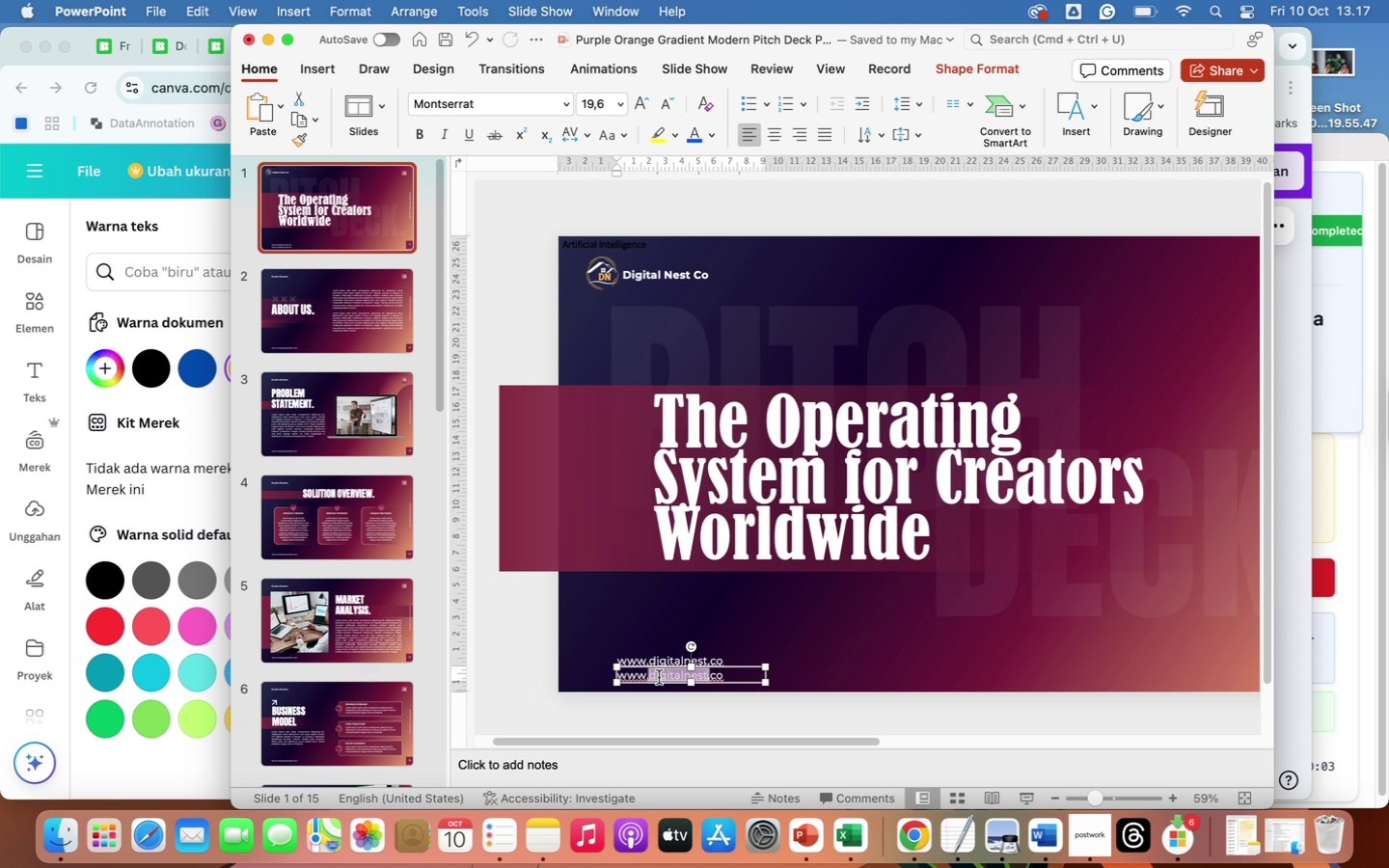 
key(Backspace)
key(Backspace)
key(Backspace)
key(Backspace)
key(Backspace)
type(hello@digitalnest)
 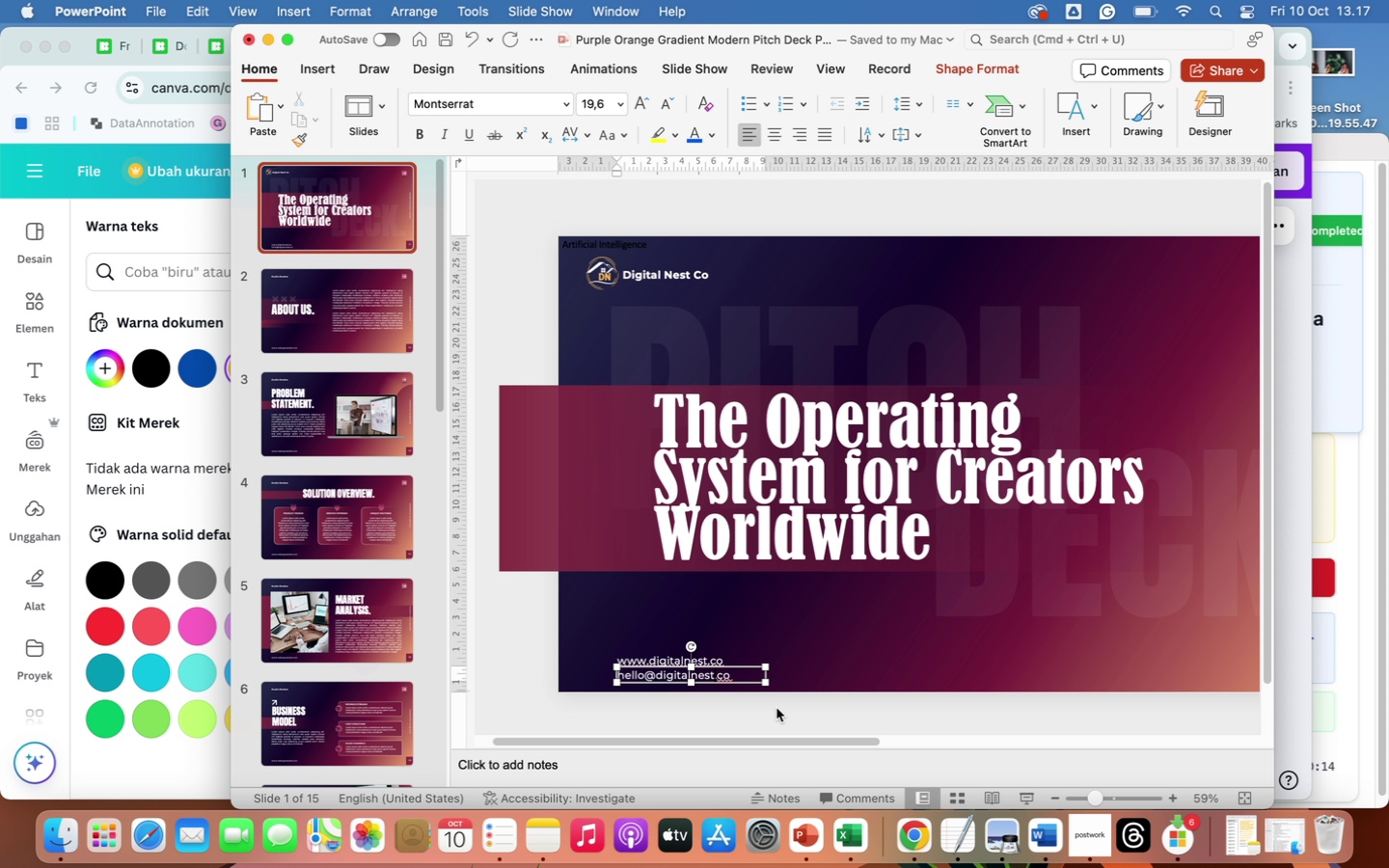 
left_click([1016, 655])
 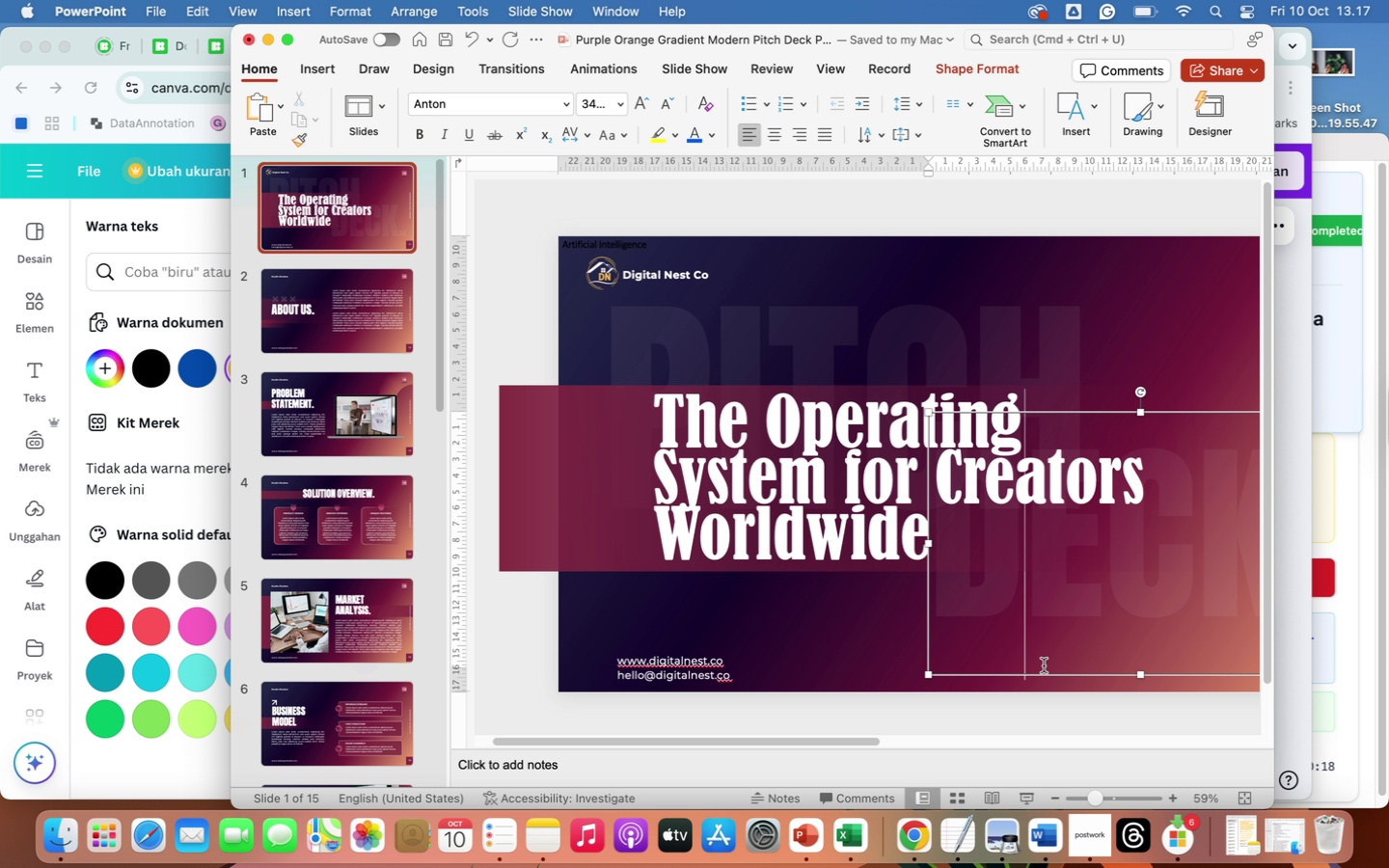 
left_click_drag(start_coordinate=[1044, 672], to_coordinate=[995, 664])
 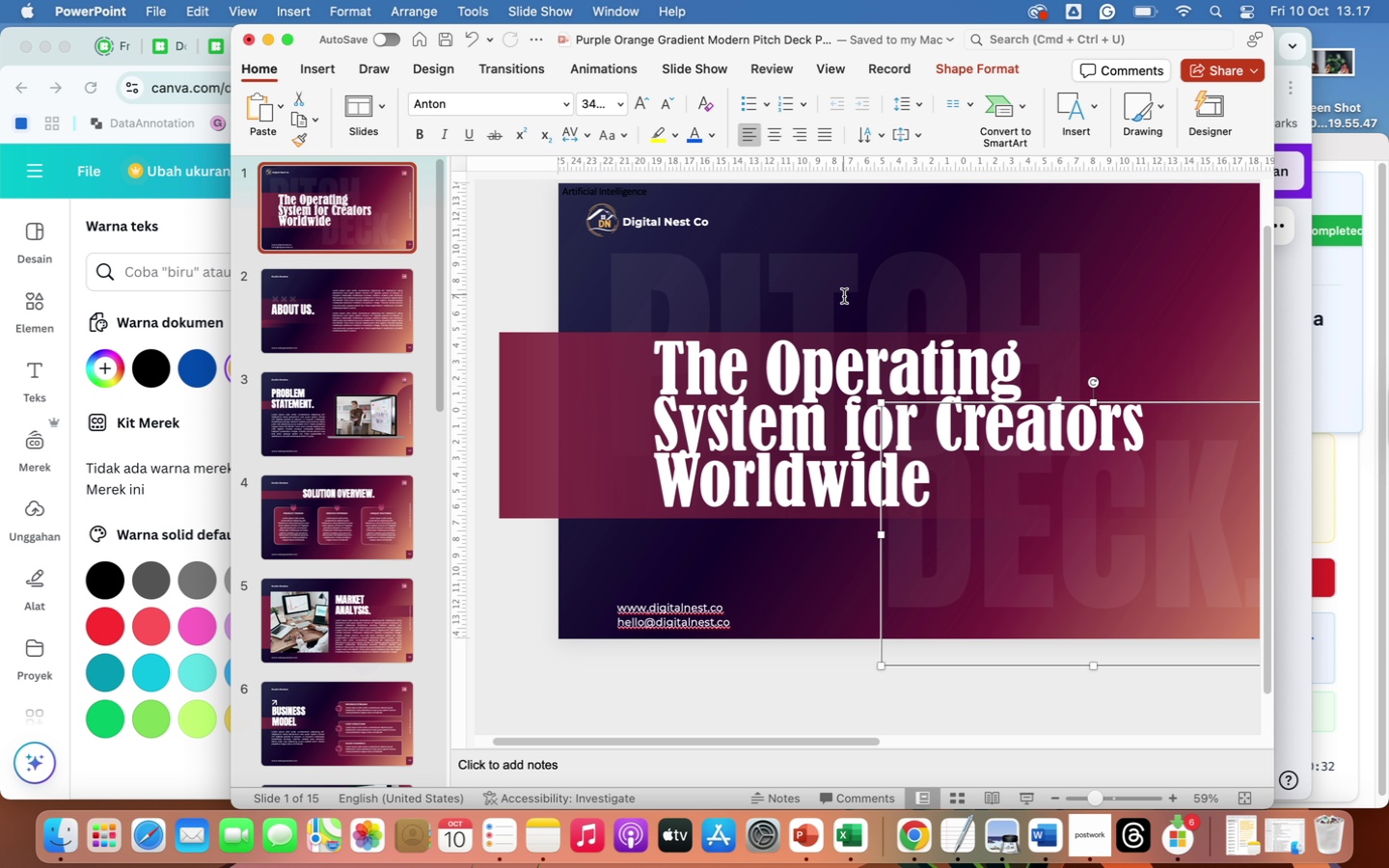 
left_click([844, 296])
 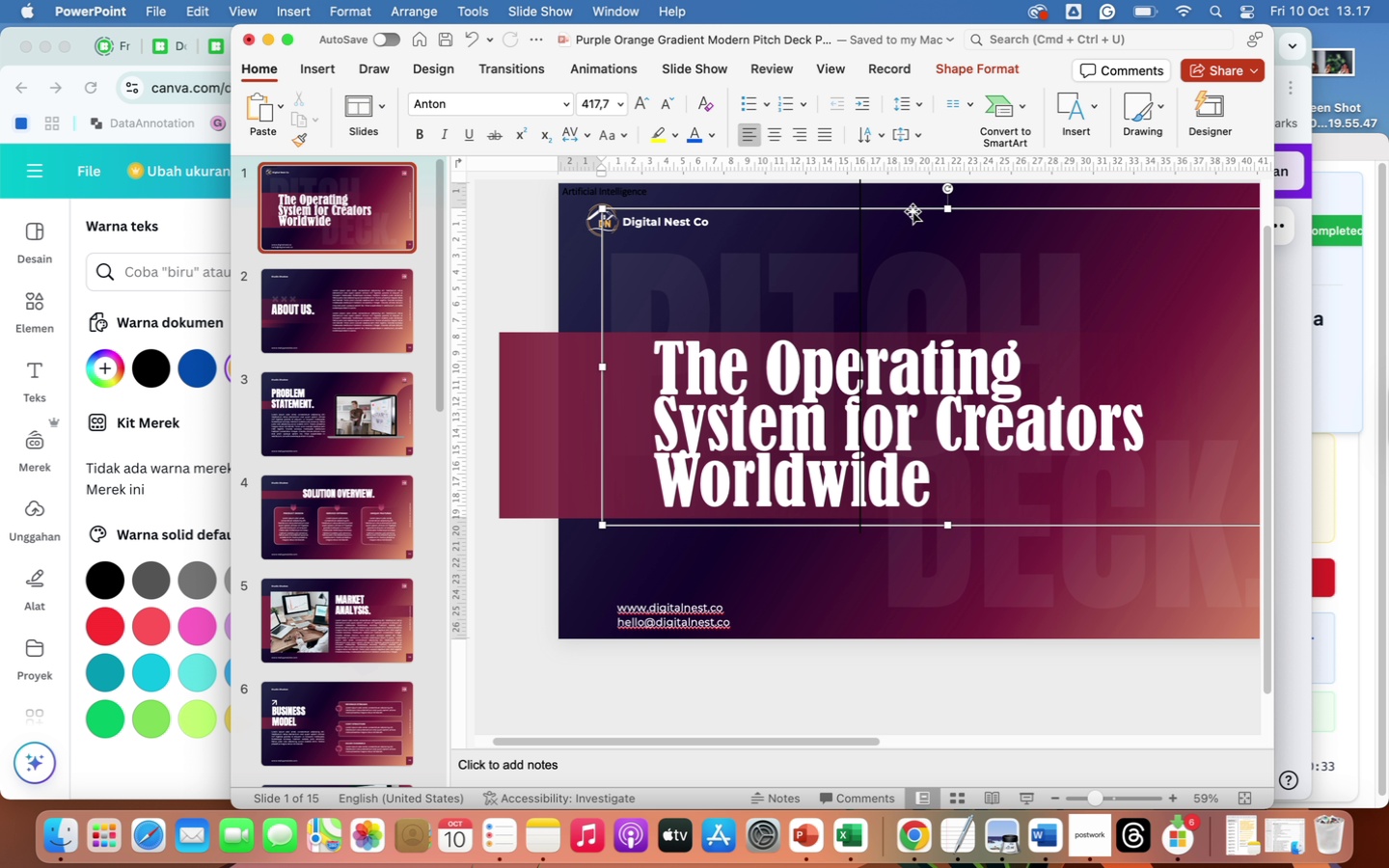 
left_click_drag(start_coordinate=[912, 211], to_coordinate=[905, 159])
 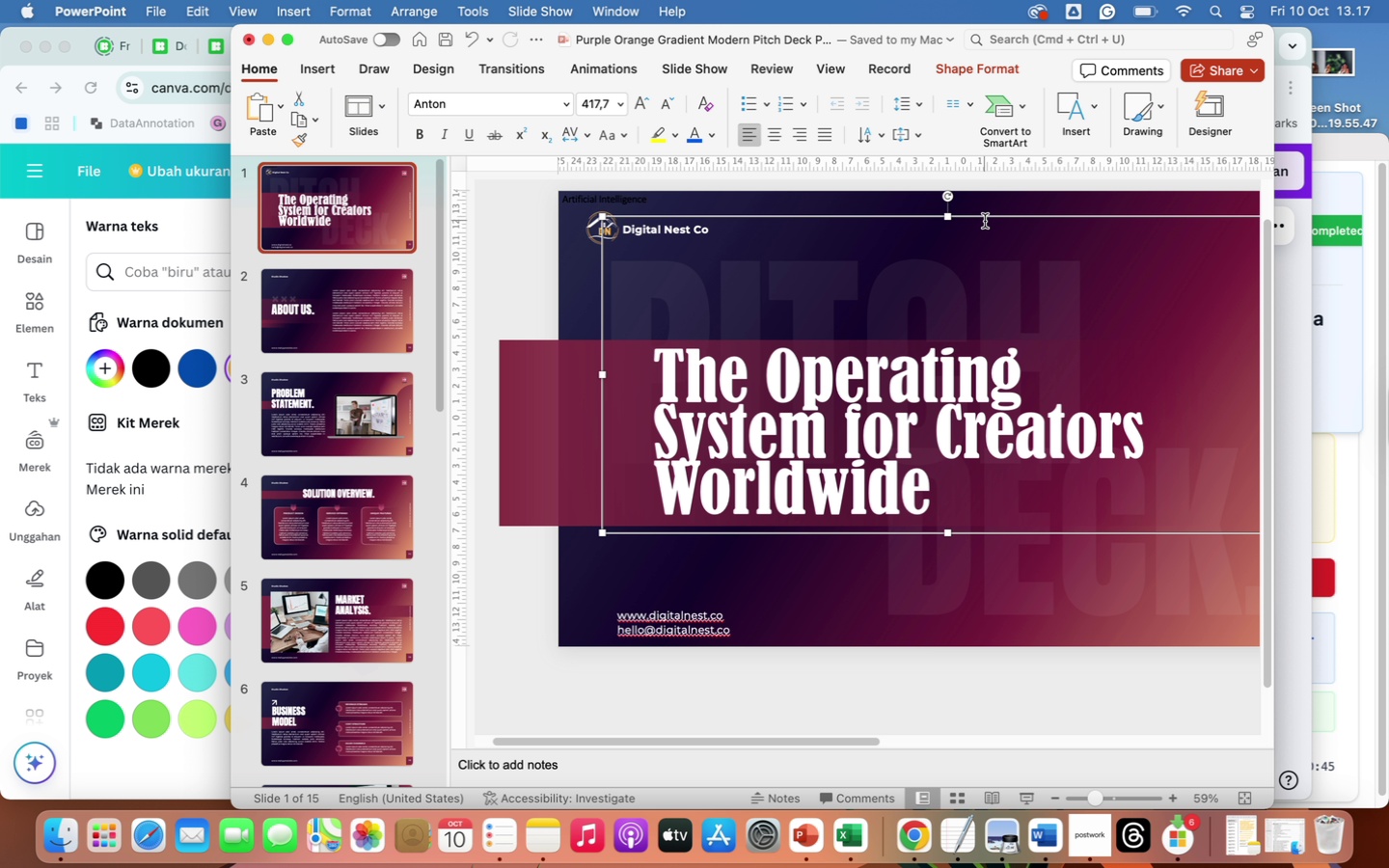 
left_click_drag(start_coordinate=[985, 215], to_coordinate=[980, 164])
 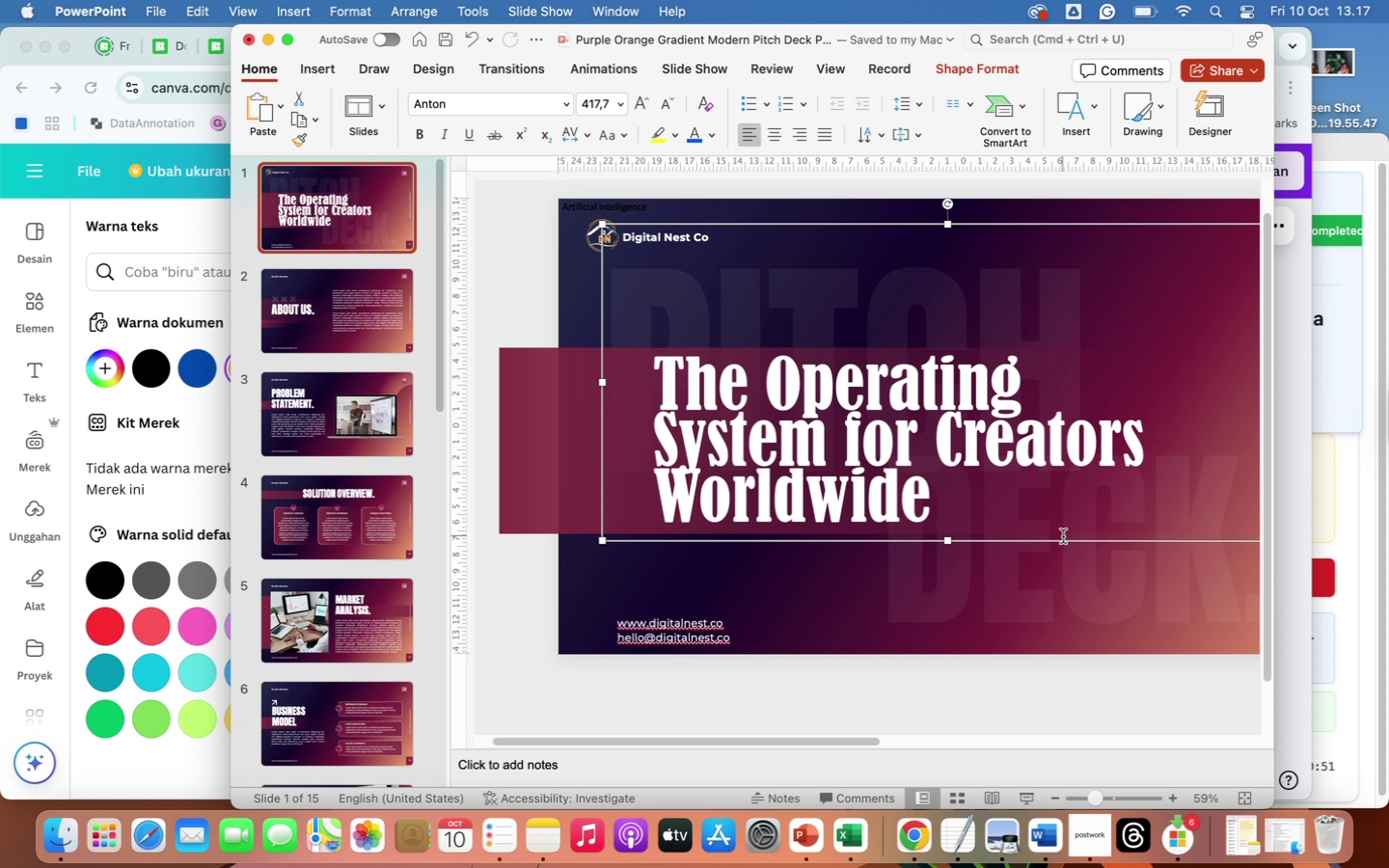 
left_click_drag(start_coordinate=[1064, 538], to_coordinate=[1060, 525])
 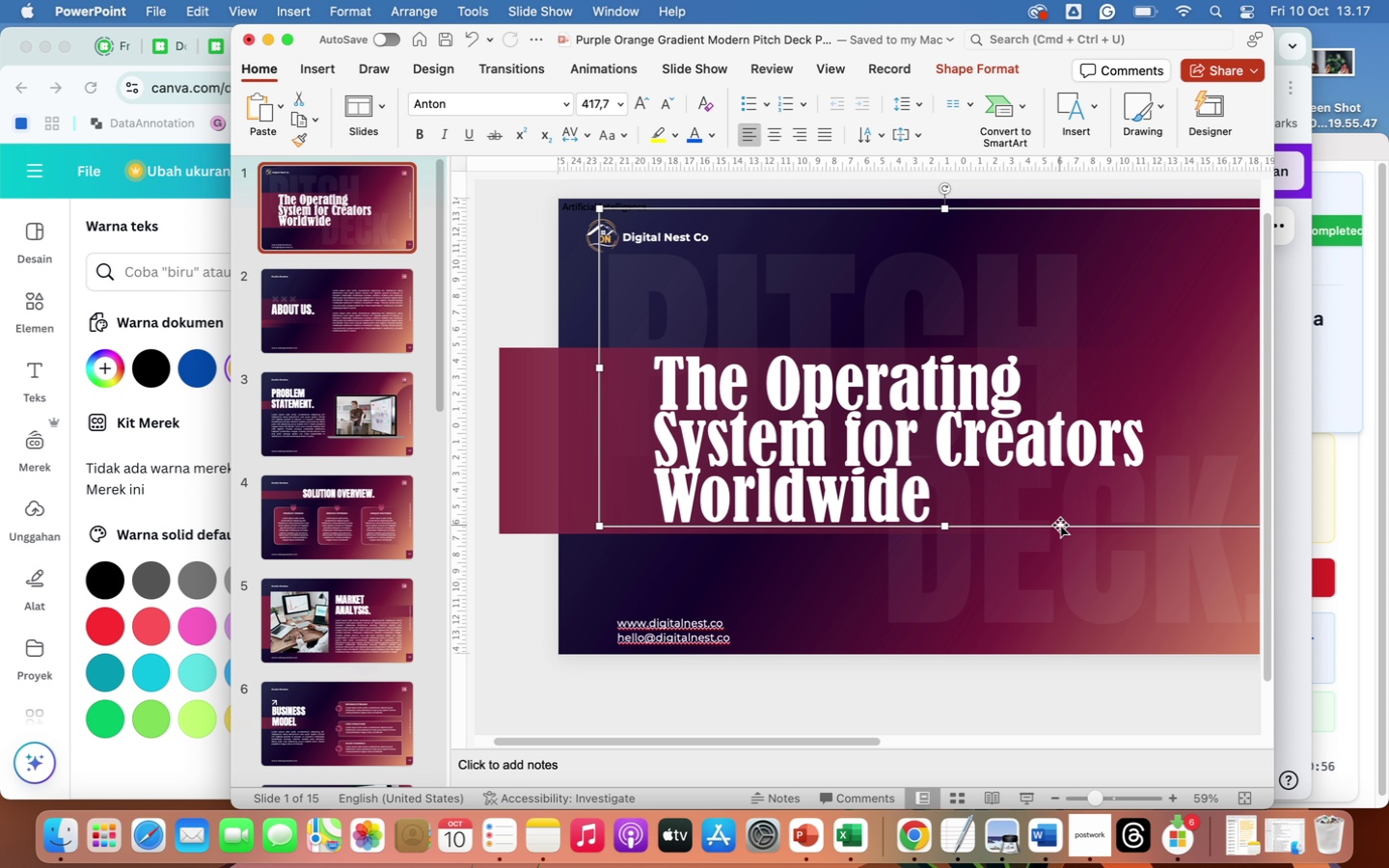 
left_click_drag(start_coordinate=[1060, 525], to_coordinate=[1086, 513])
 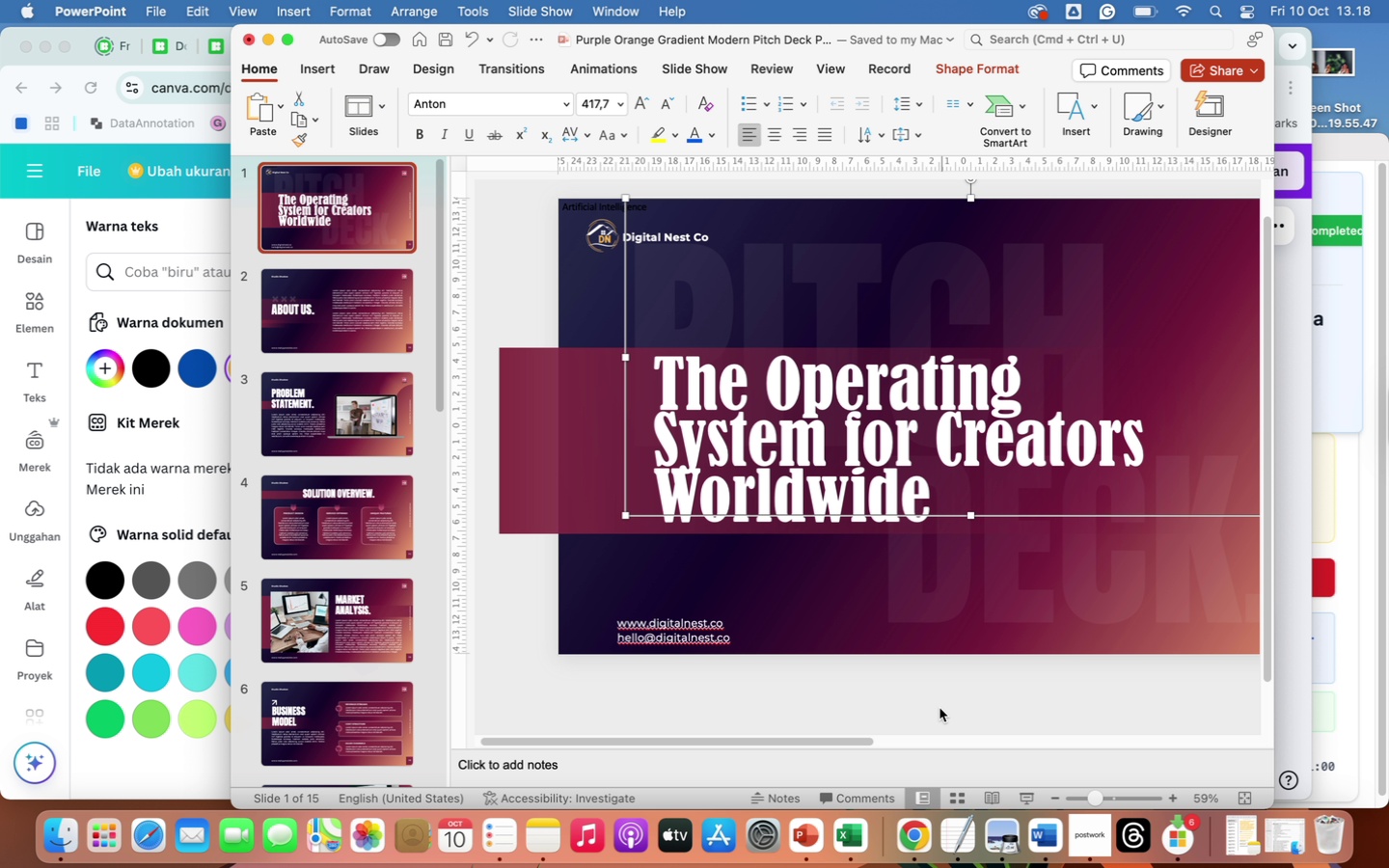 
left_click([877, 719])
 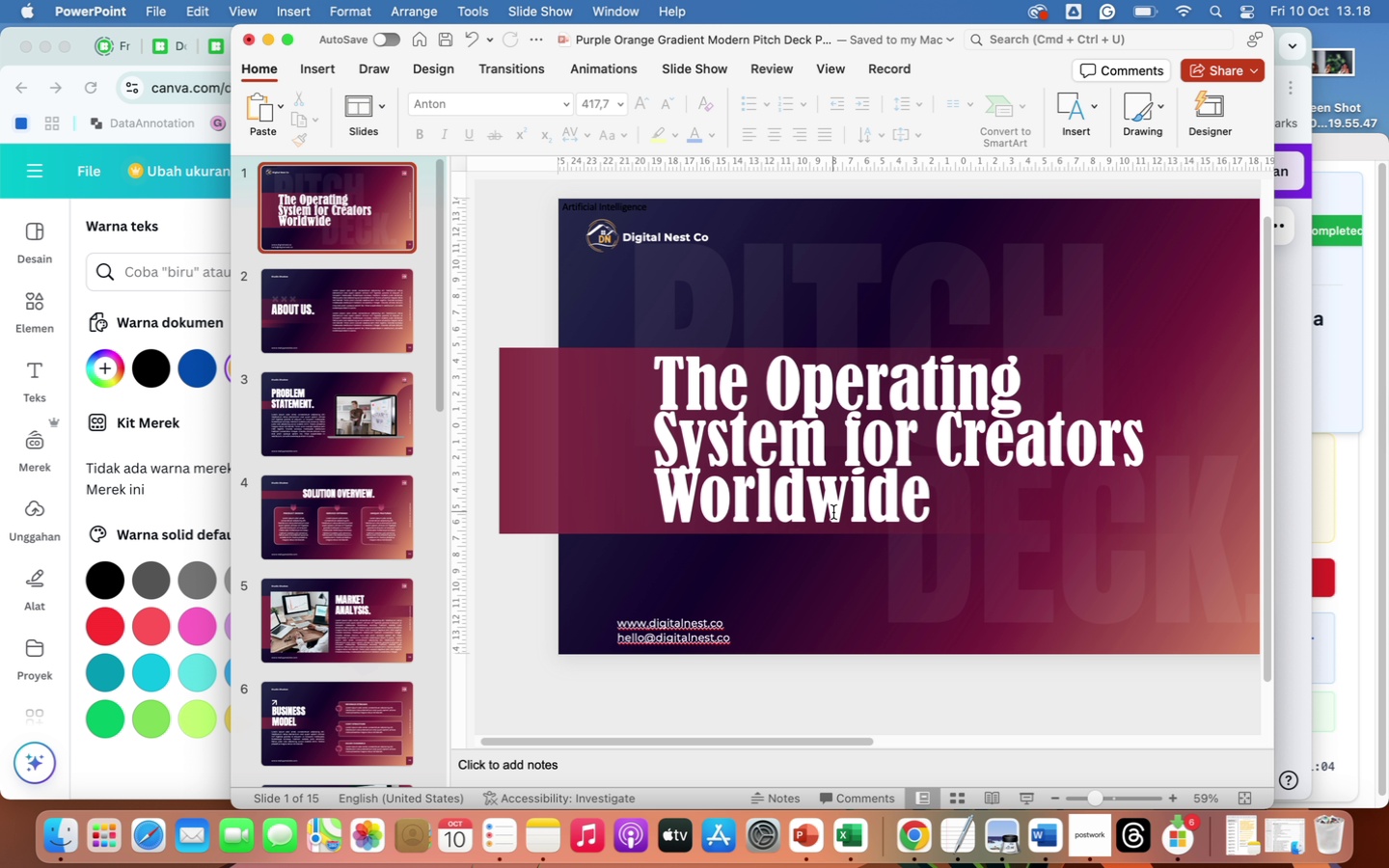 
left_click([678, 624])
 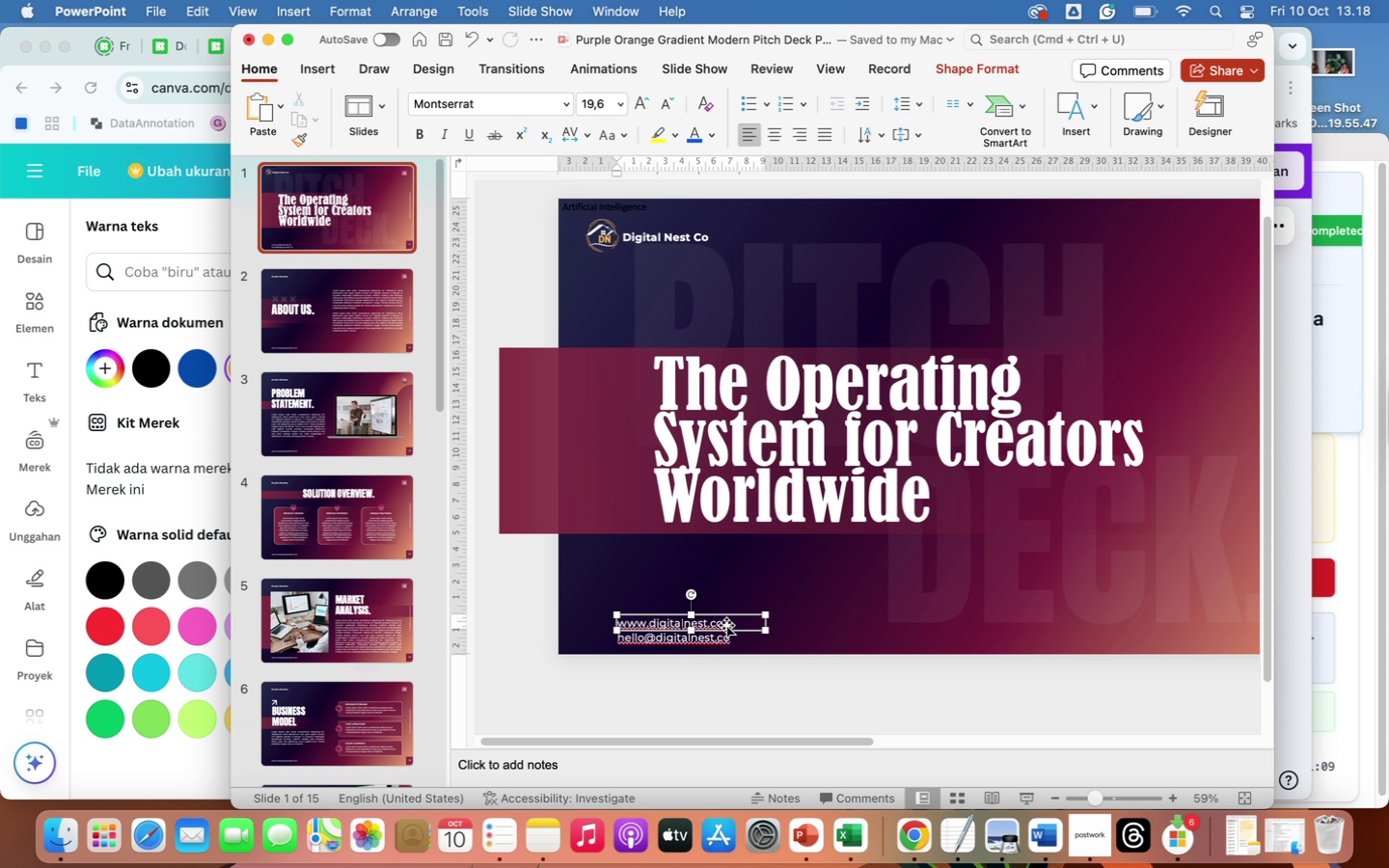 
left_click([729, 629])
 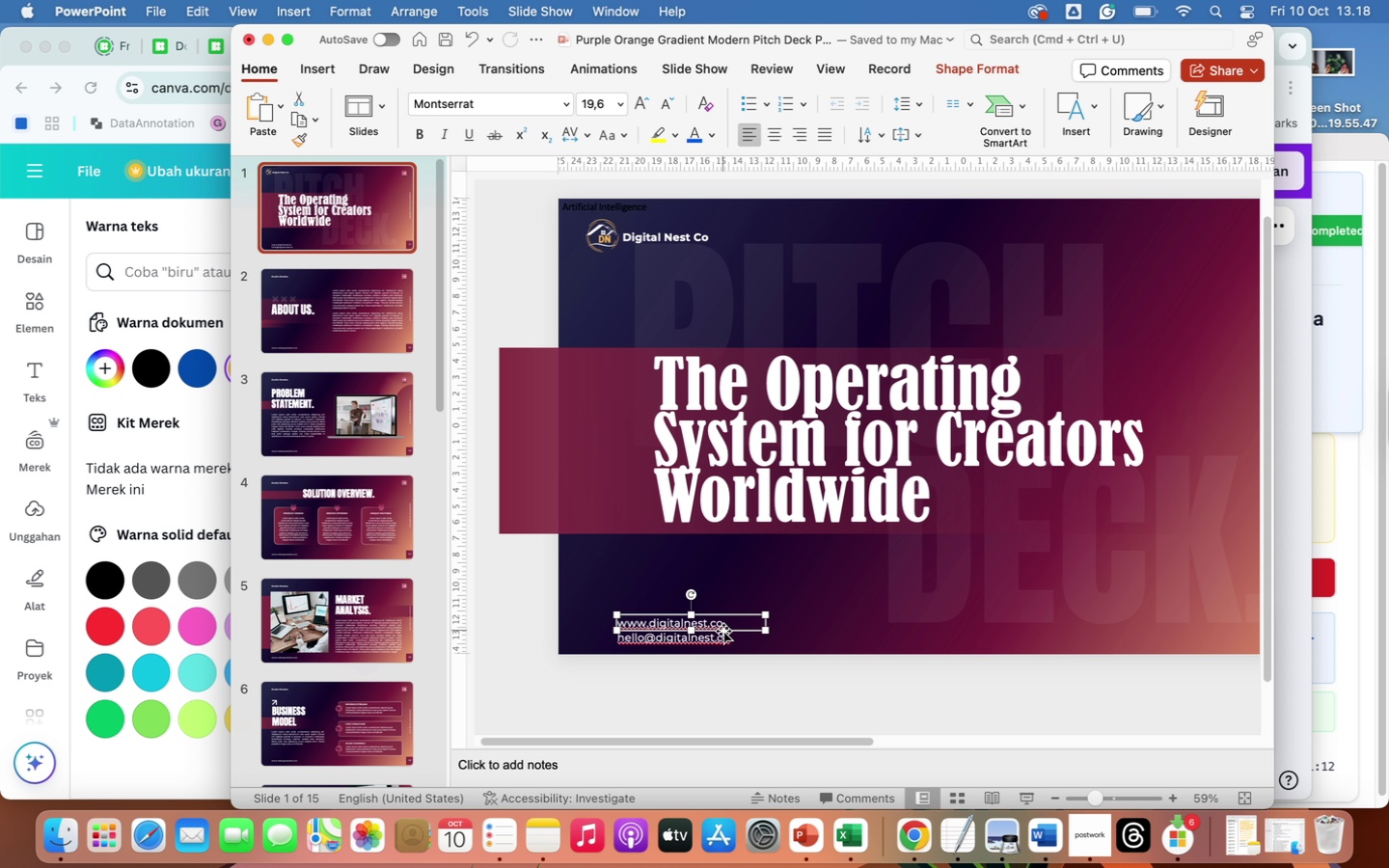 
hold_key(key=CommandLeft, duration=1.46)
left_click([683, 640])
 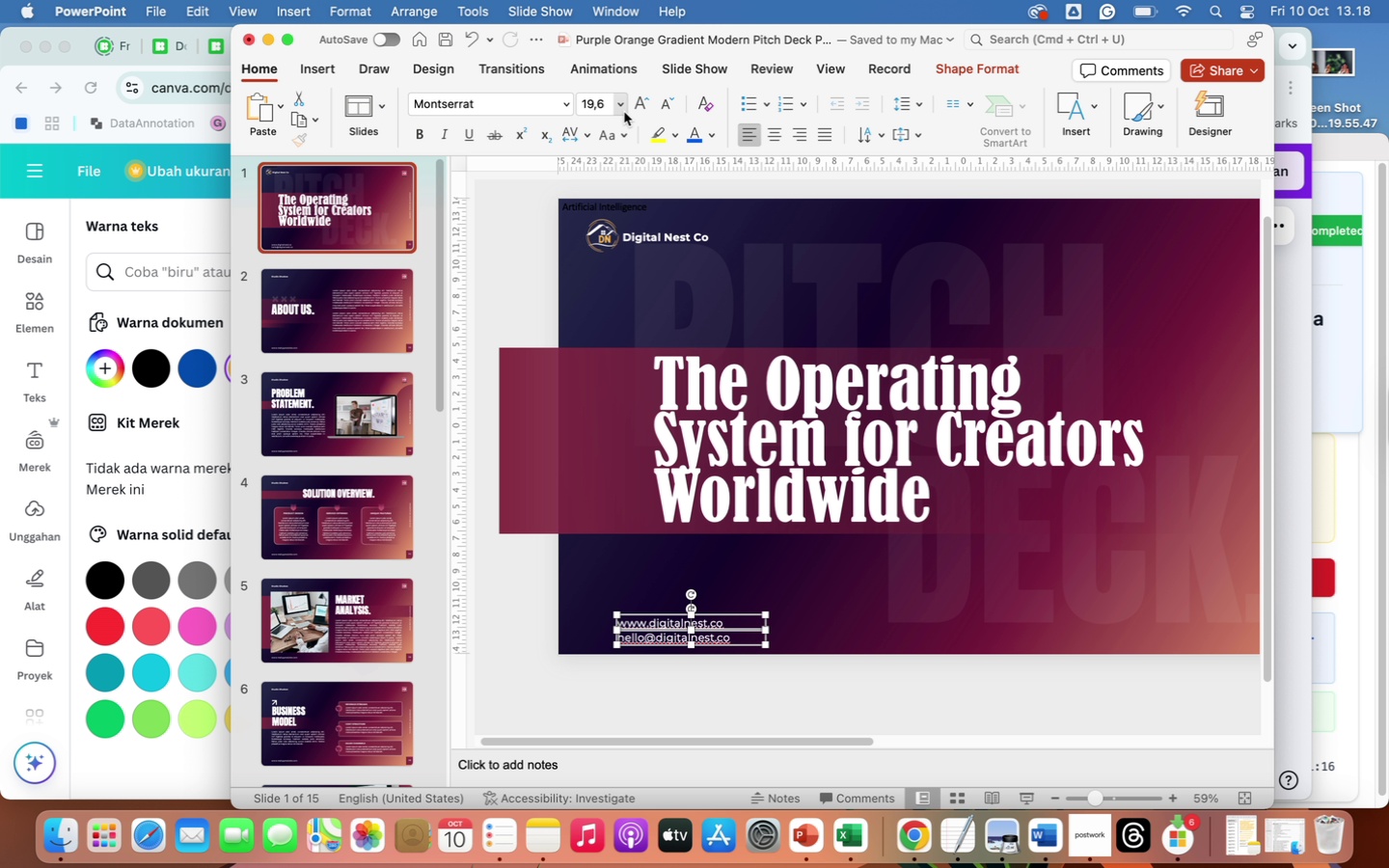 
left_click([622, 103])
 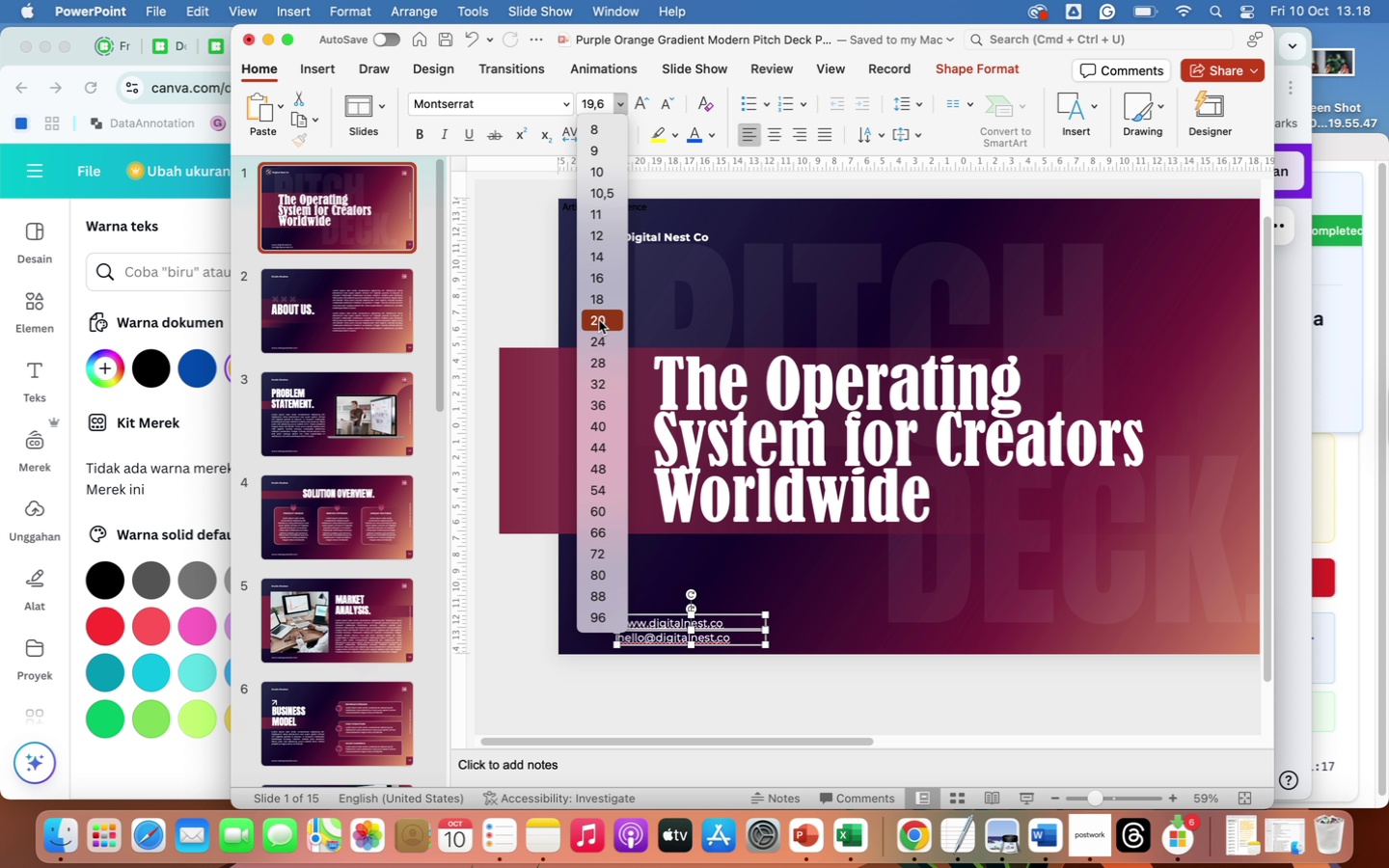 
left_click([594, 329])
 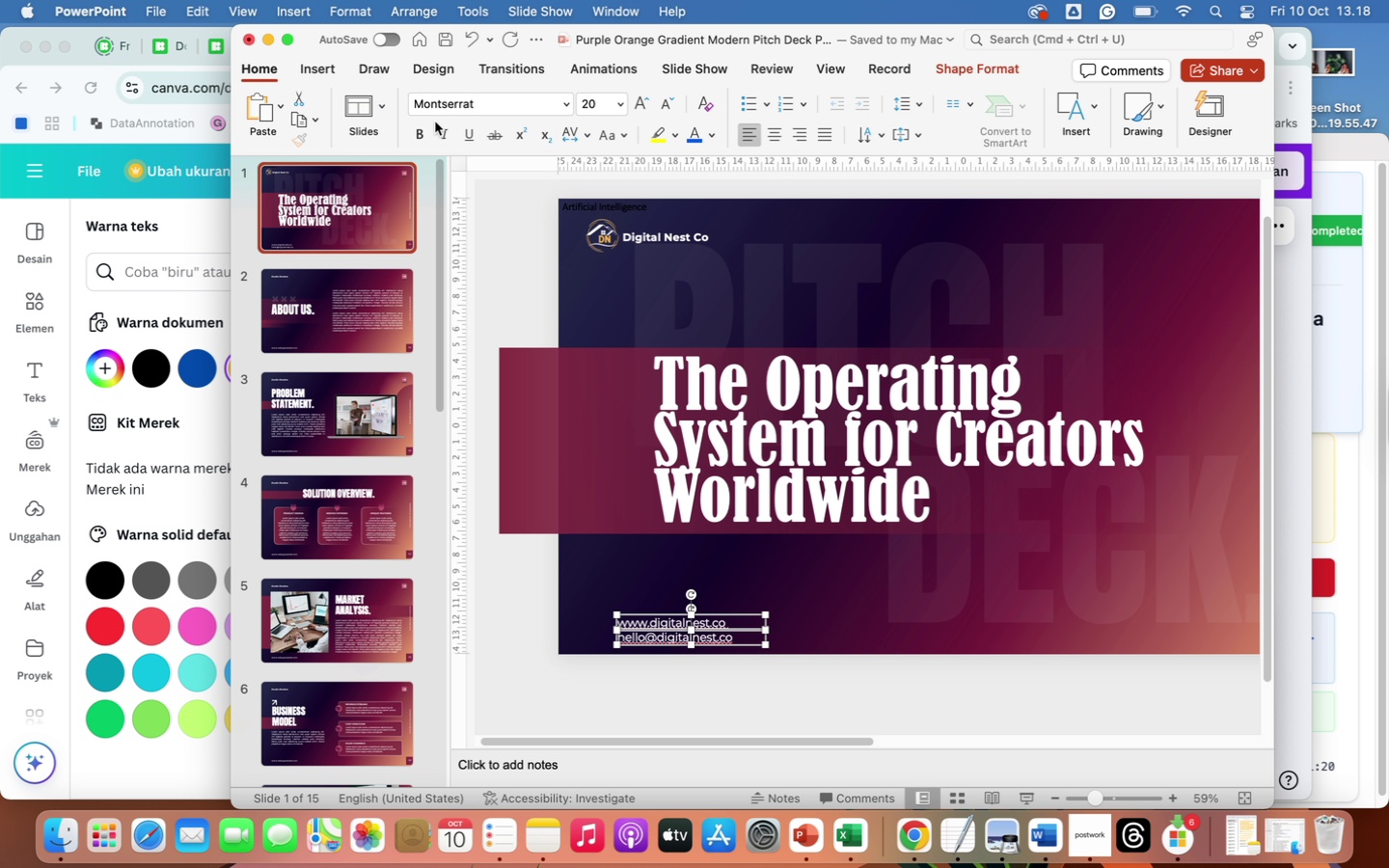 
left_click([419, 140])
 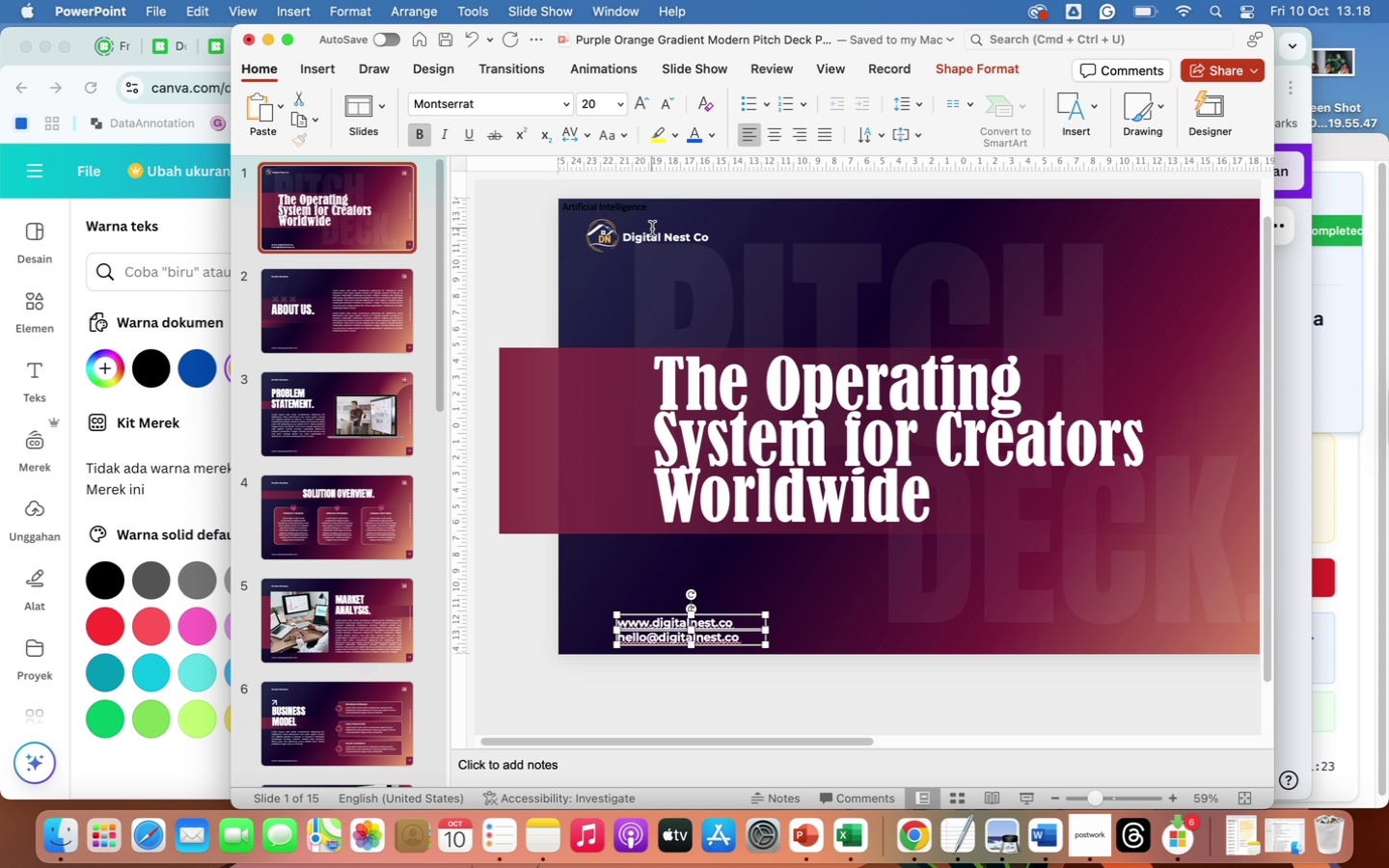 
left_click([645, 240])
 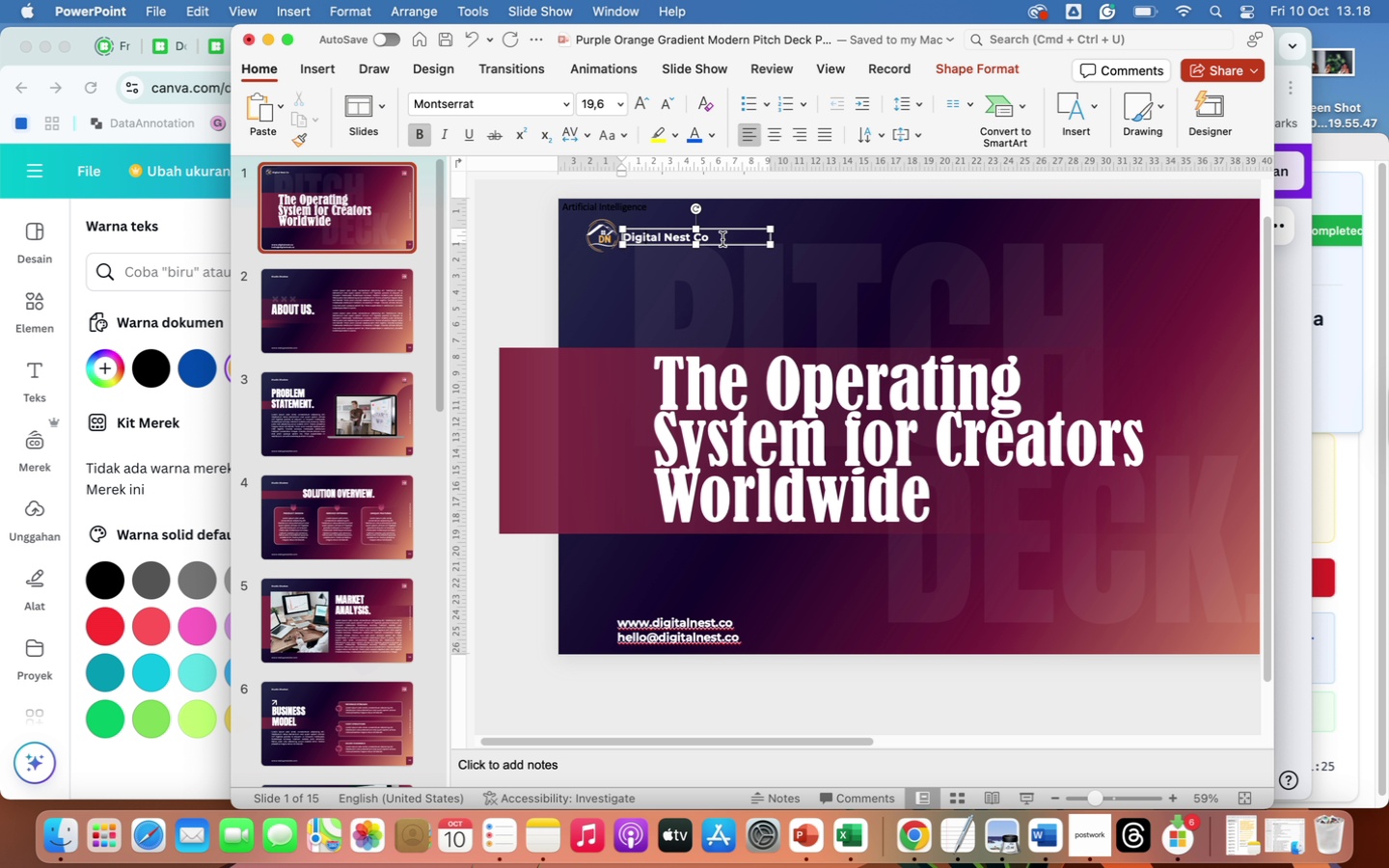 
left_click_drag(start_coordinate=[717, 237], to_coordinate=[633, 240])
 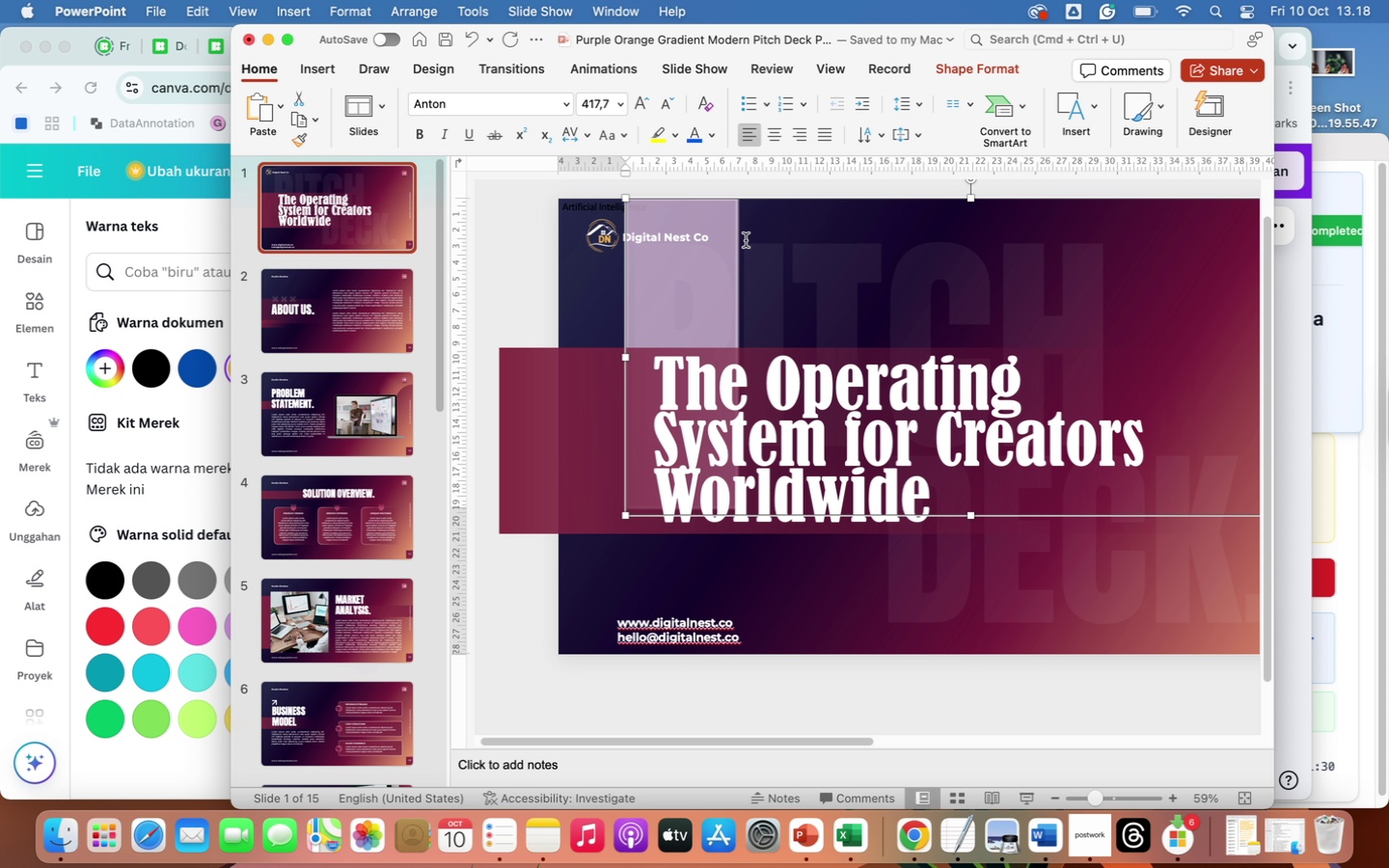 
left_click([805, 281])
 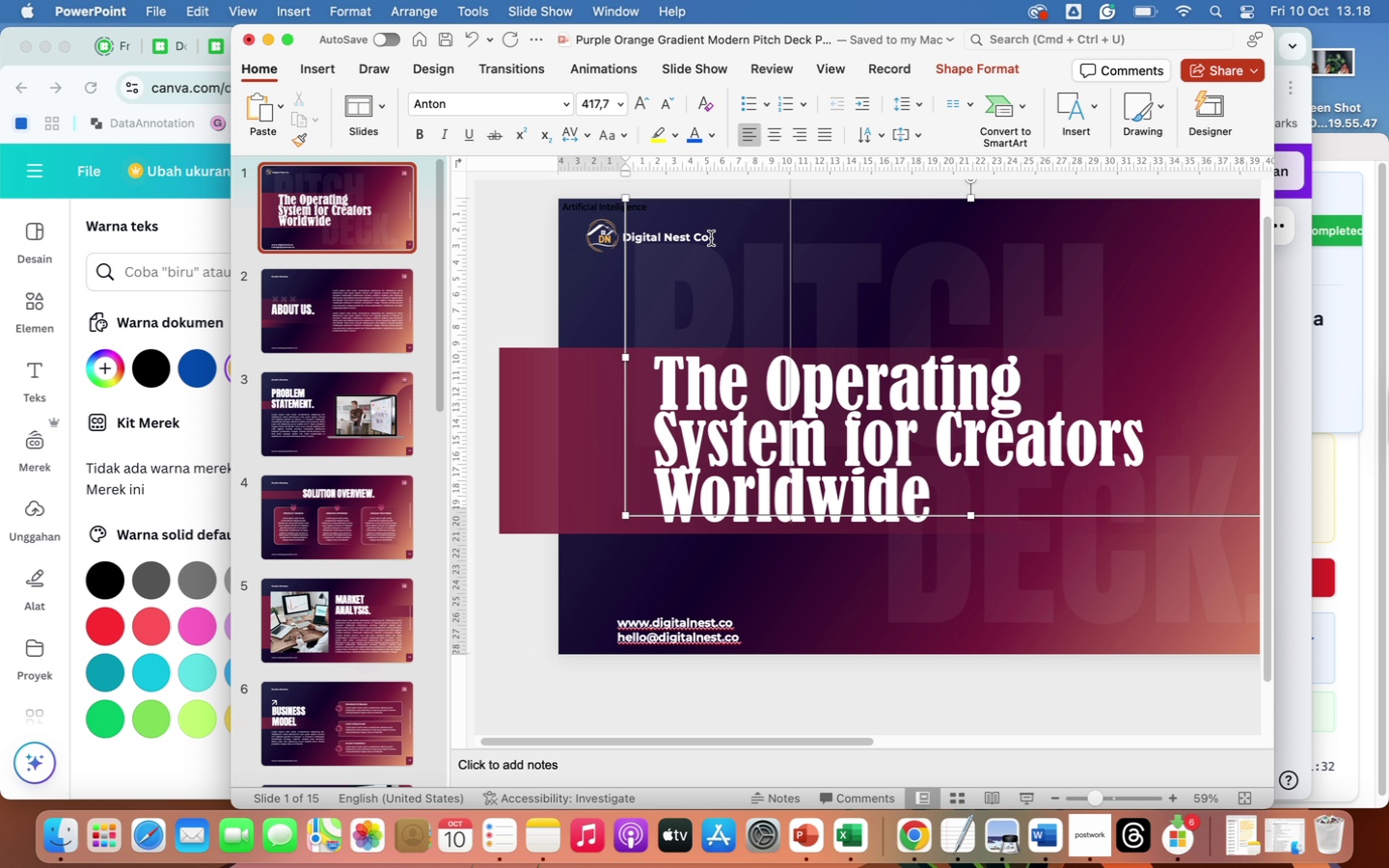 
left_click([711, 237])
 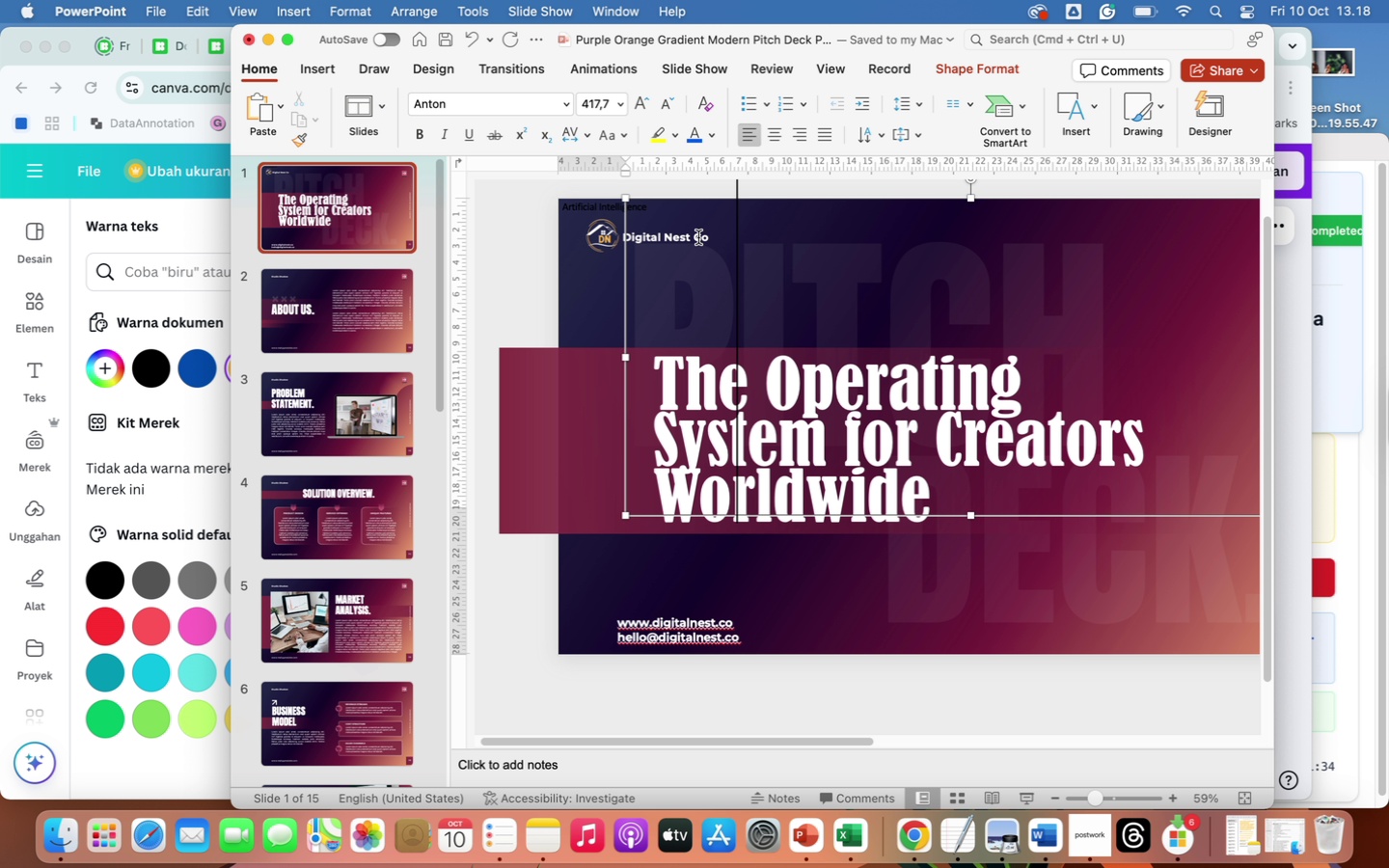 
left_click([698, 237])
 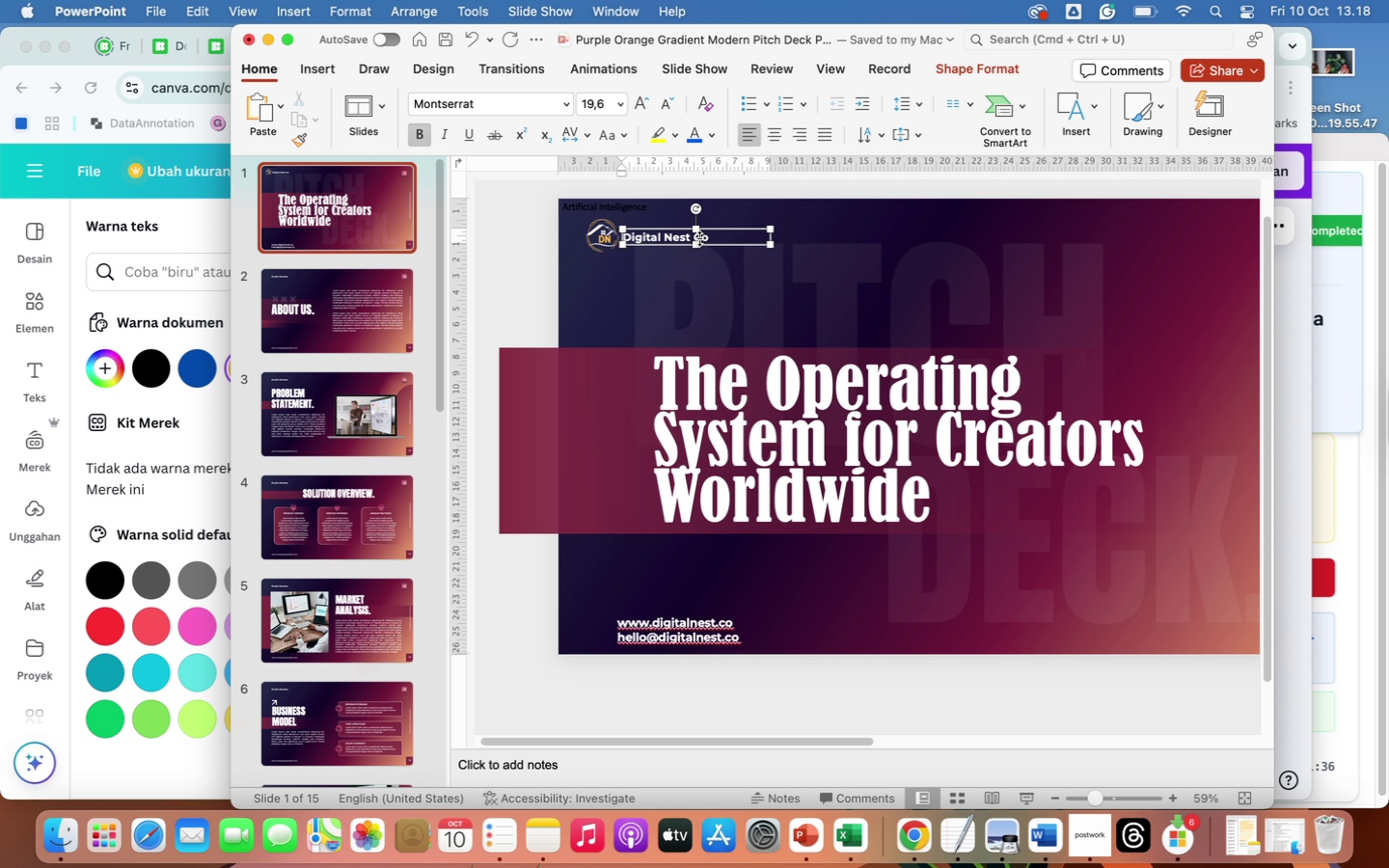 
left_click_drag(start_coordinate=[708, 237], to_coordinate=[628, 241])
 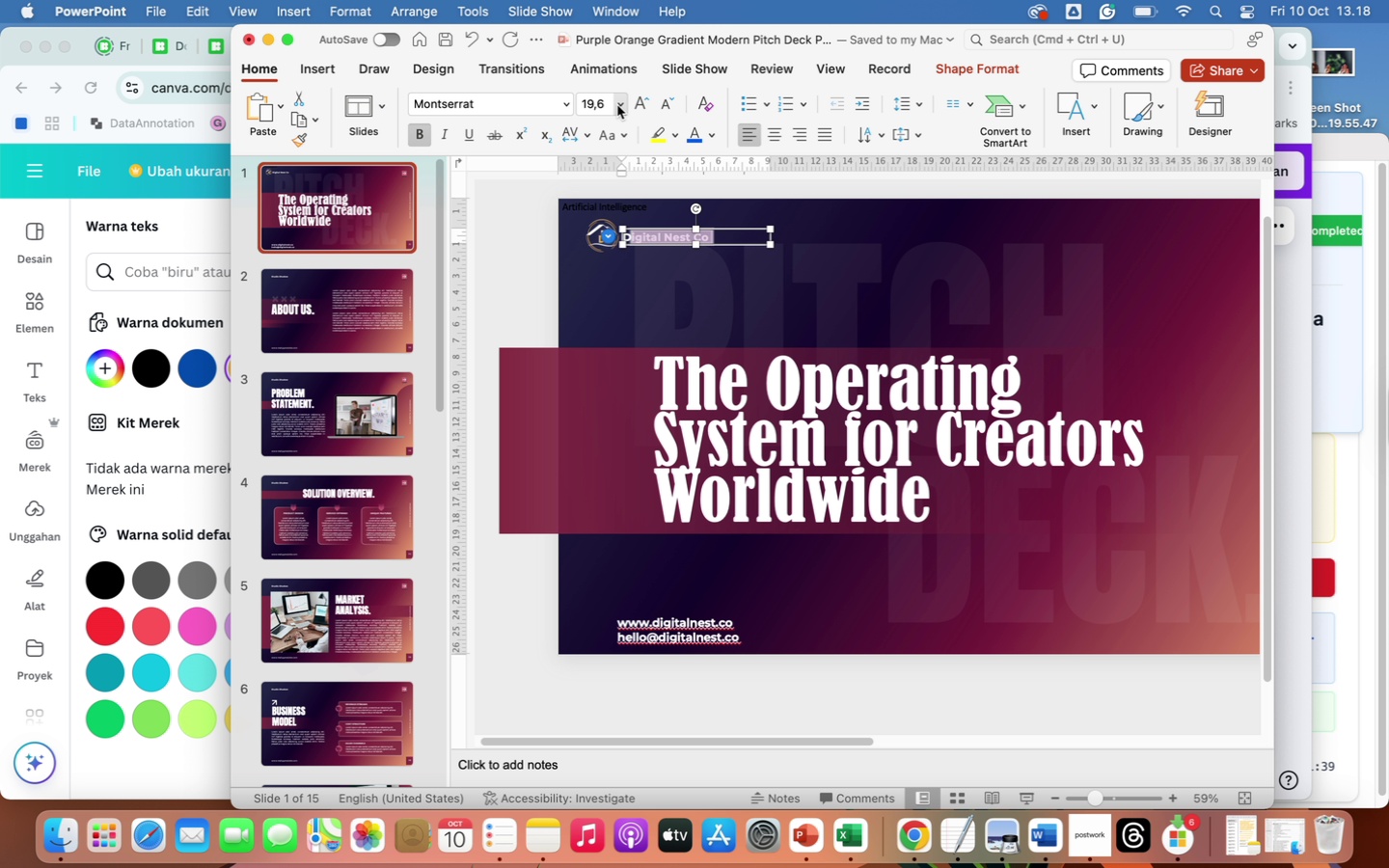 
left_click([617, 106])
 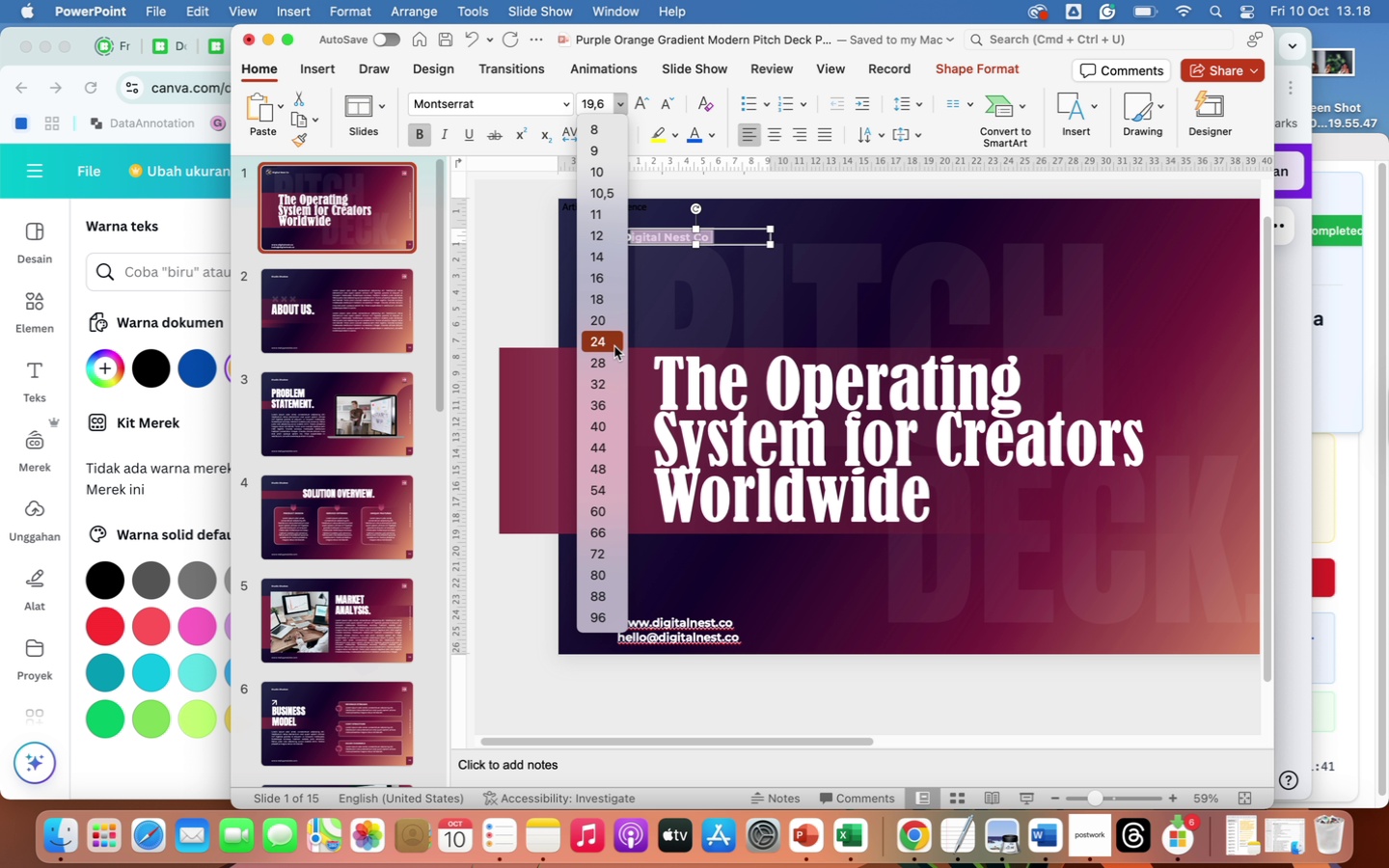 
left_click([614, 345])
 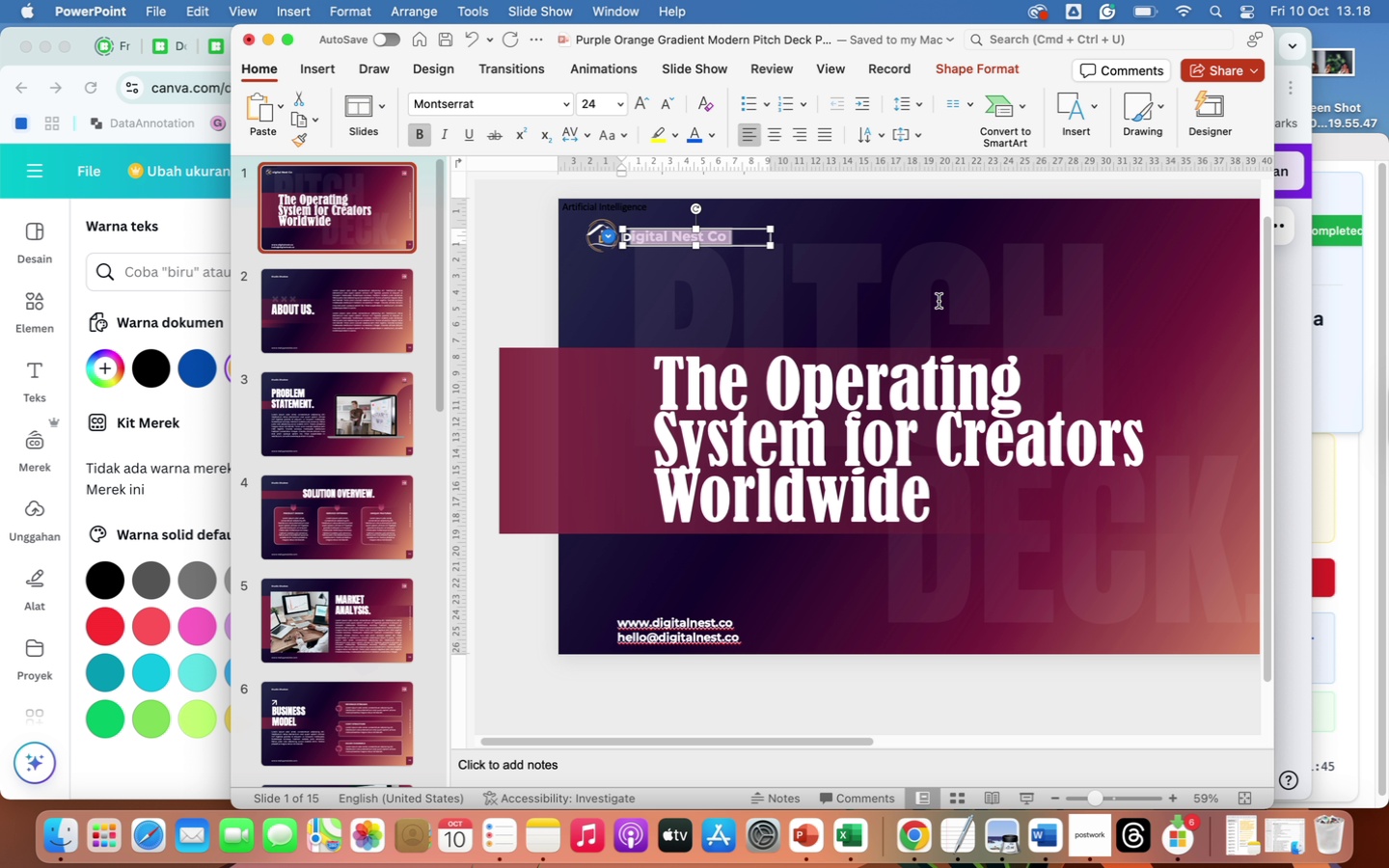 
left_click([1023, 654])
 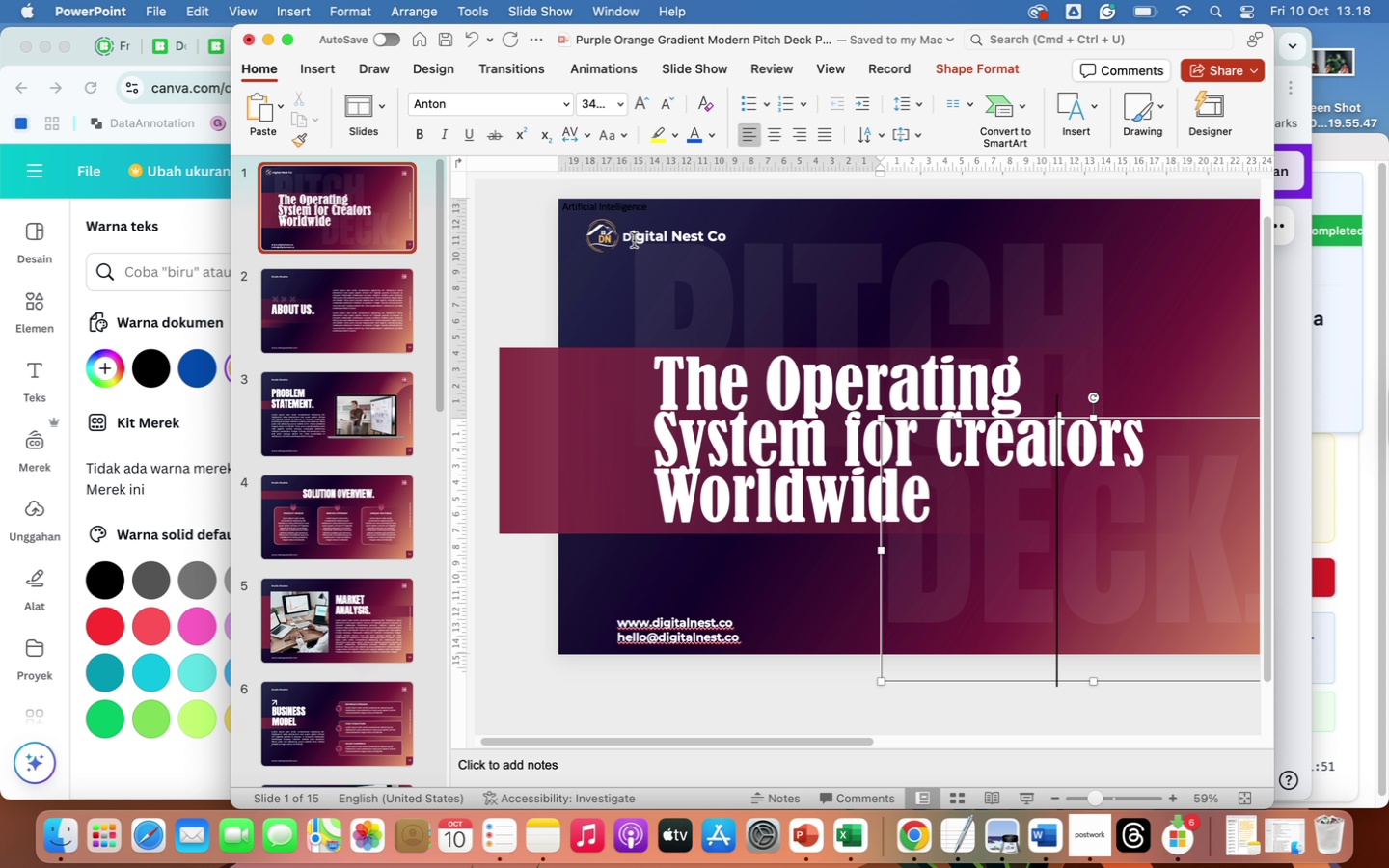 
wait(7.1)
 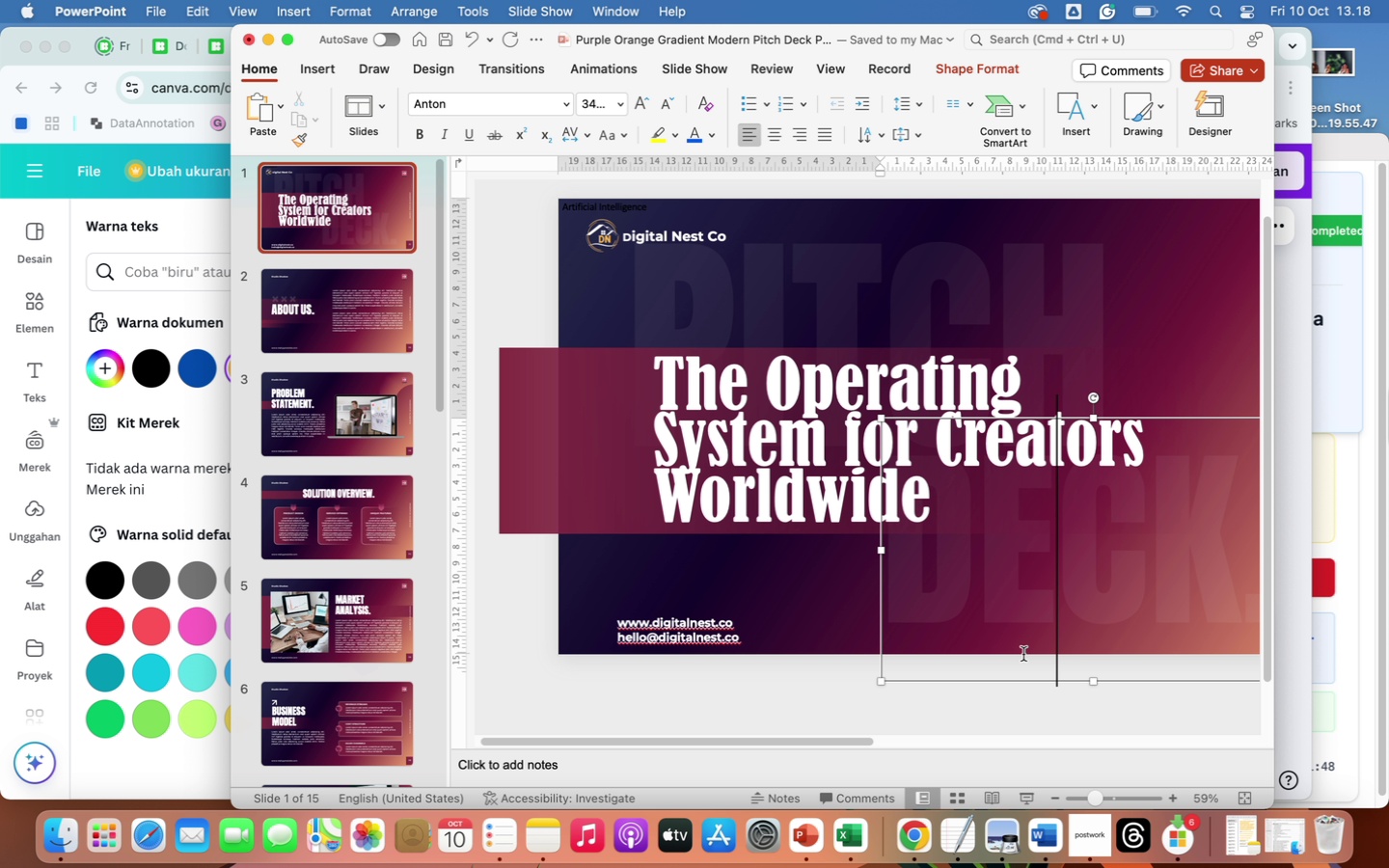 
left_click([648, 235])
 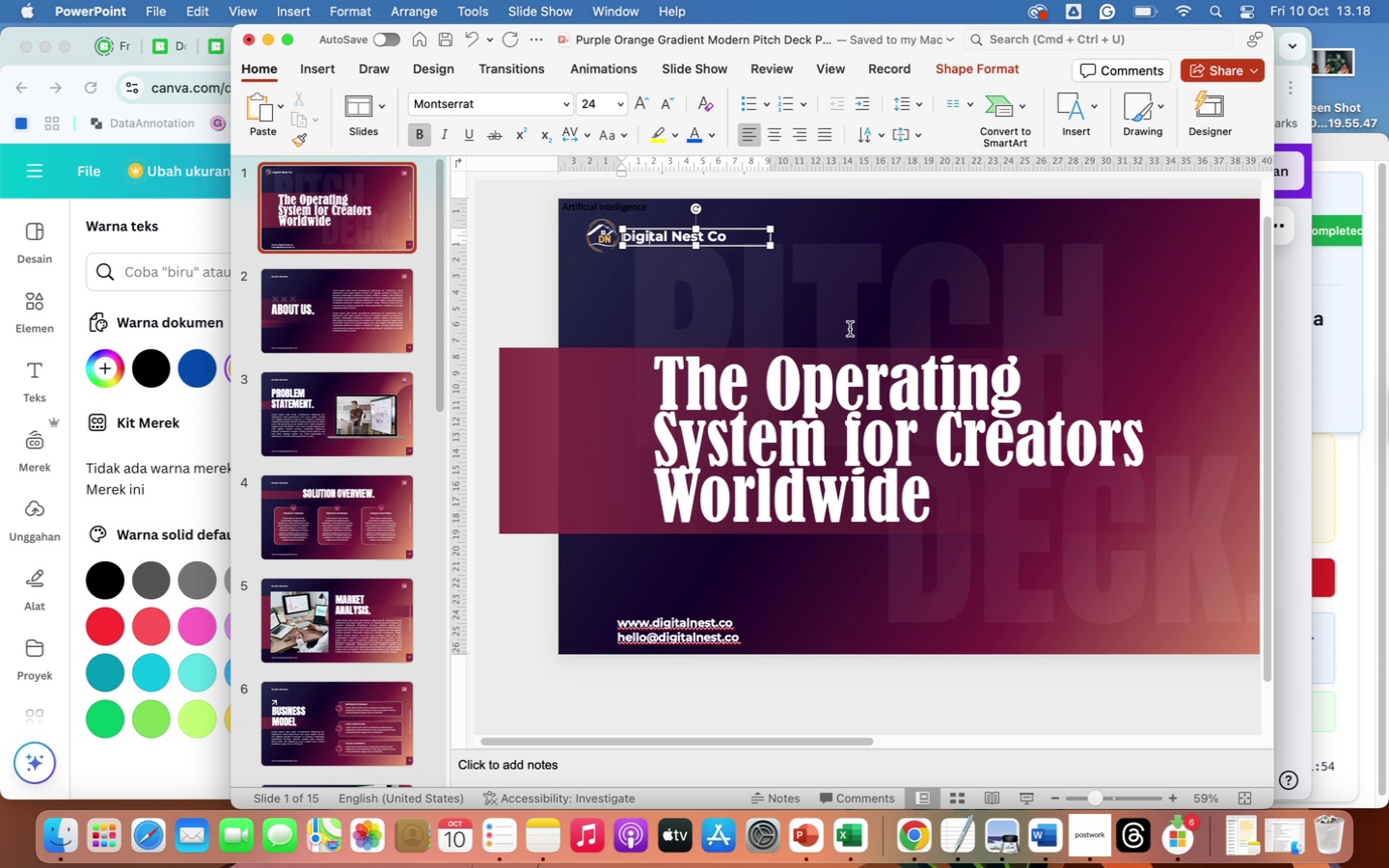 
key(ArrowLeft)
 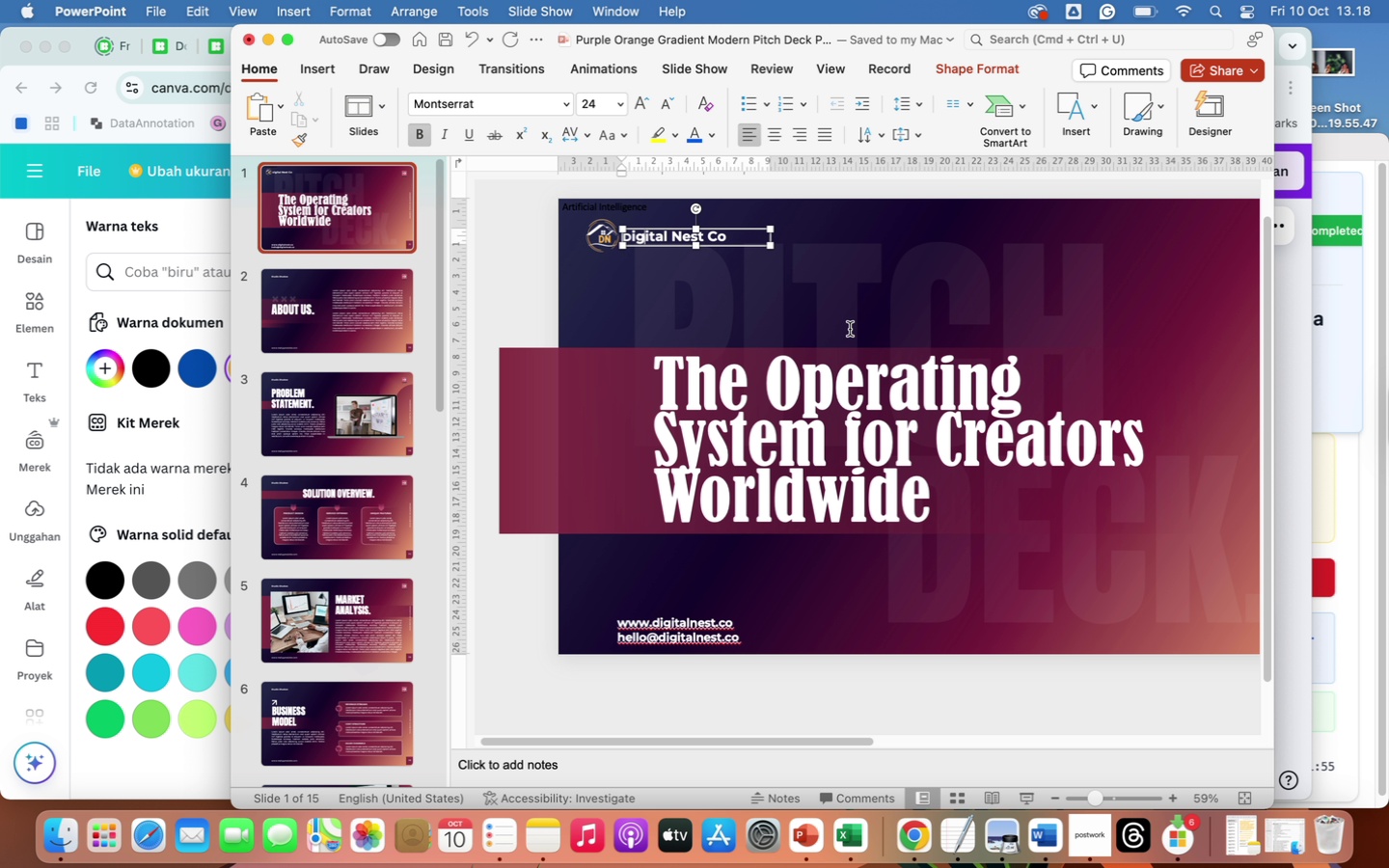 
key(ArrowLeft)
 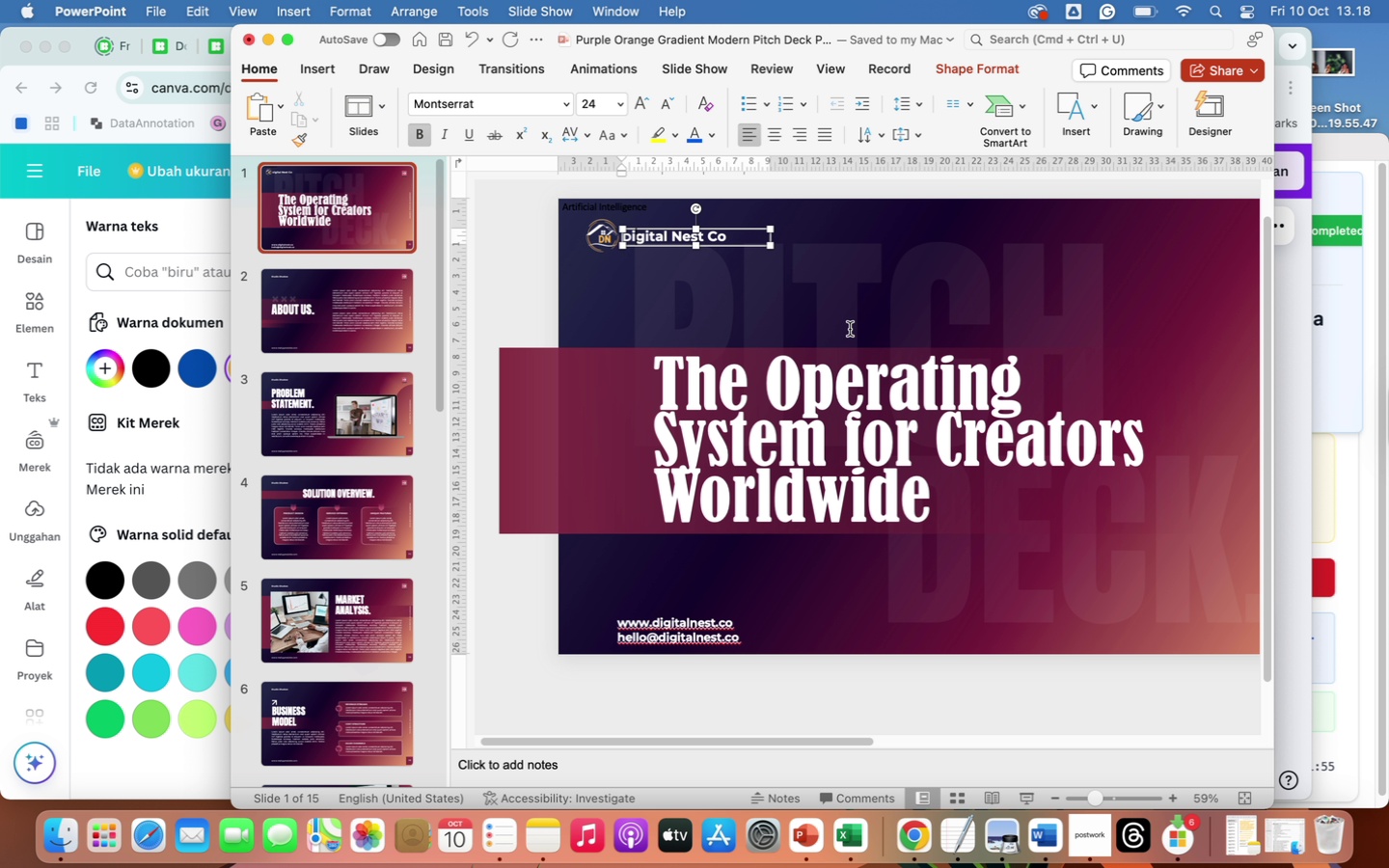 
key(ArrowLeft)
 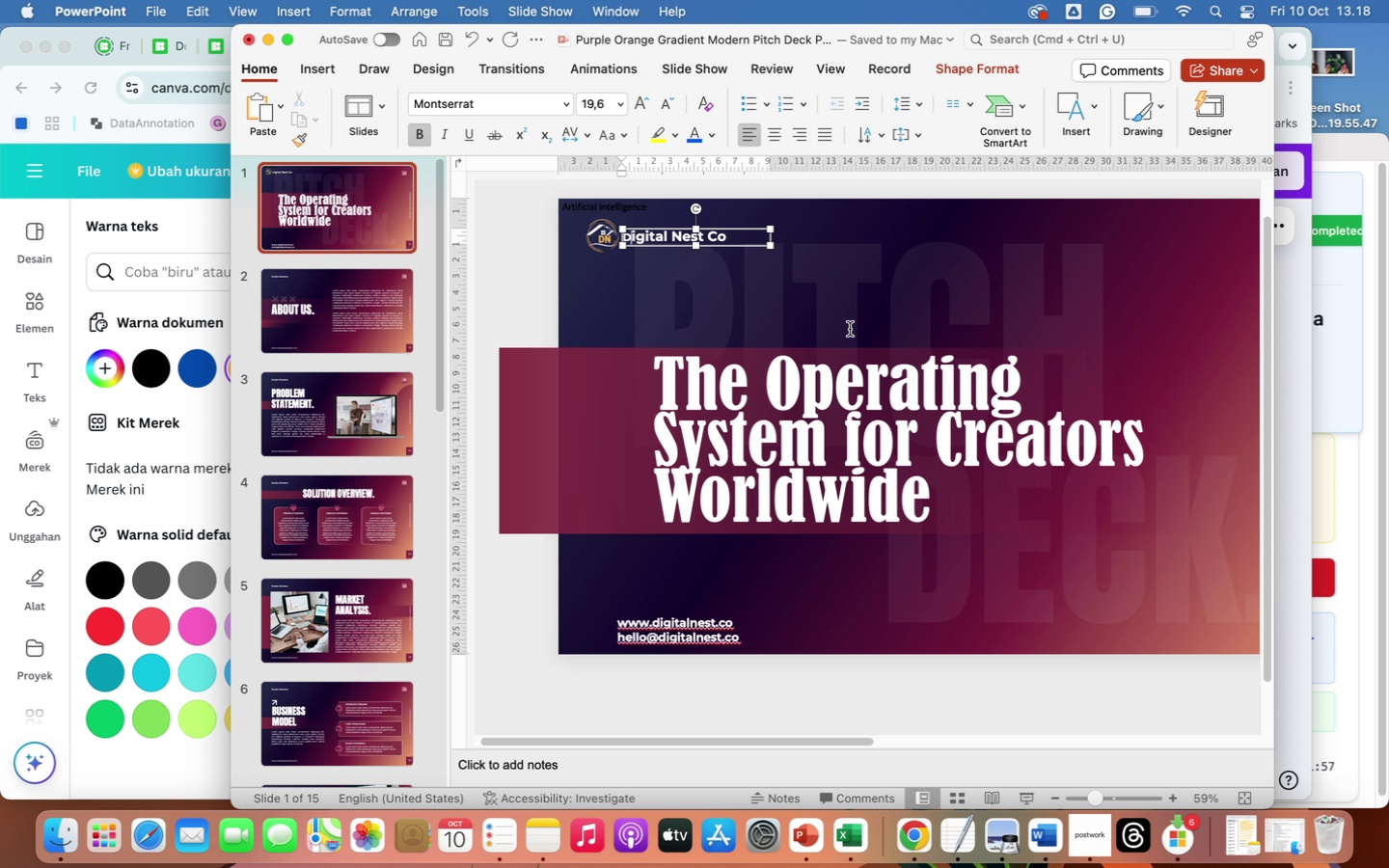 
key(Backspace)
 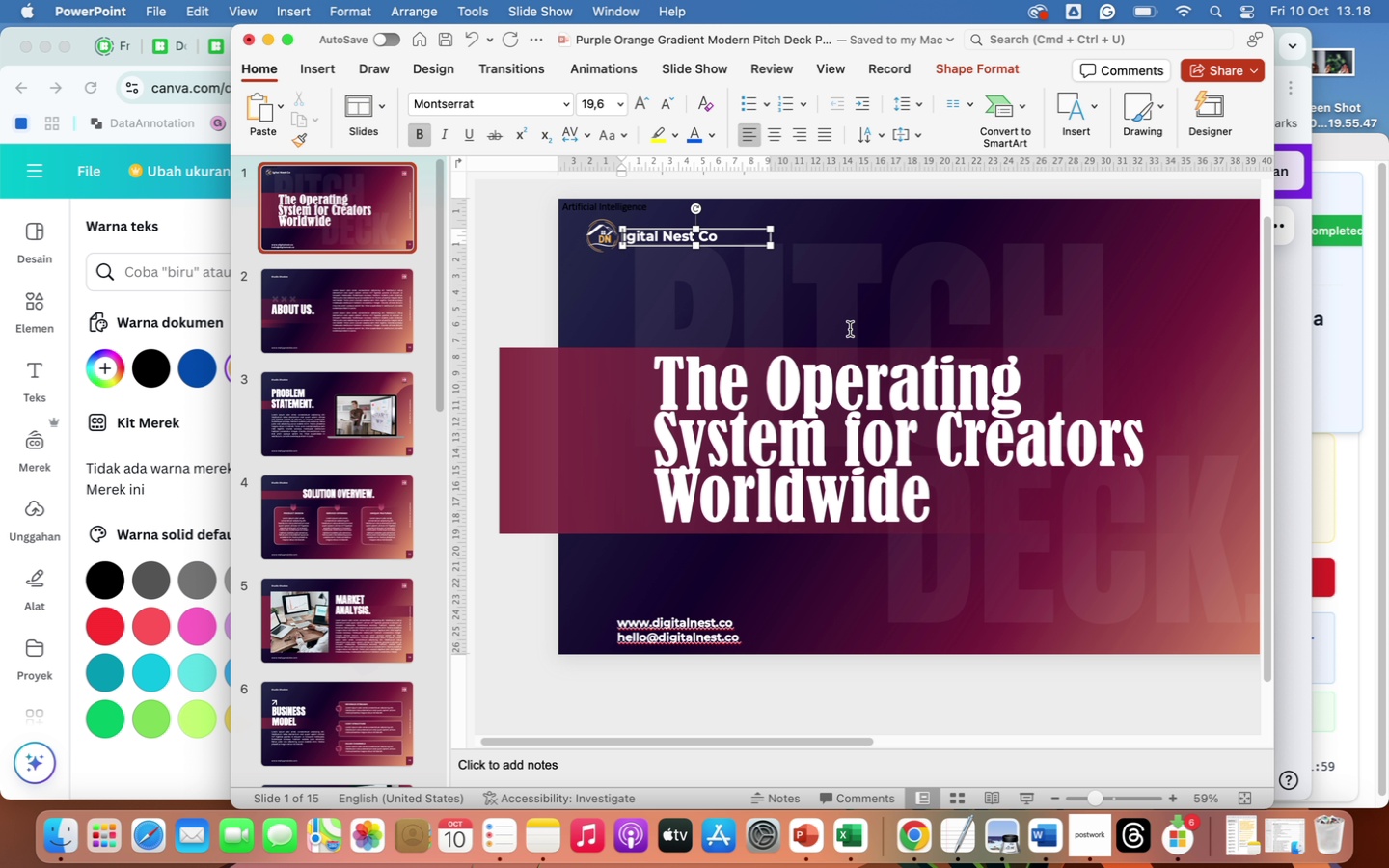 
key(ArrowRight)
 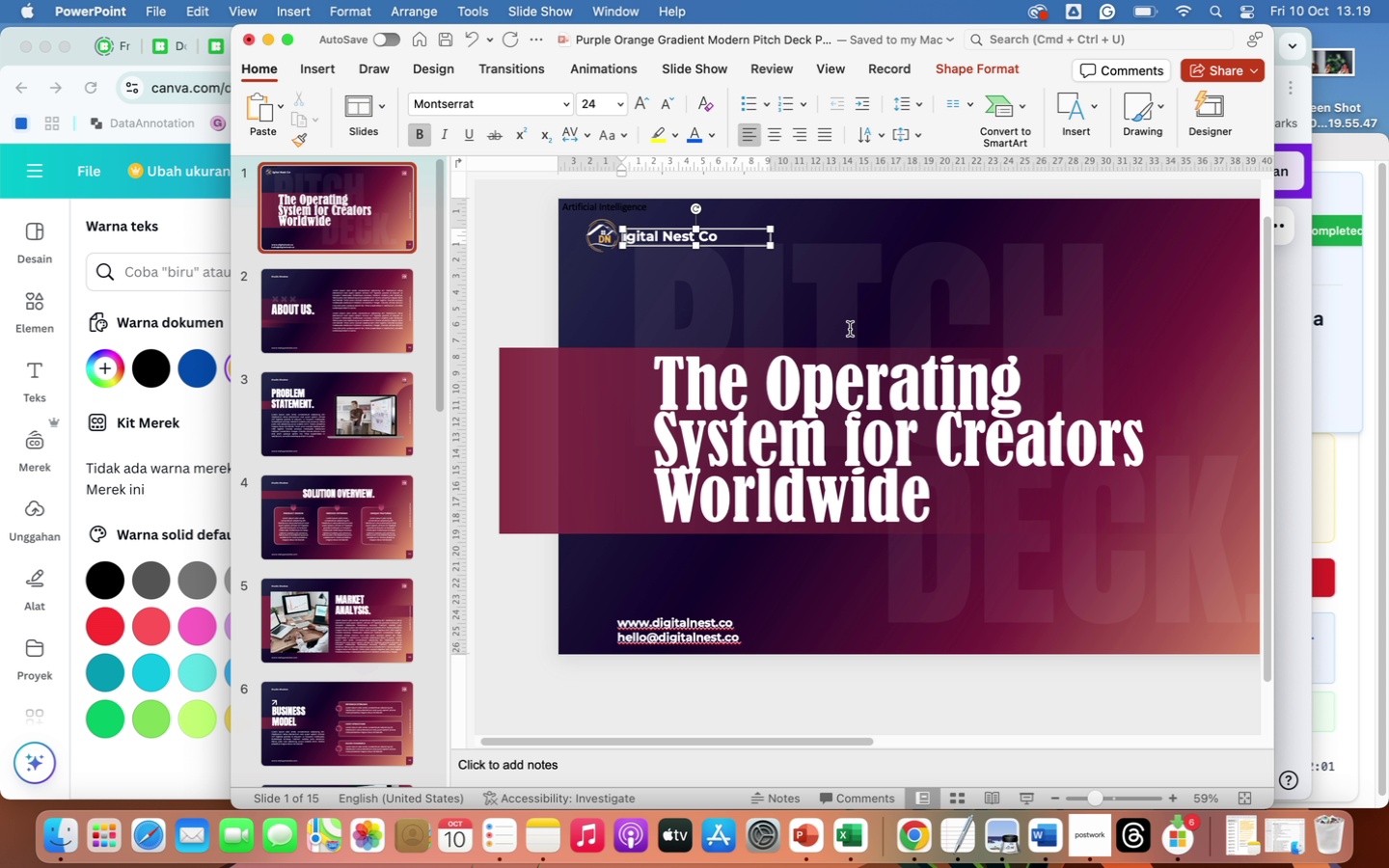 
type(Di)
 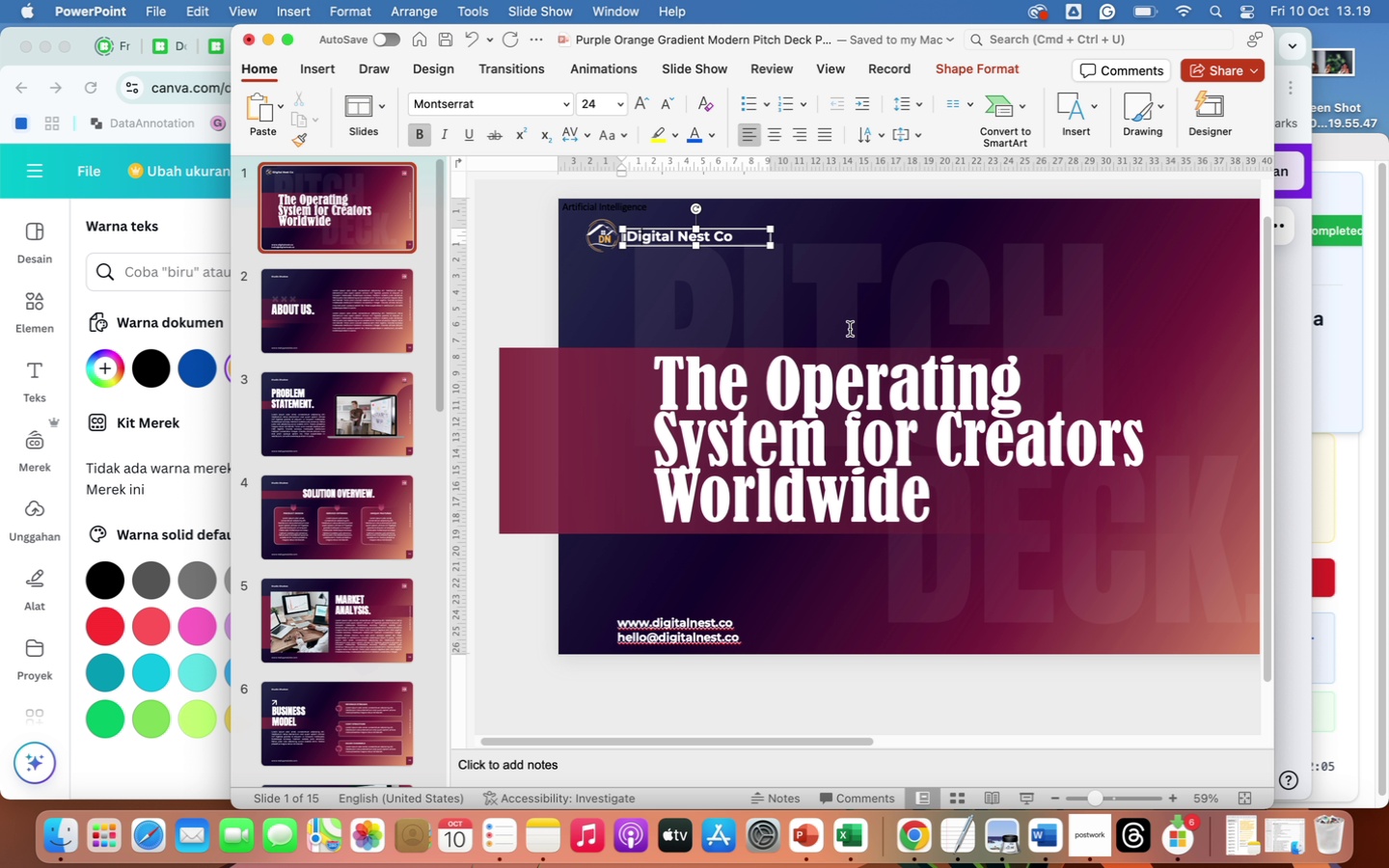 
key(ArrowLeft)
 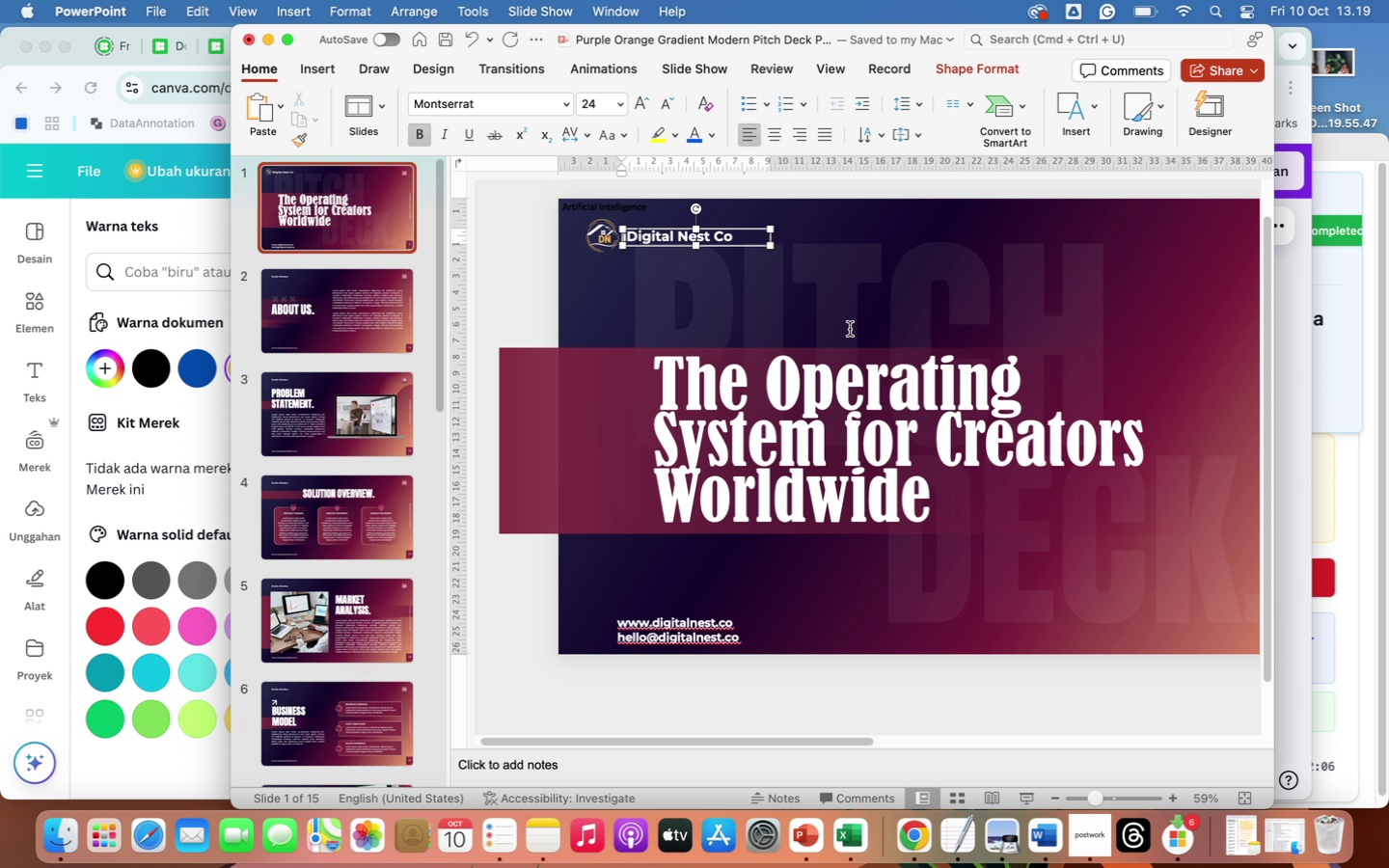 
key(ArrowLeft)
 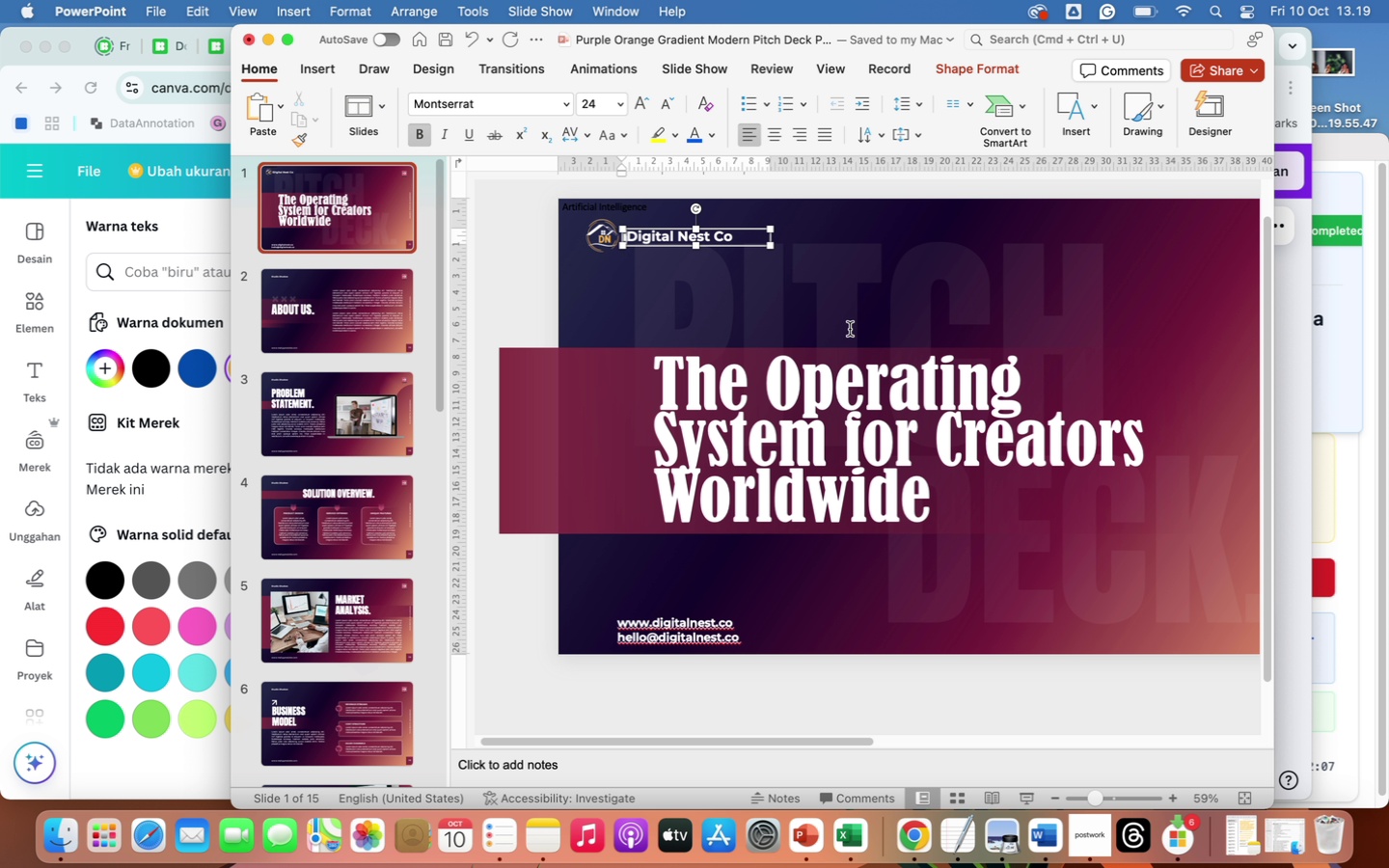 
key(Backspace)
 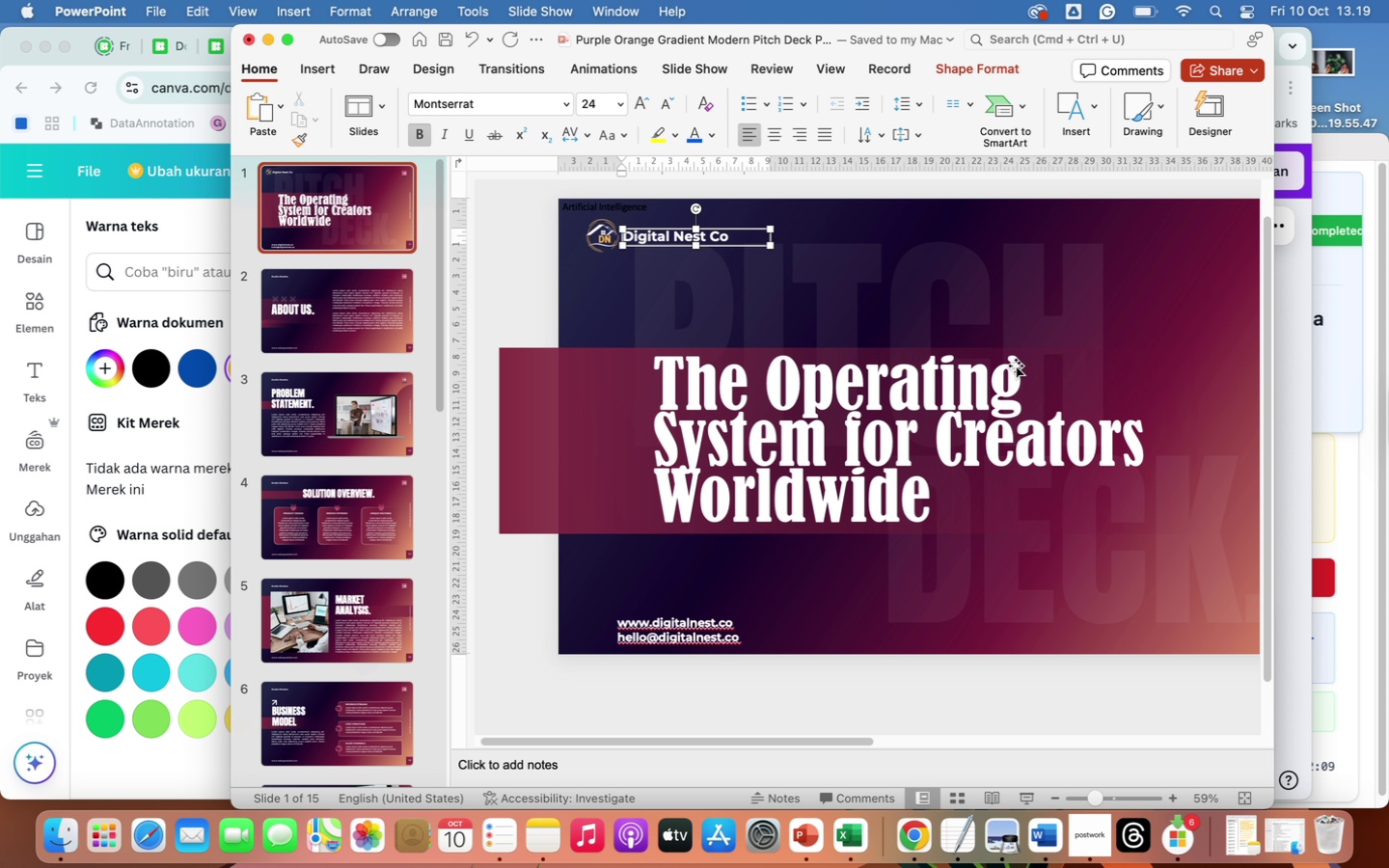 
left_click([1008, 246])
 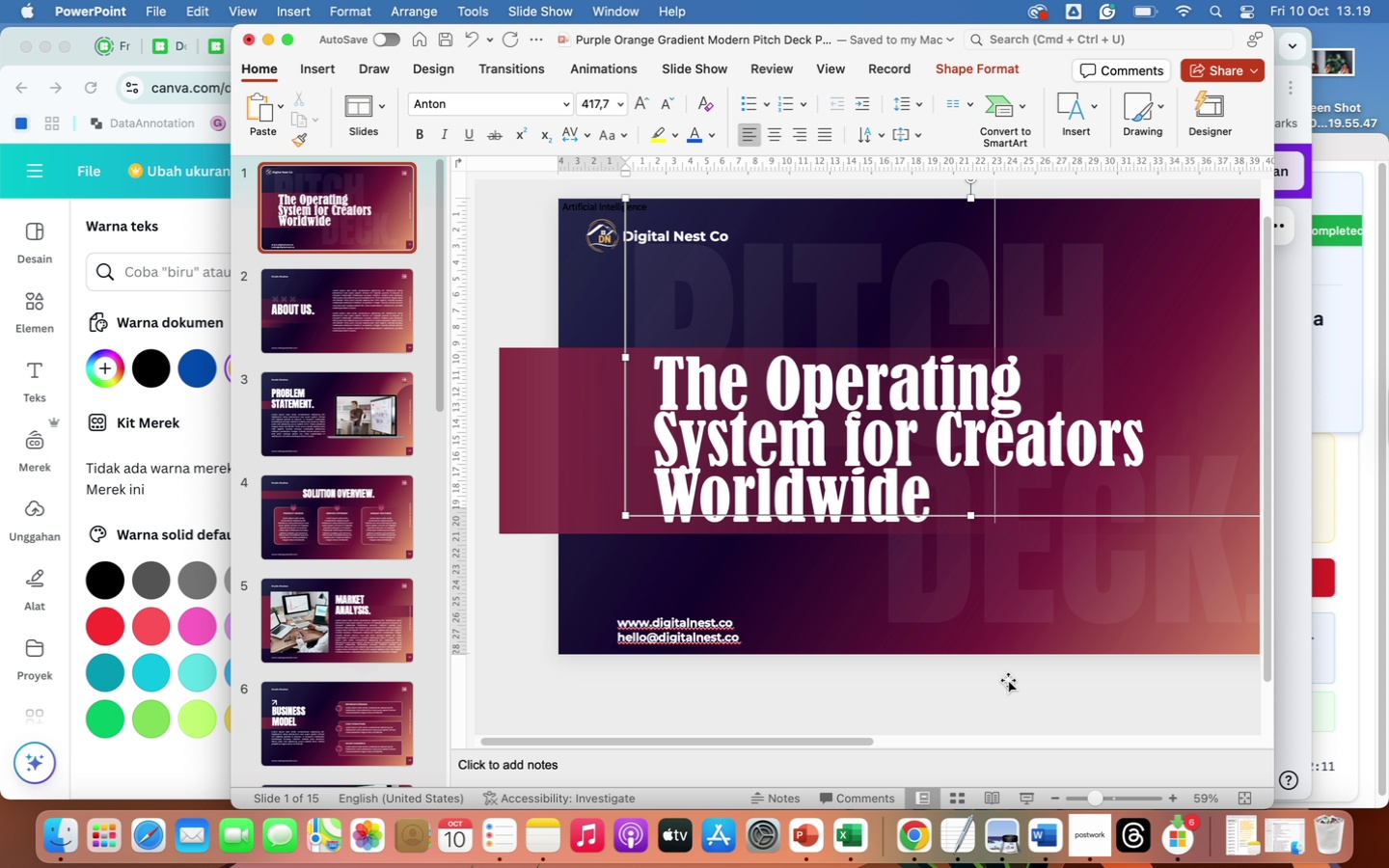 
left_click([1022, 692])
 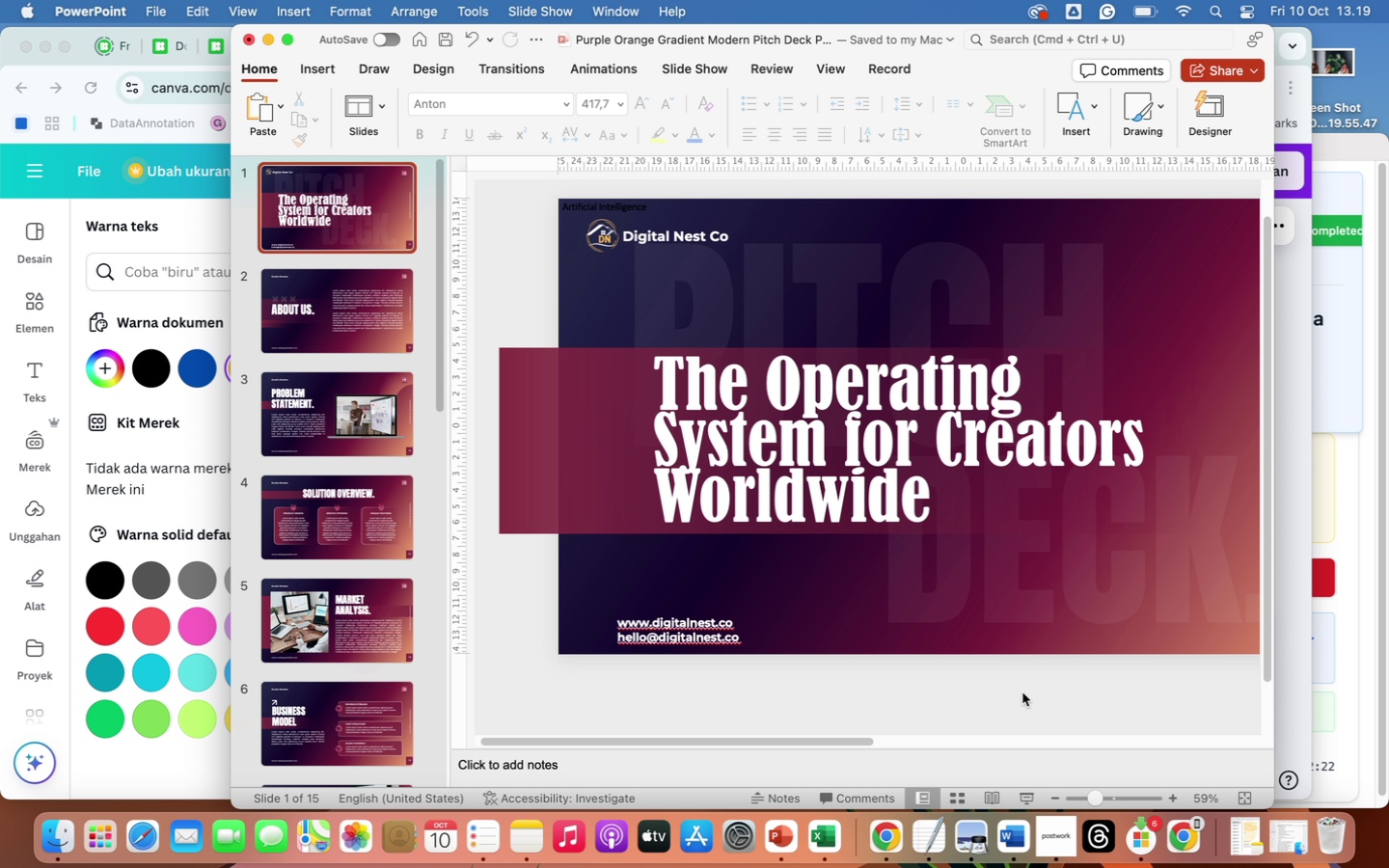 
wait(15.63)
 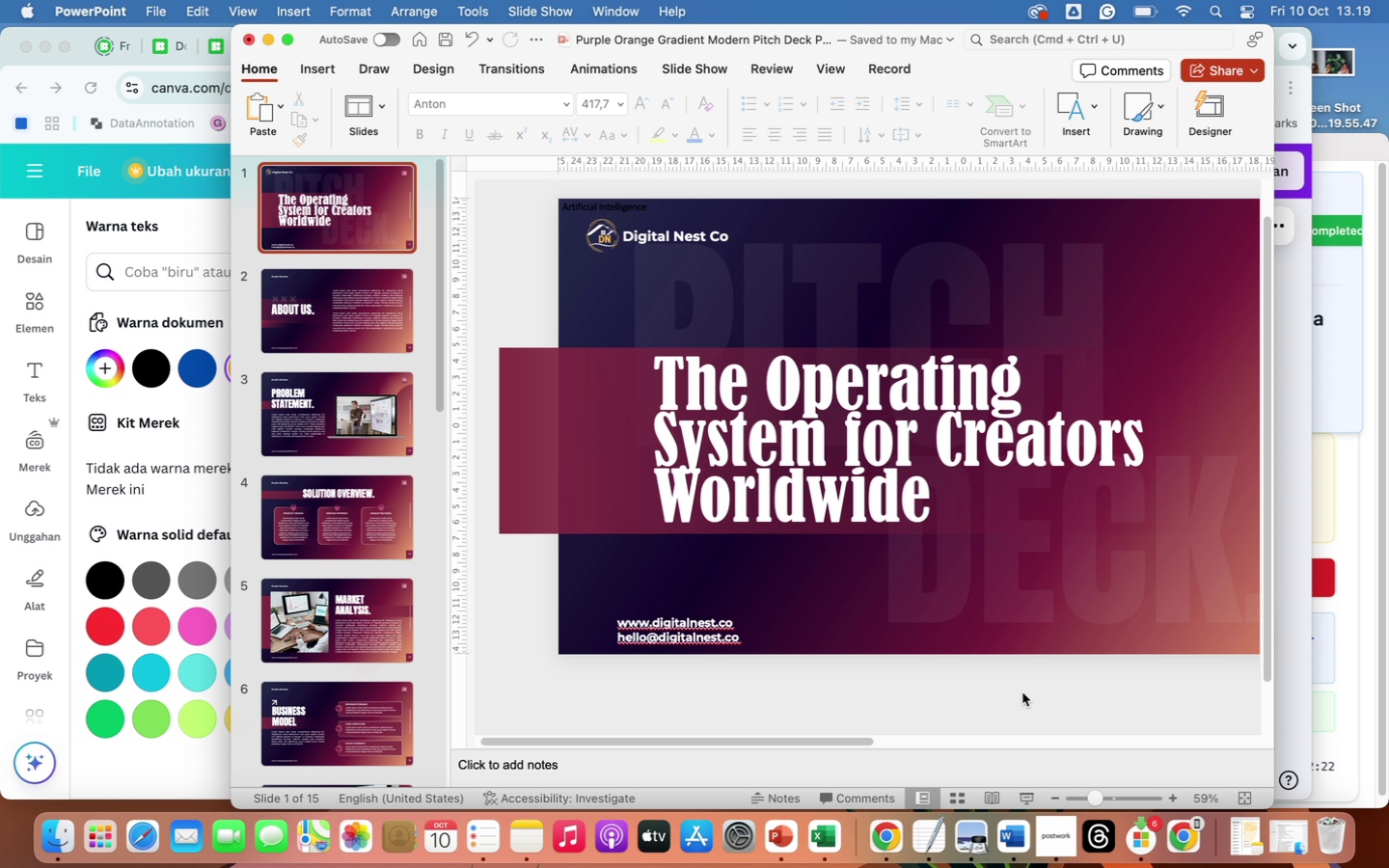 
left_click([365, 413])
 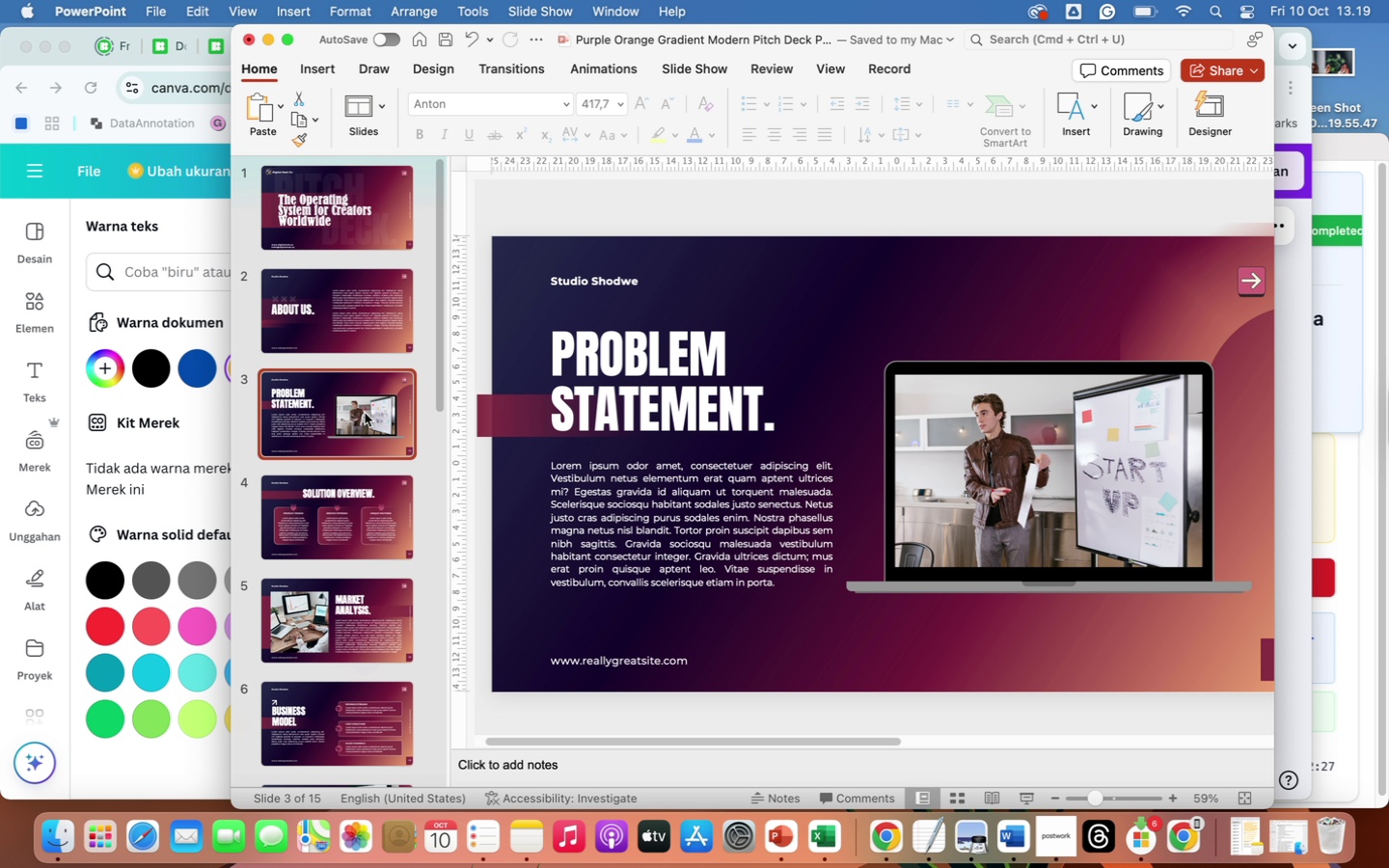 
left_click_drag(start_coordinate=[365, 413], to_coordinate=[365, 313])
 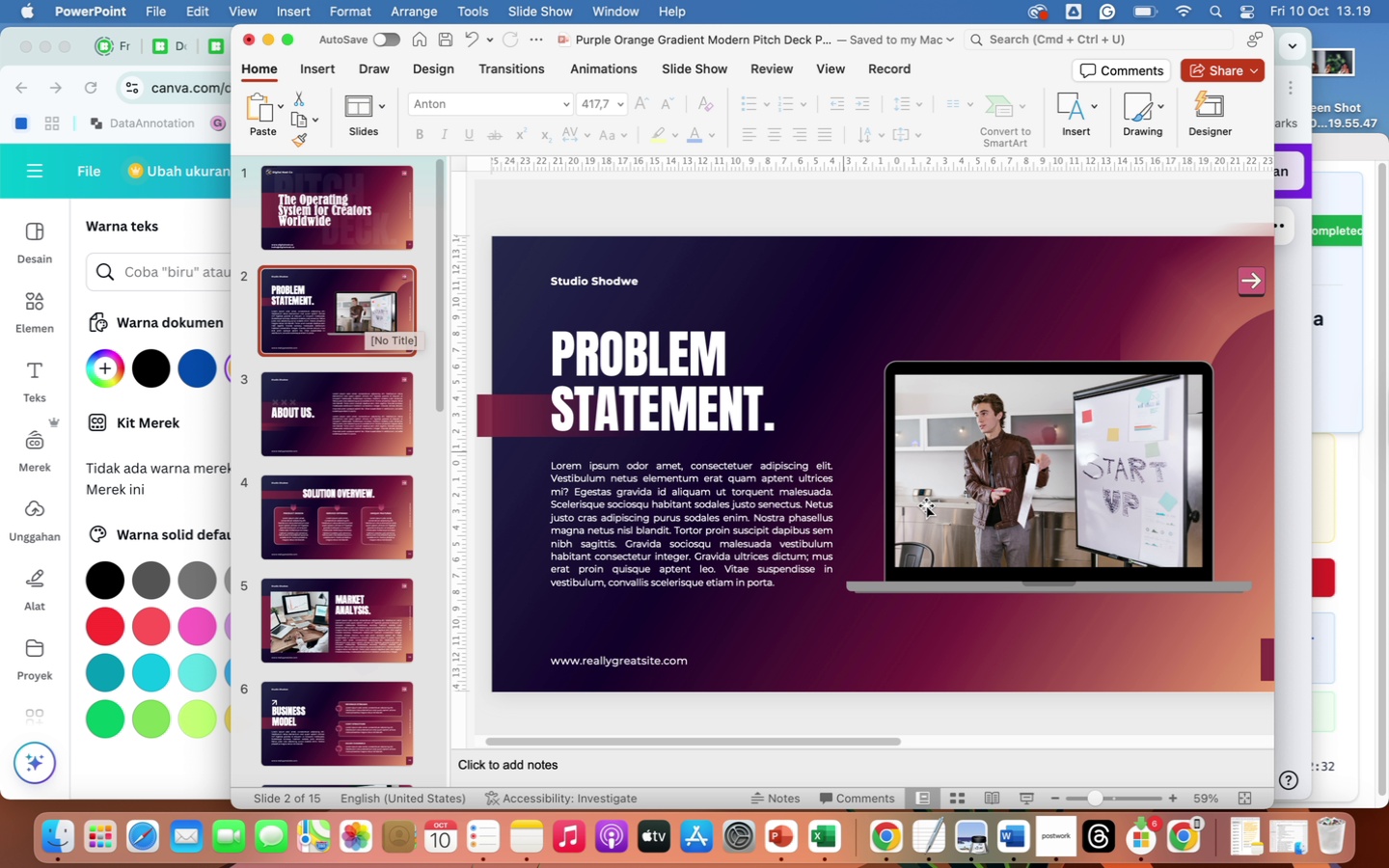 
left_click([1035, 578])
 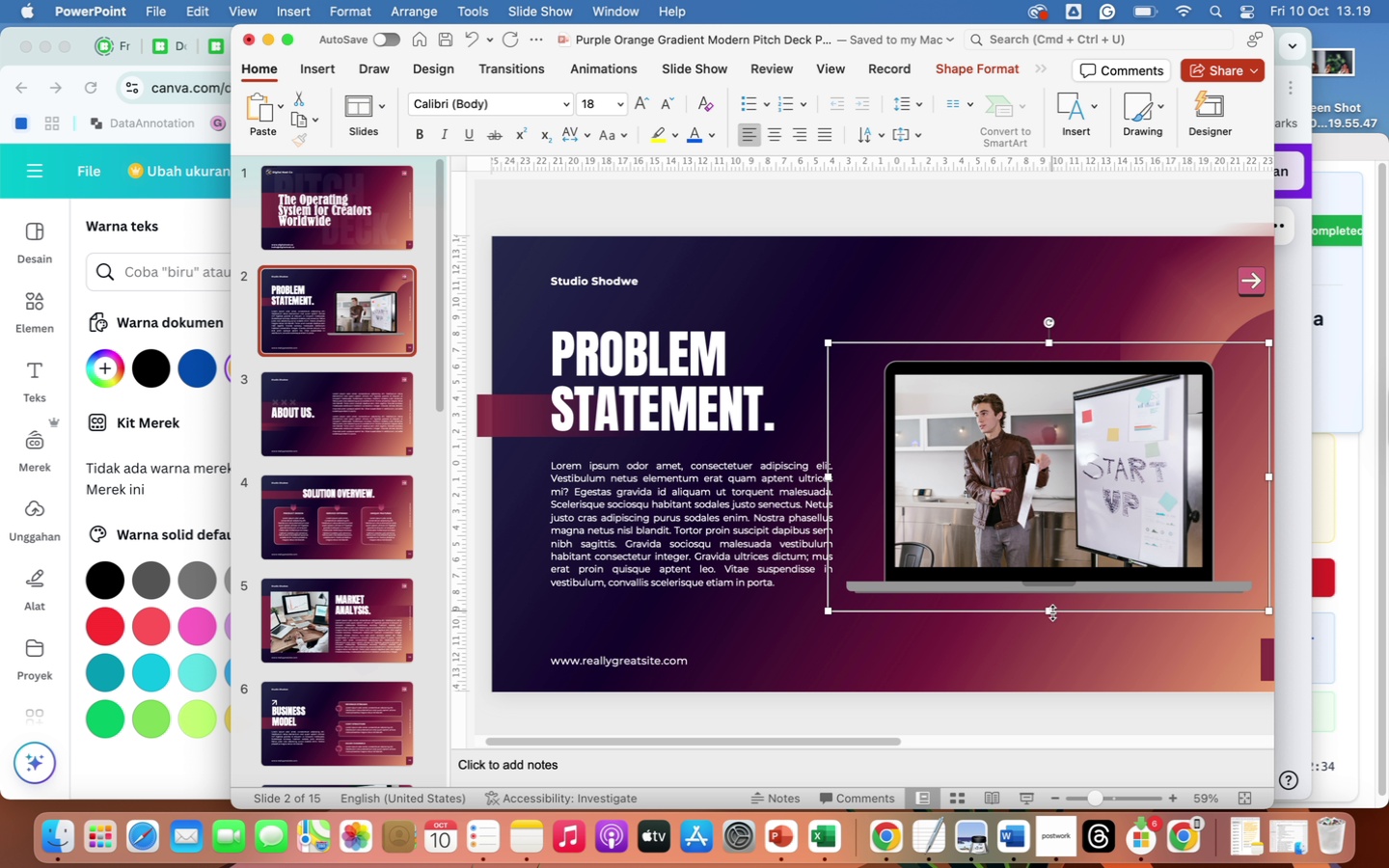 
left_click_drag(start_coordinate=[1050, 611], to_coordinate=[1066, 633])
 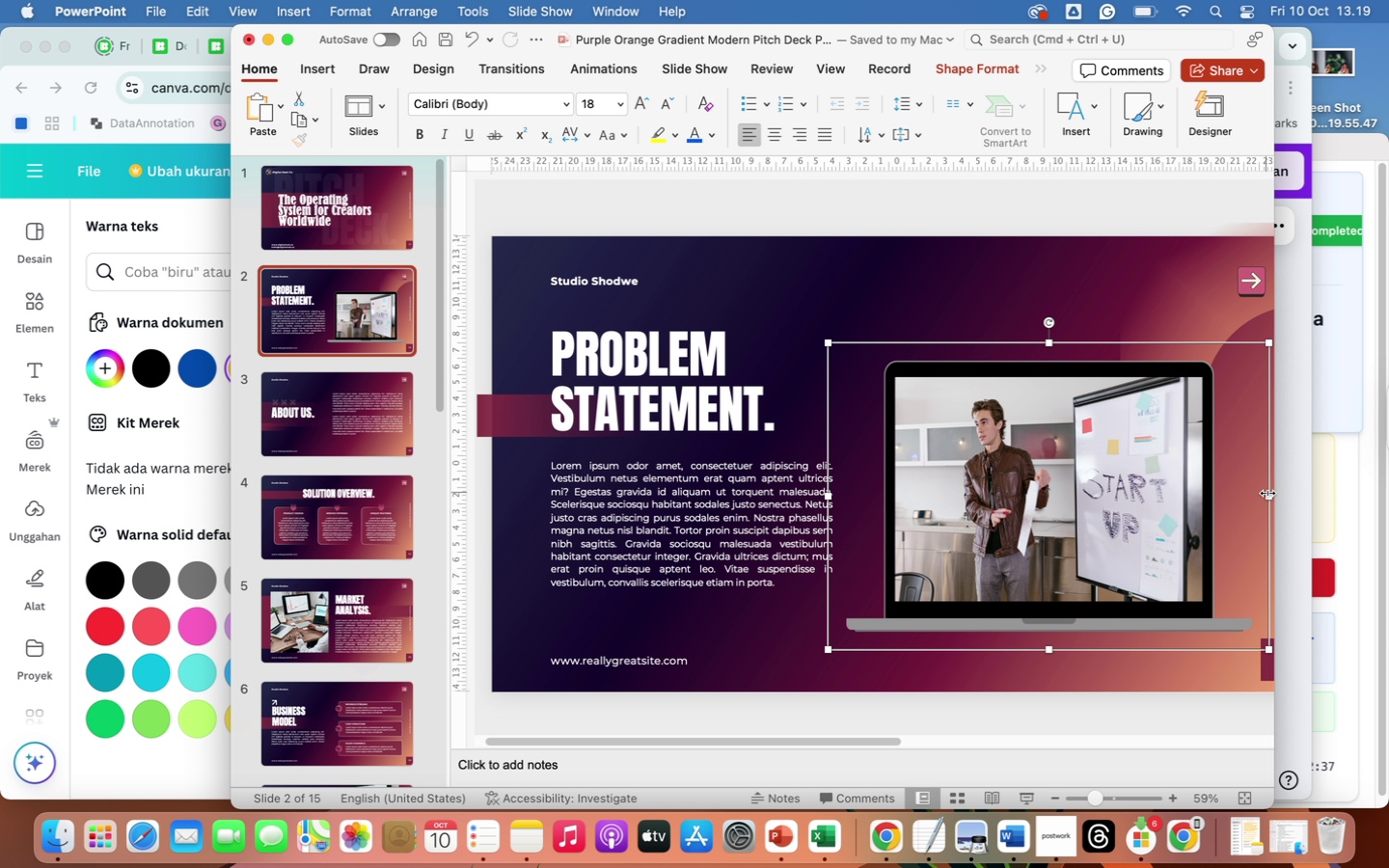 
left_click_drag(start_coordinate=[1266, 493], to_coordinate=[1287, 497])
 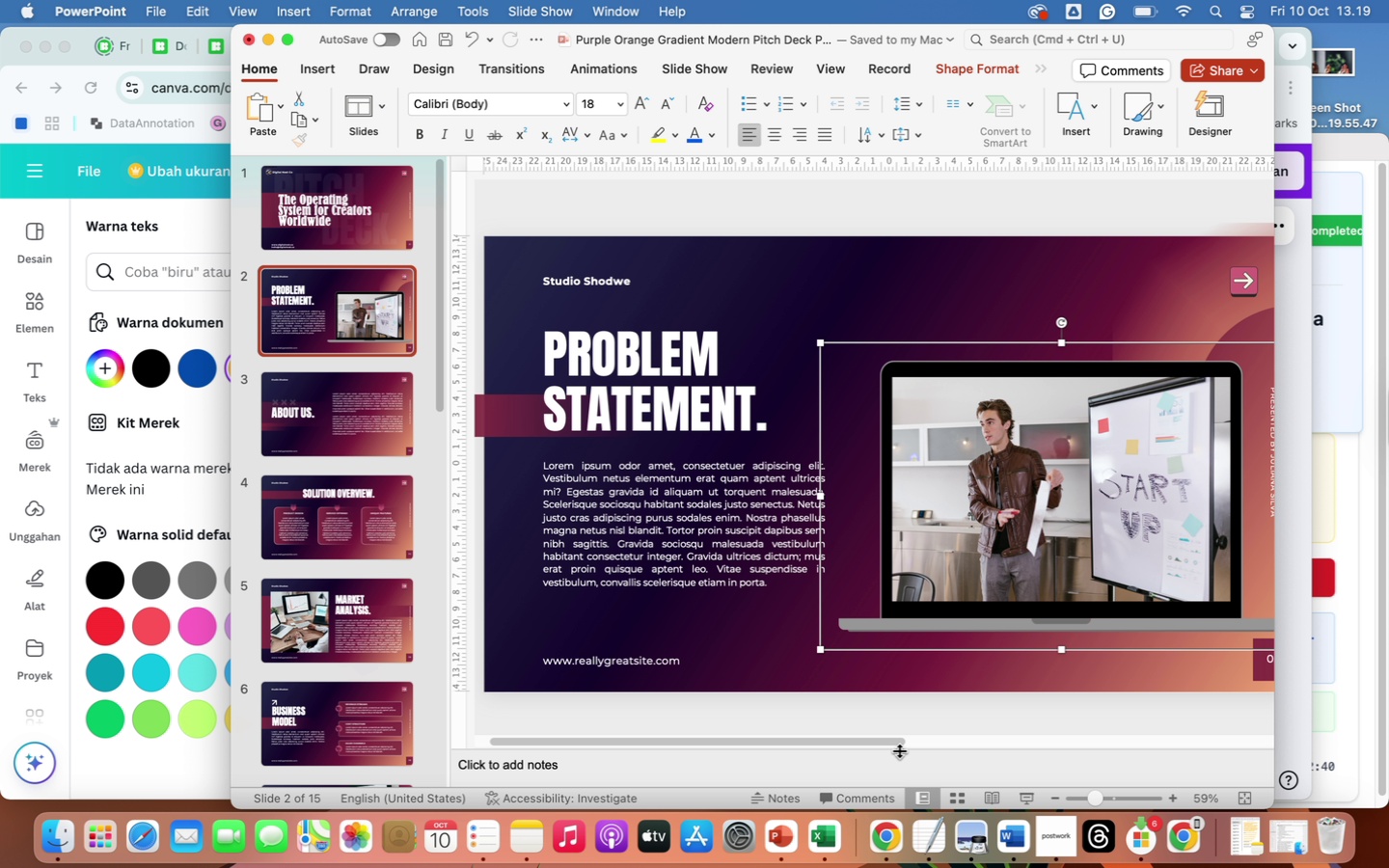 
left_click_drag(start_coordinate=[896, 745], to_coordinate=[937, 745])
 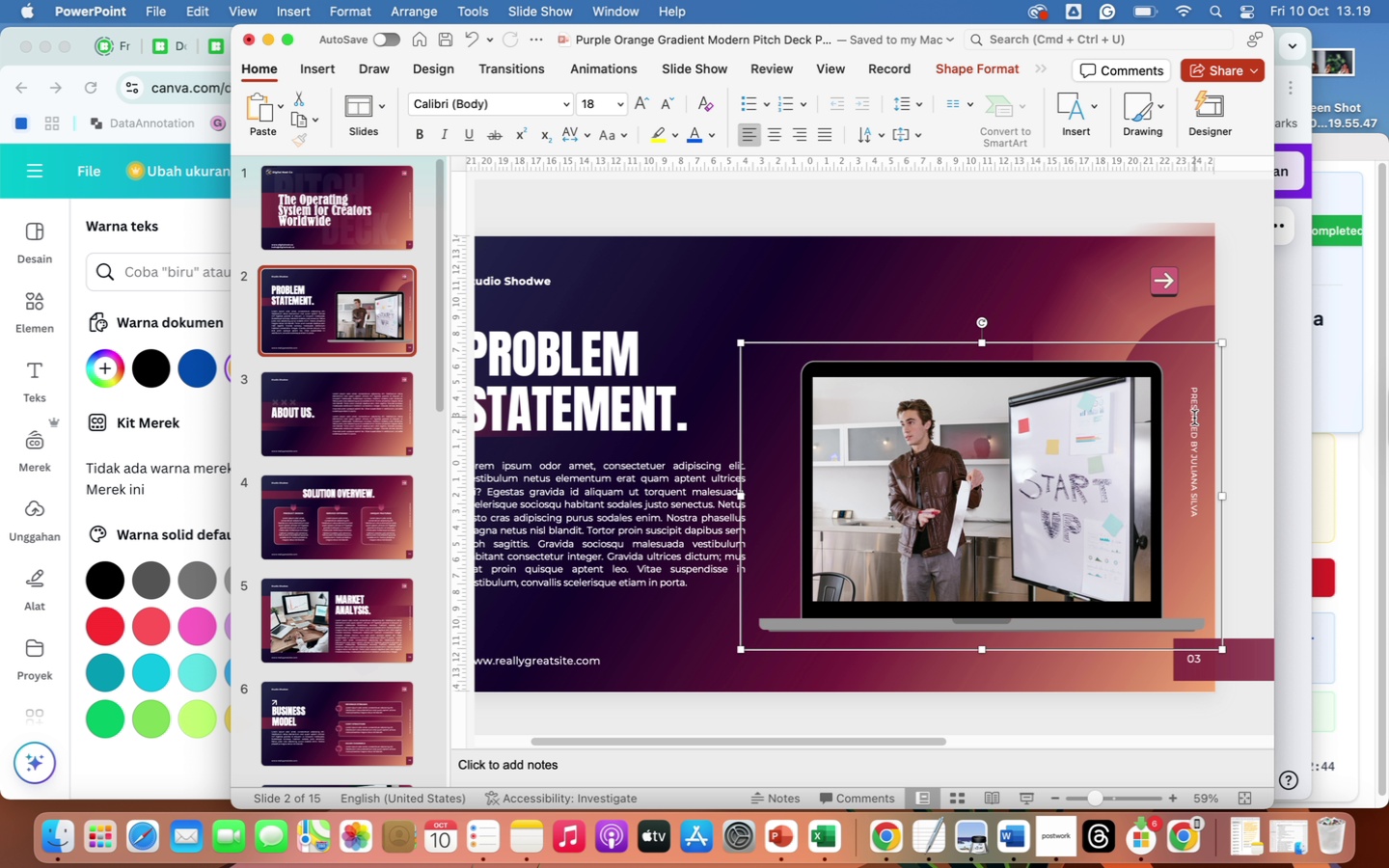 
left_click([1194, 419])
 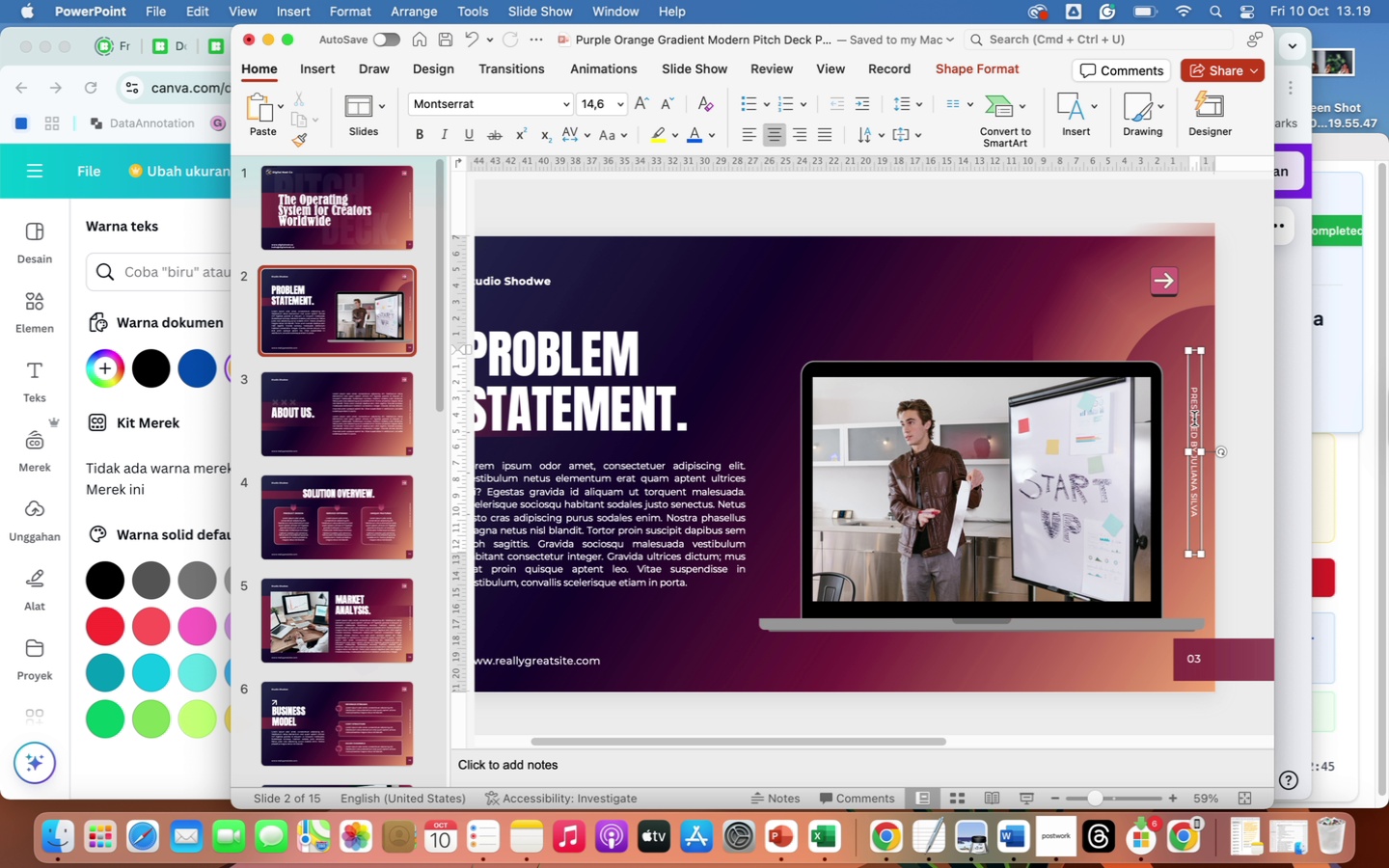 
key(Backspace)
 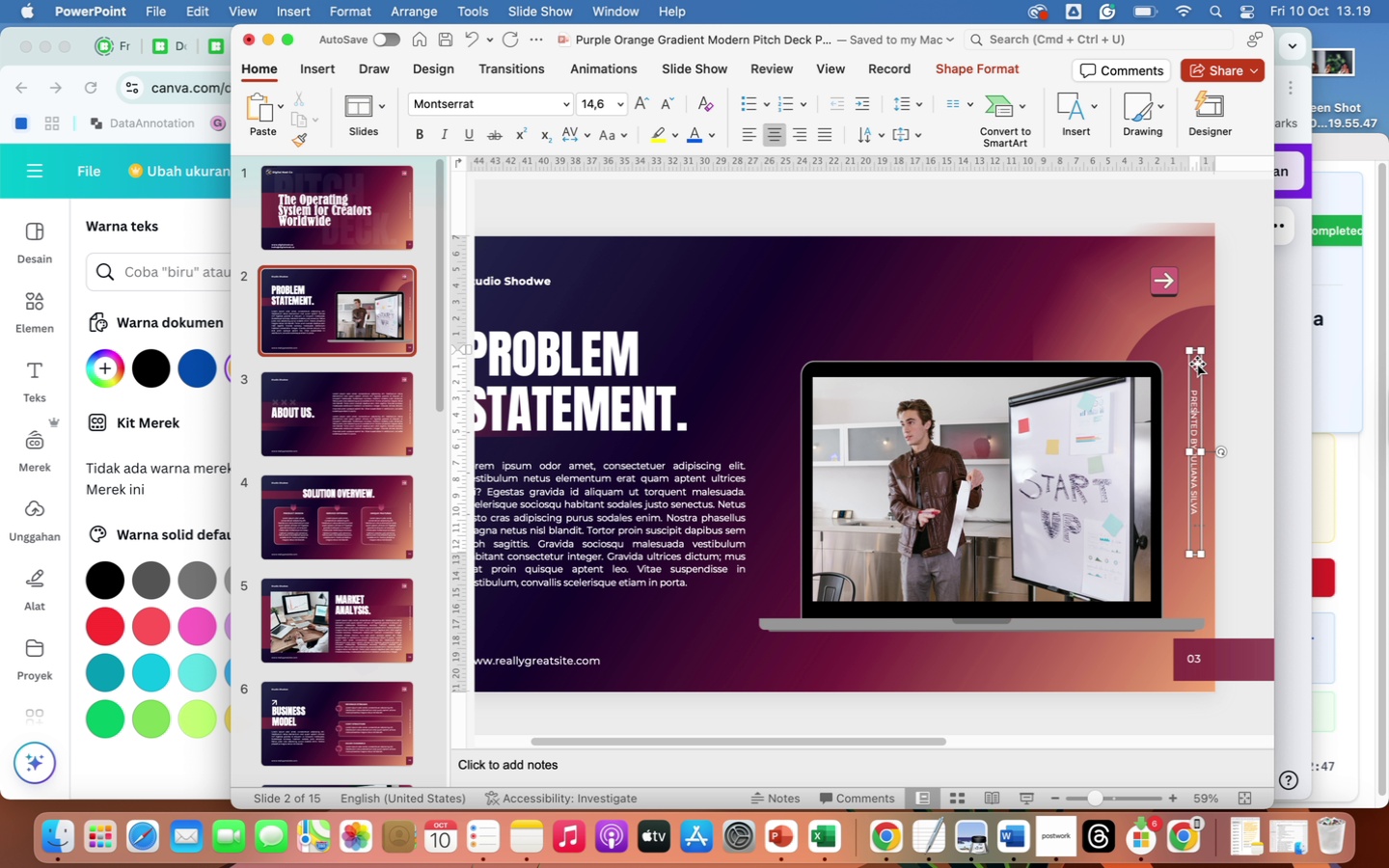 
left_click([1197, 364])
 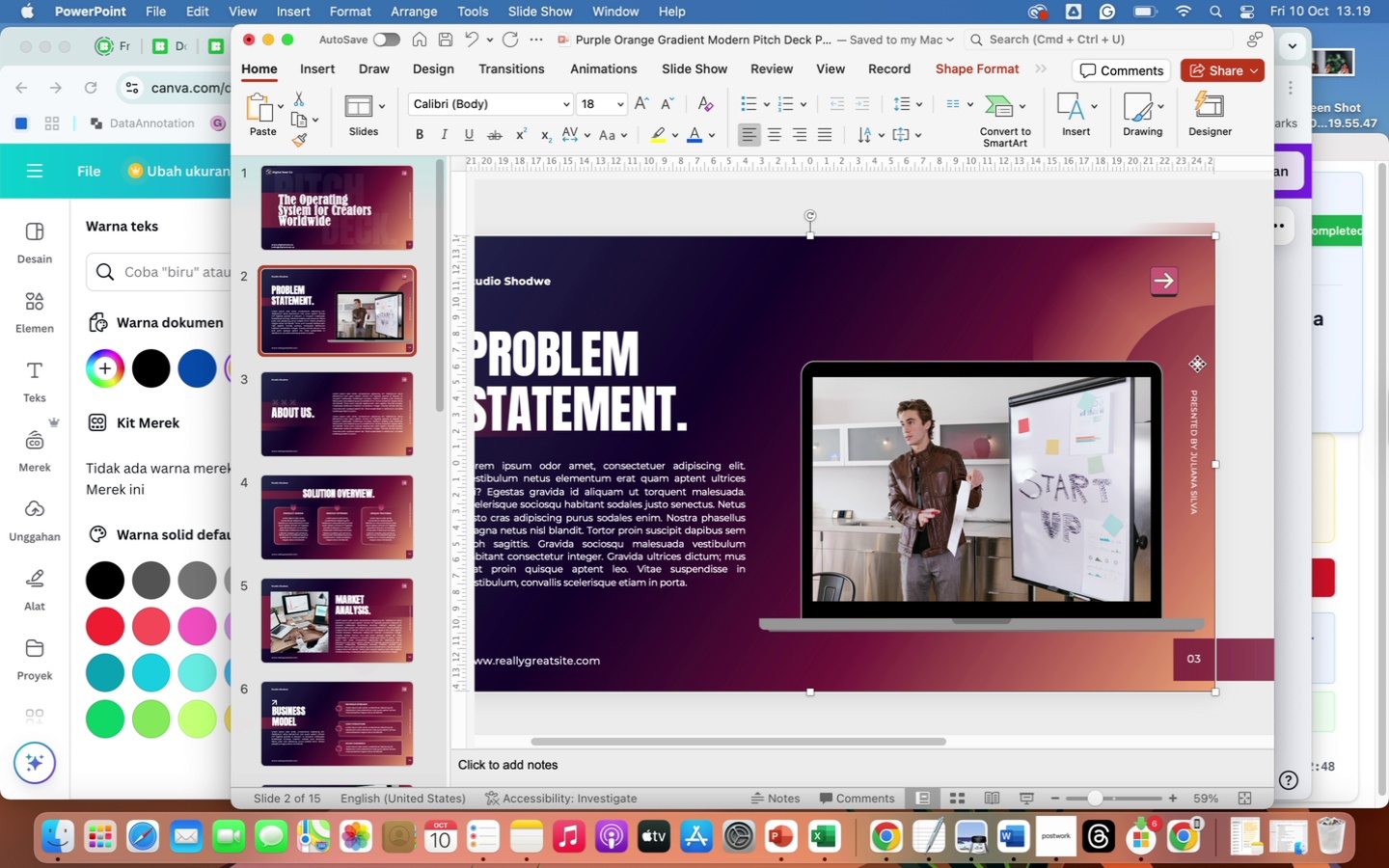 
key(Backspace)
 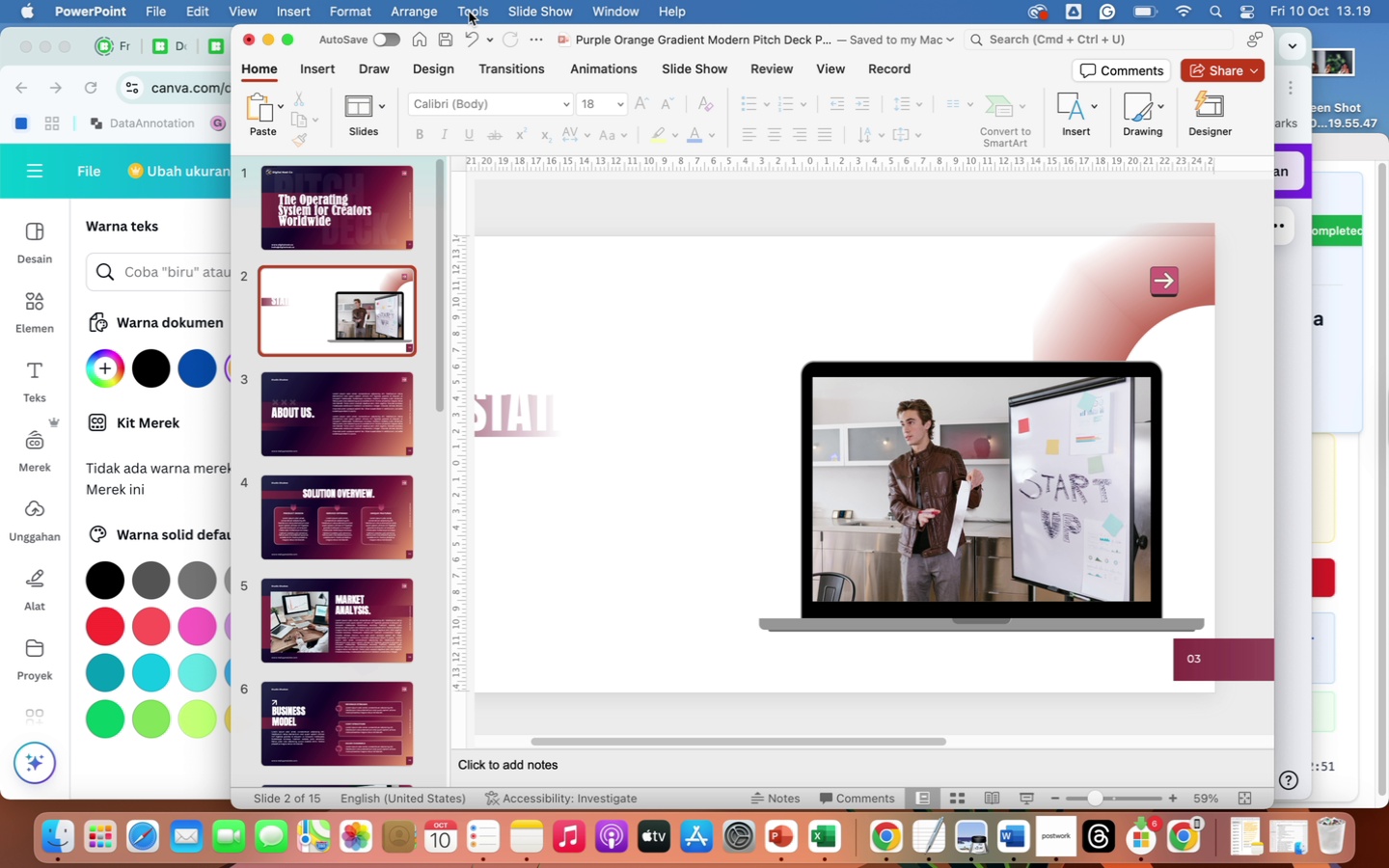 
left_click([468, 34])
 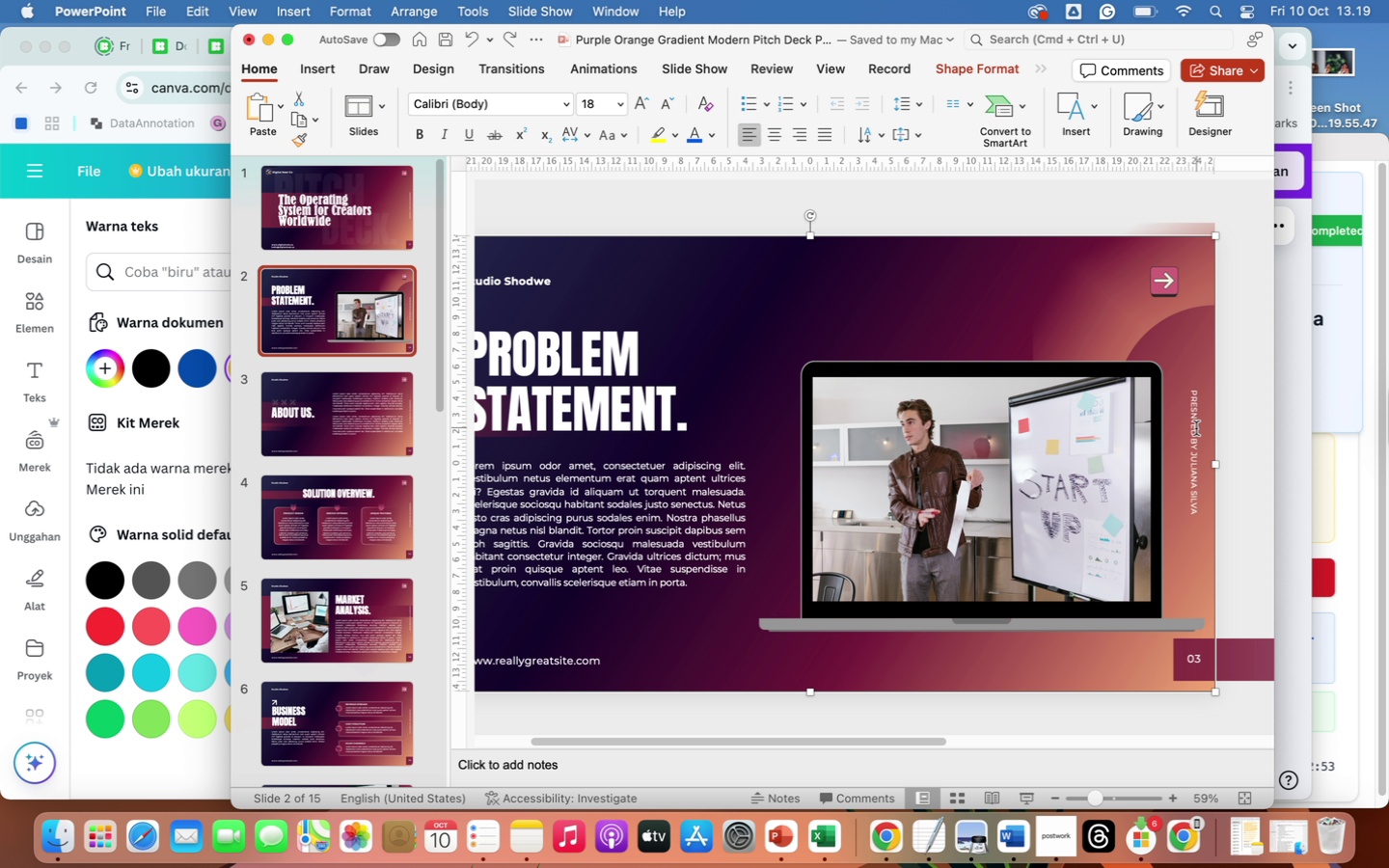 
left_click([1195, 428])
 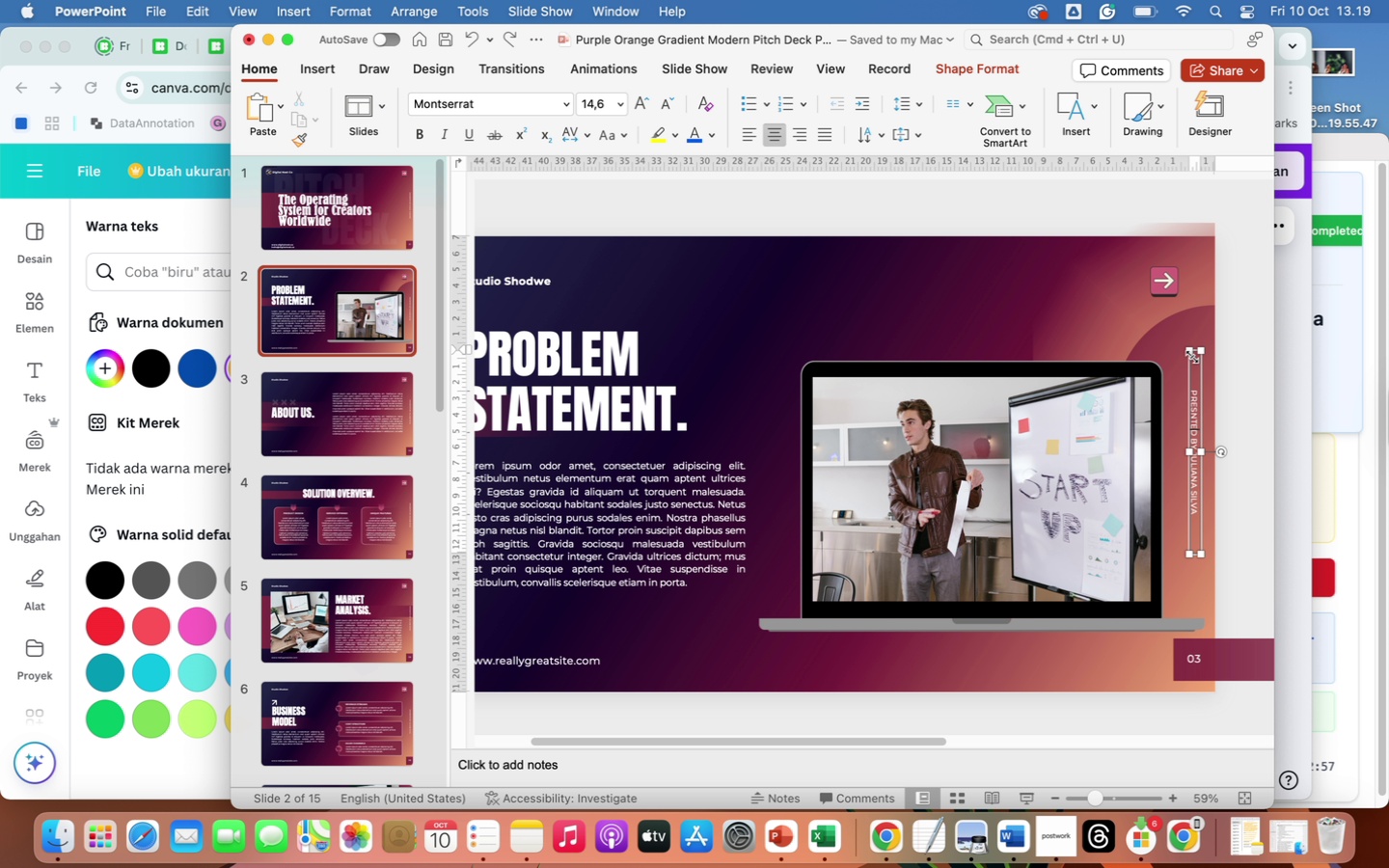 
left_click([1192, 357])
 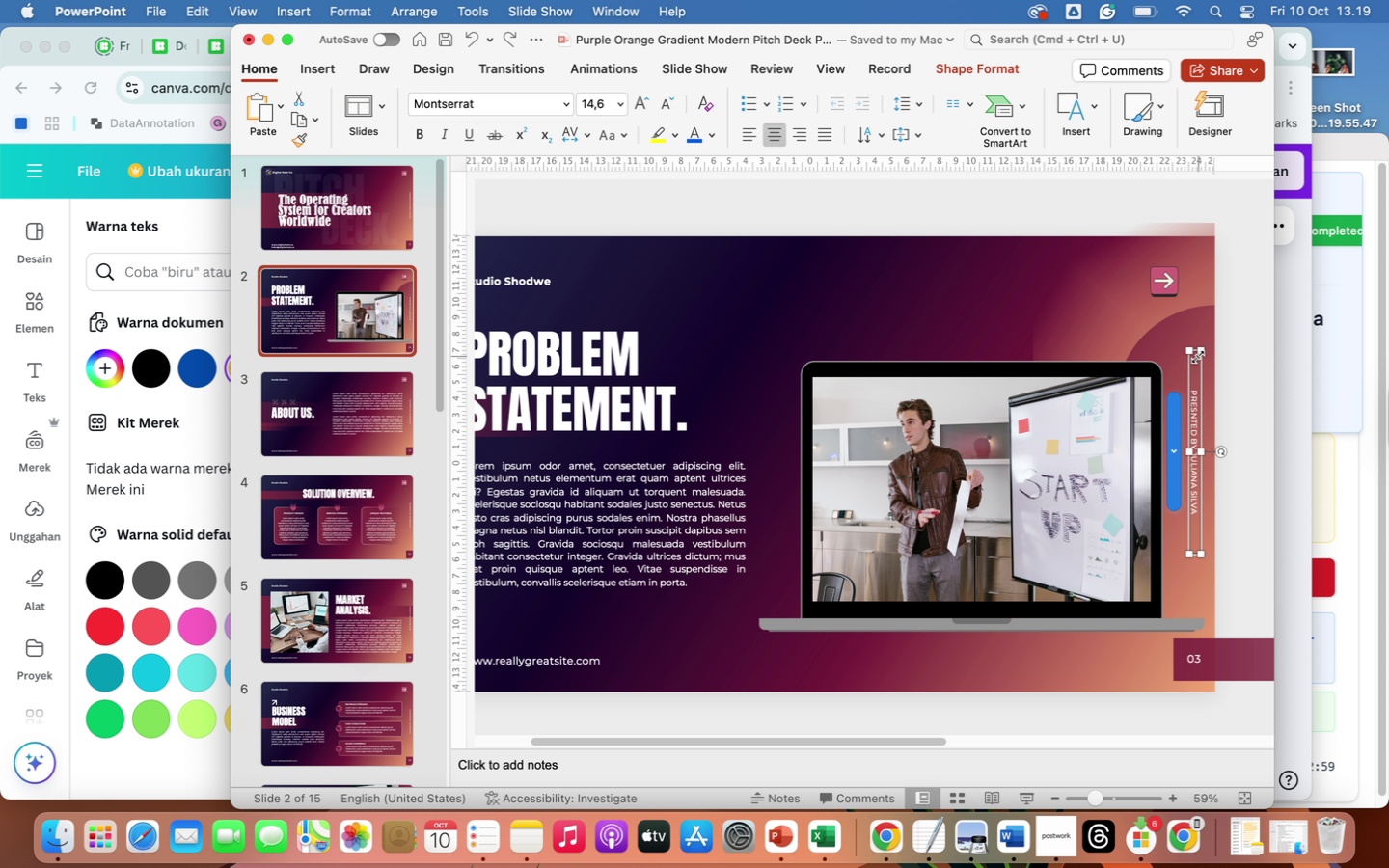 
left_click([1198, 357])
 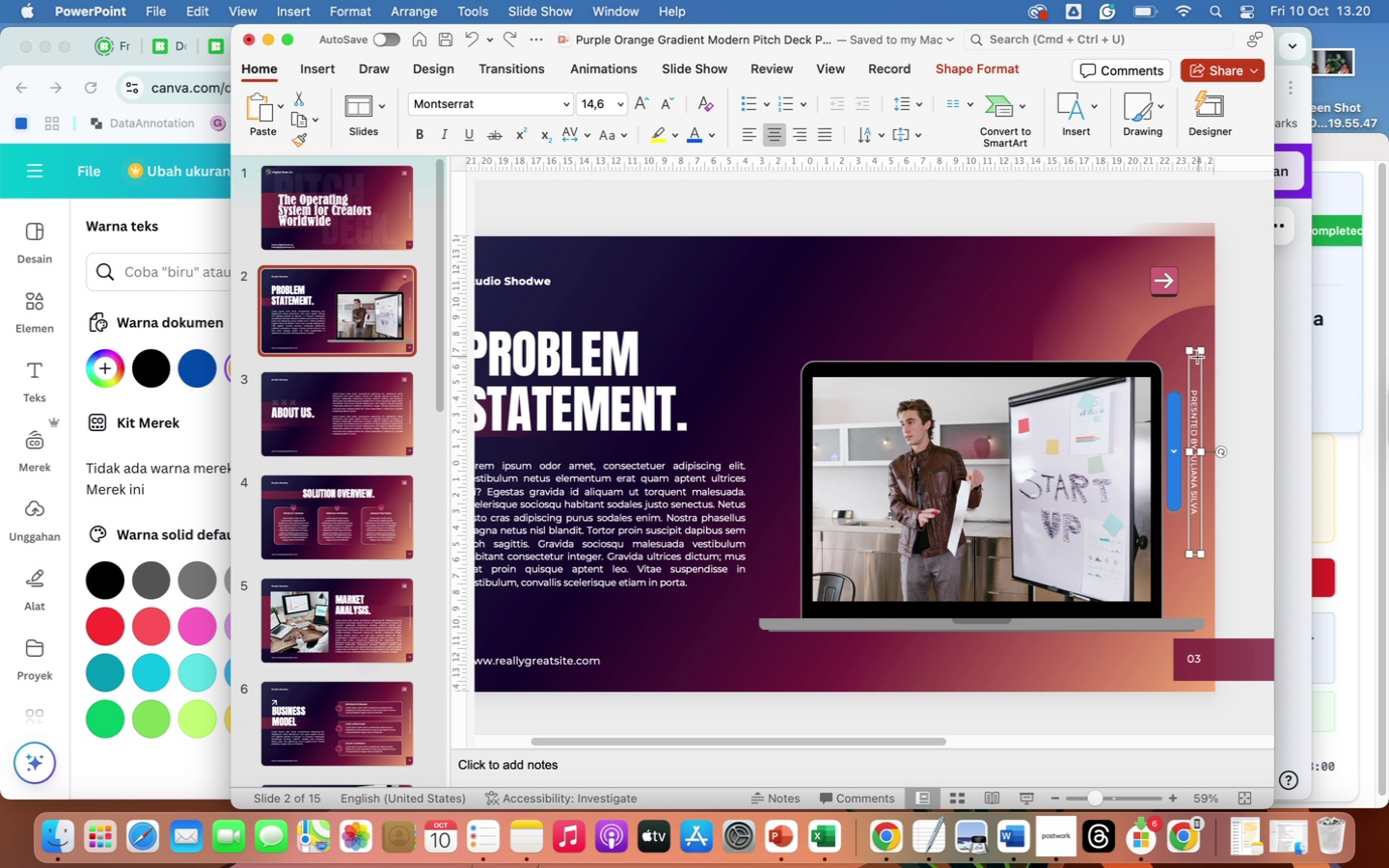 
key(Backspace)
 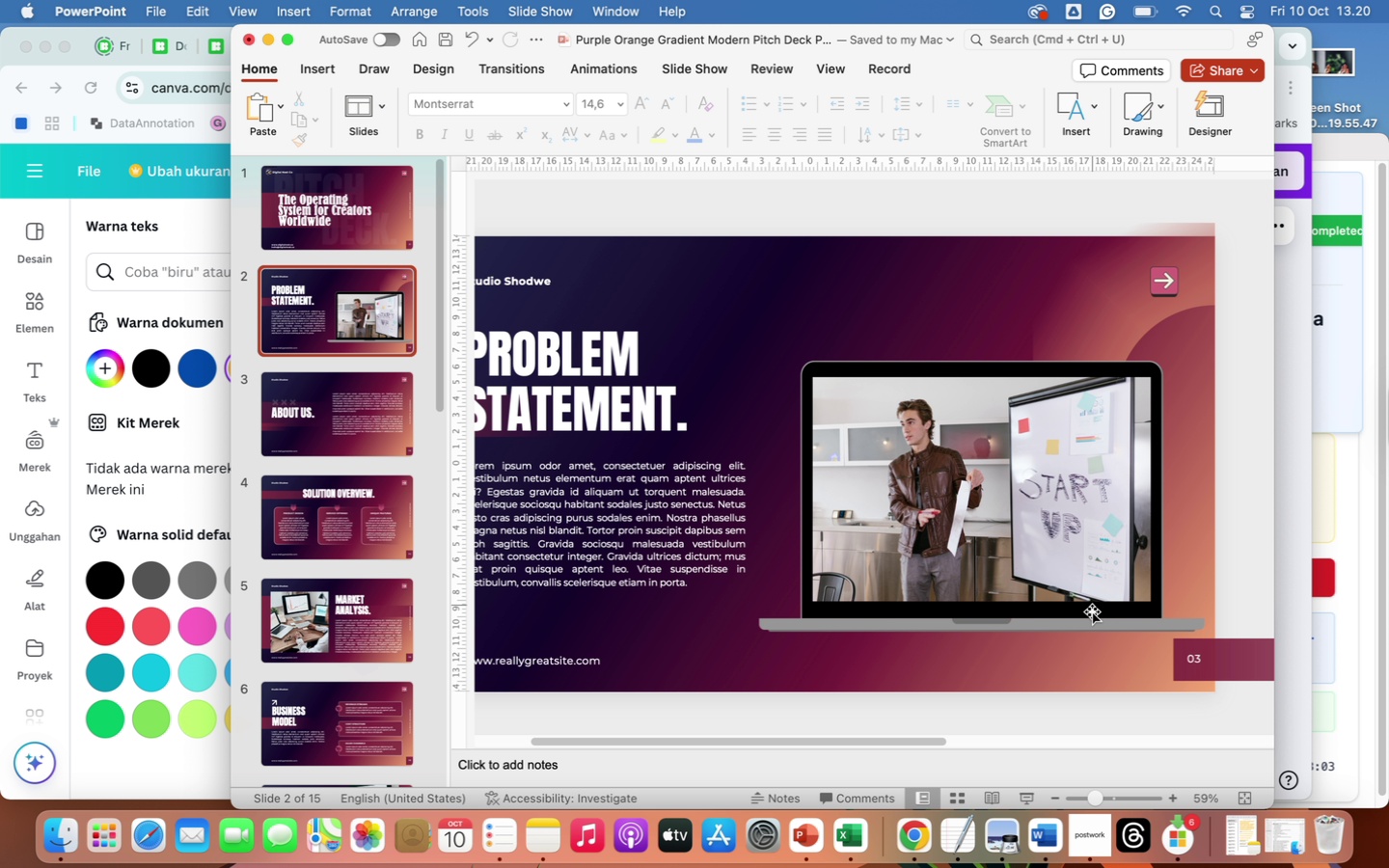 
scroll: coordinate [1047, 642], scroll_direction: up, amount: 36.0
 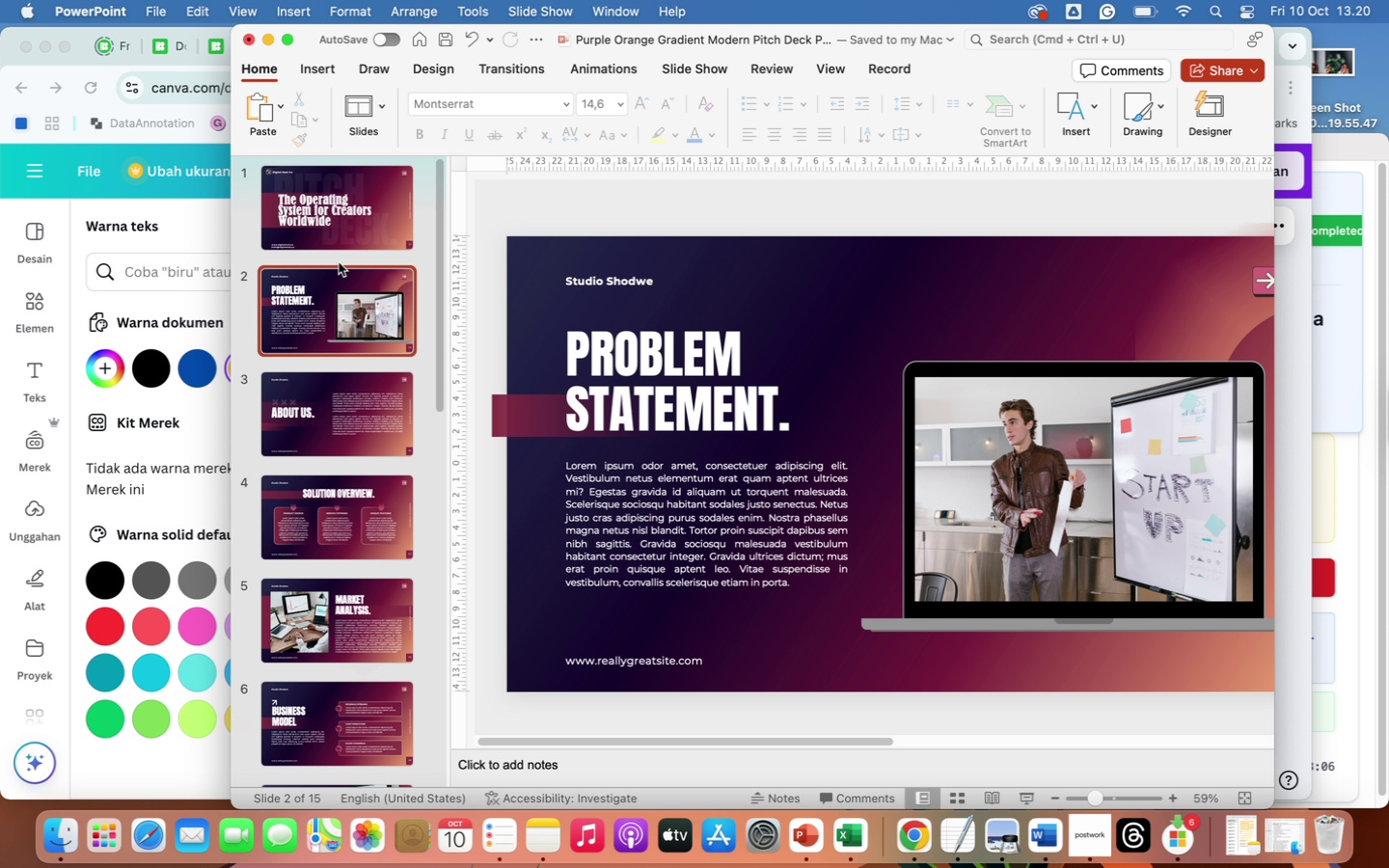 
left_click([371, 220])
 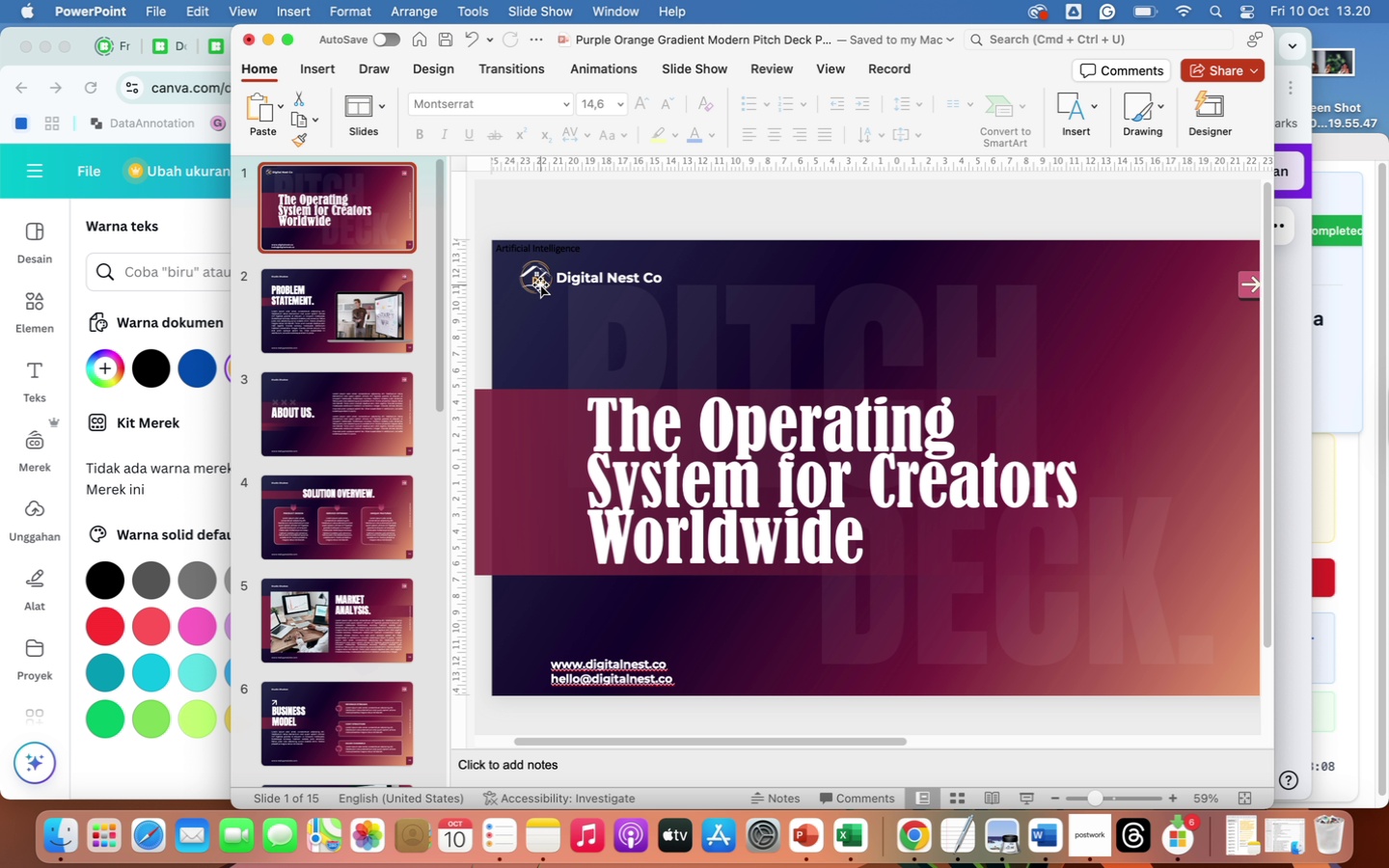 
left_click([536, 284])
 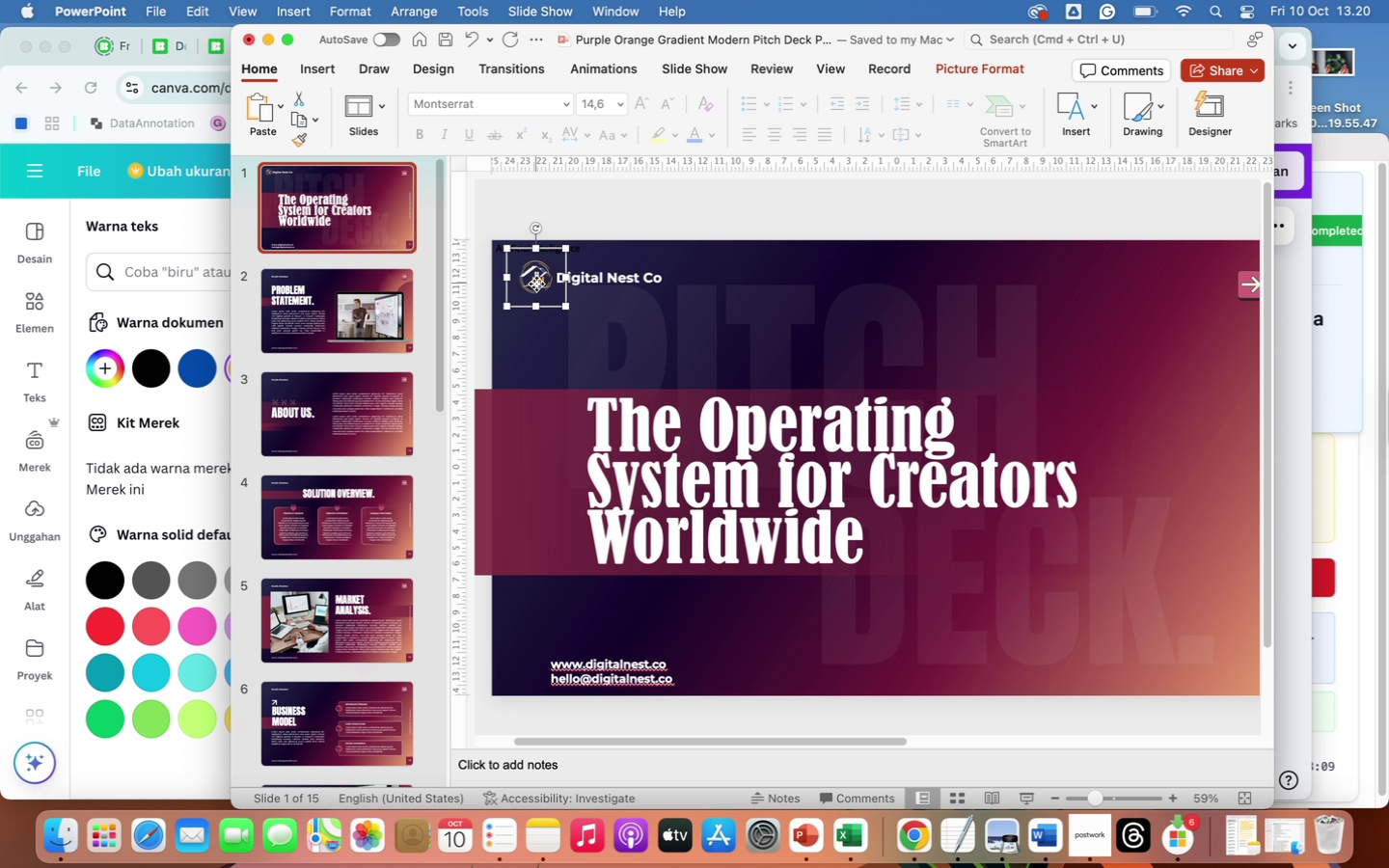 
hold_key(key=CommandLeft, duration=2.19)
left_click([588, 279])
 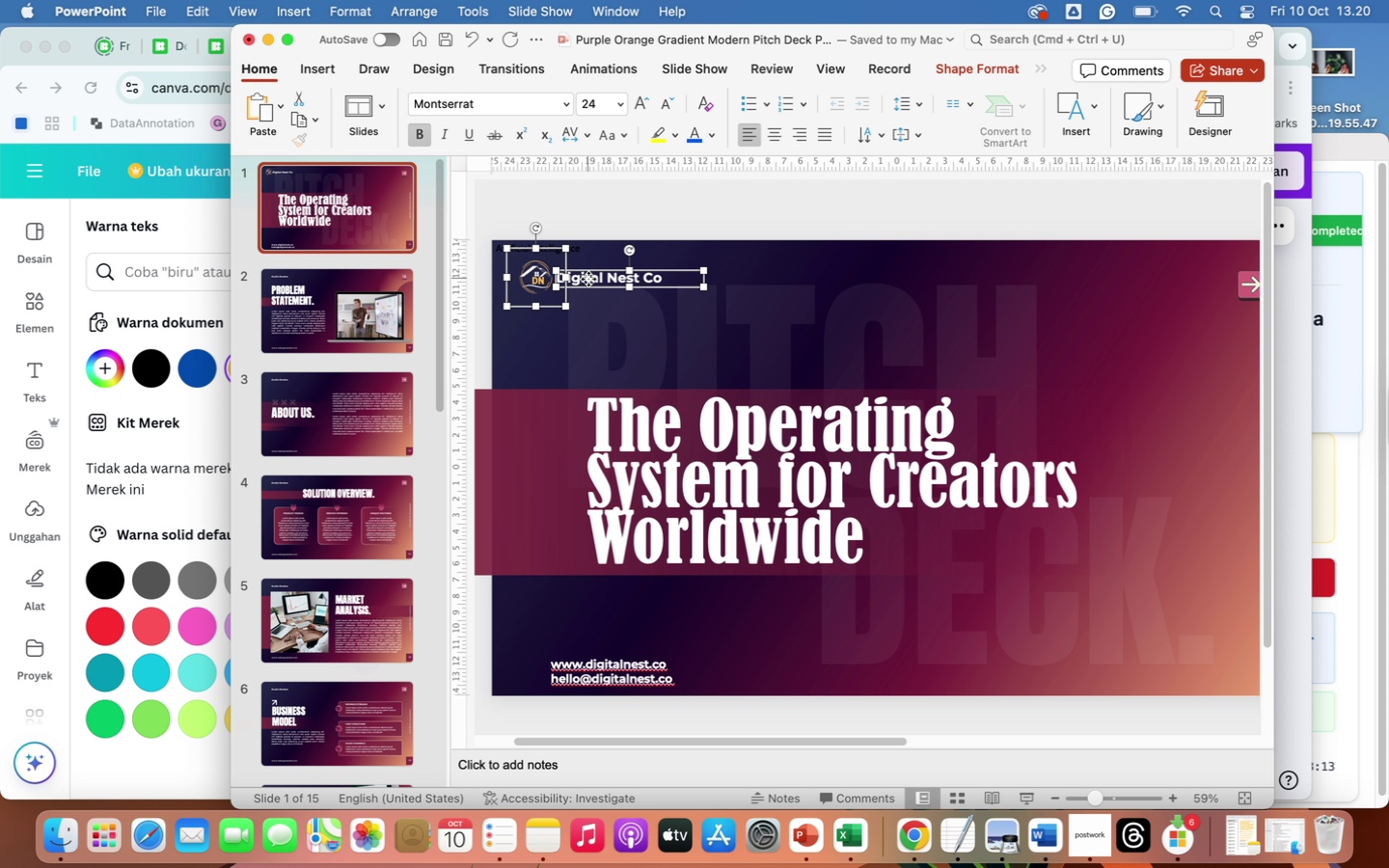 
right_click([588, 279])
 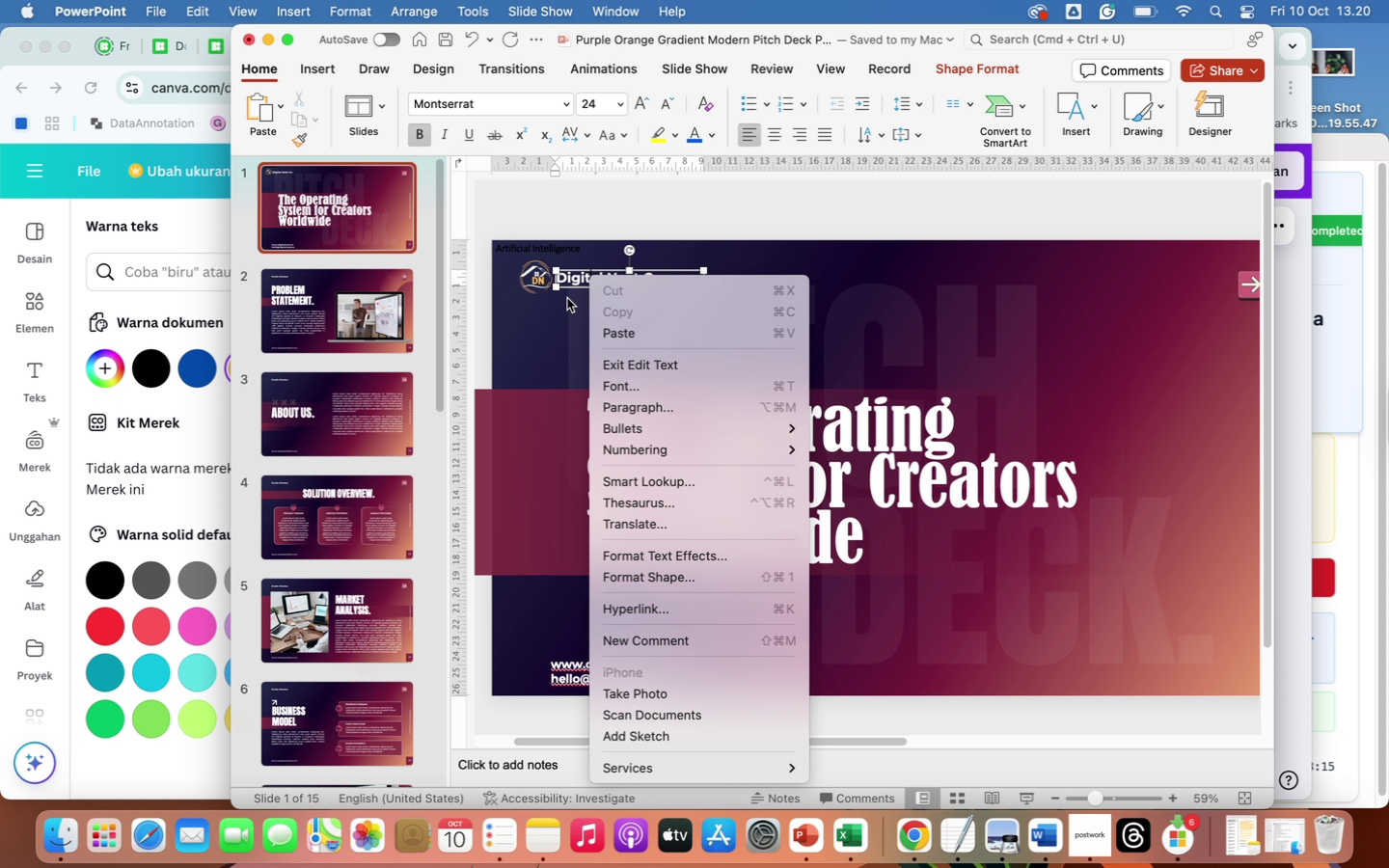 
left_click([531, 269])
 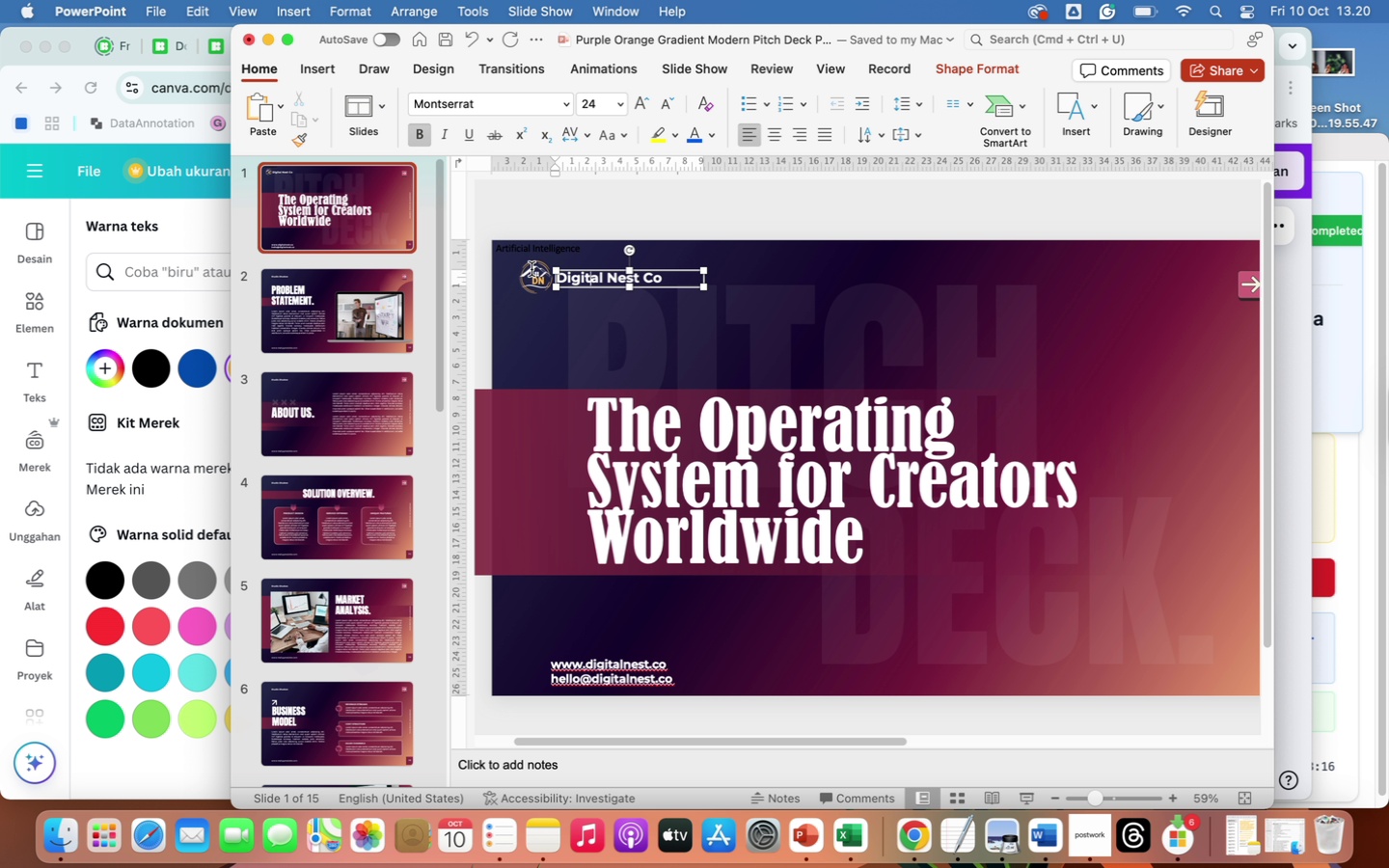 
left_click([531, 269])
 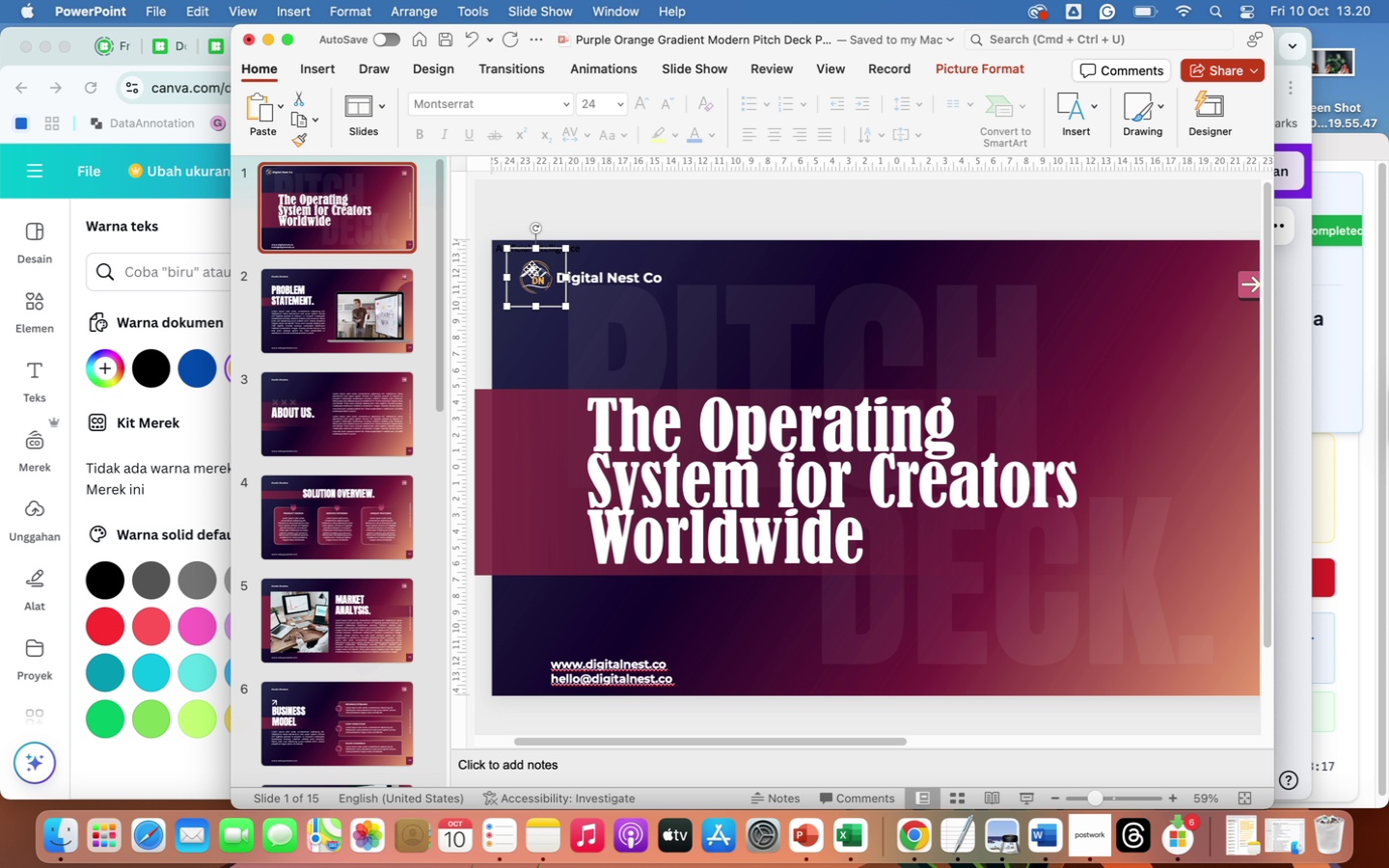 
hold_key(key=CommandLeft, duration=1.45)
left_click([582, 279])
 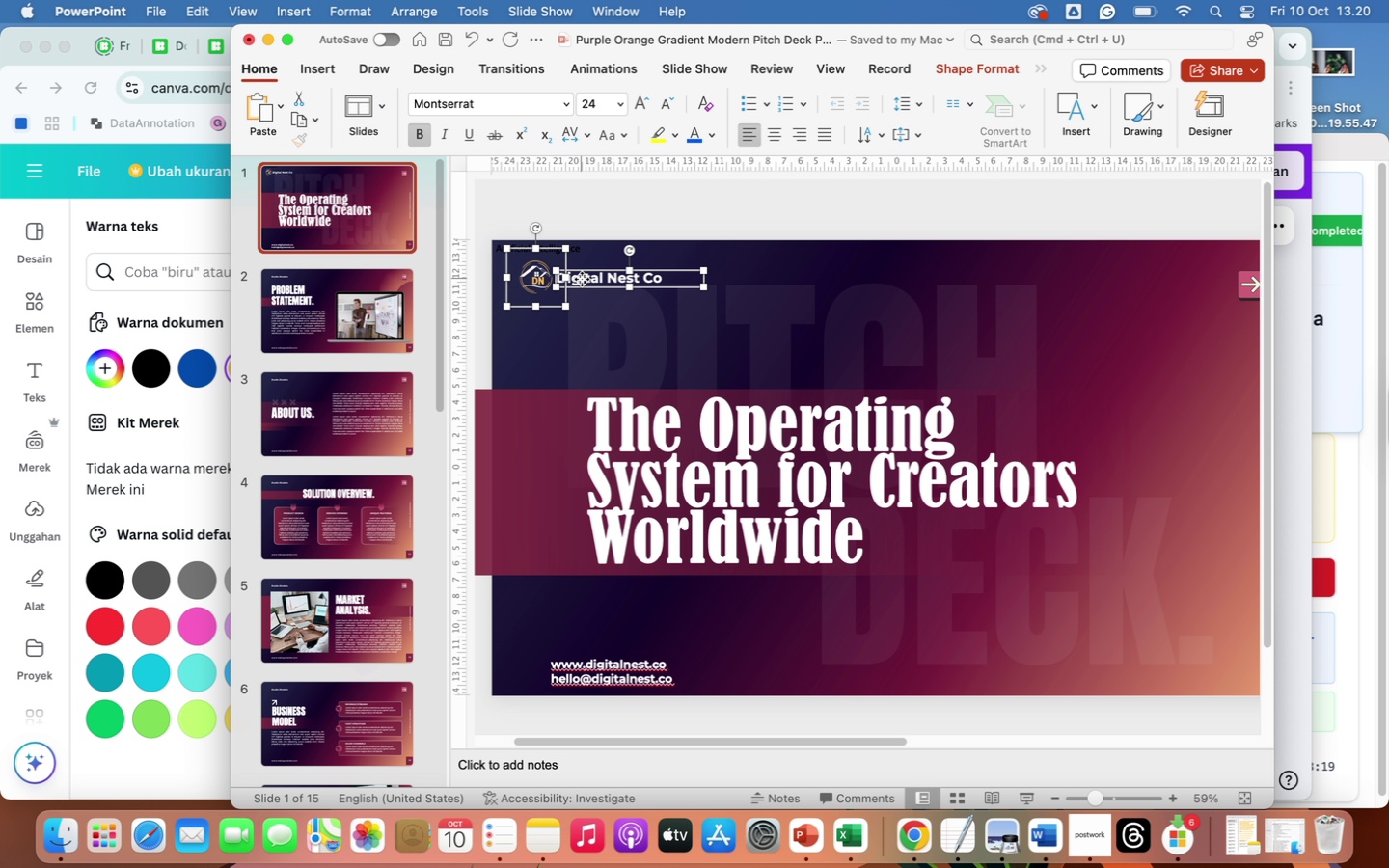 
right_click([582, 278])
 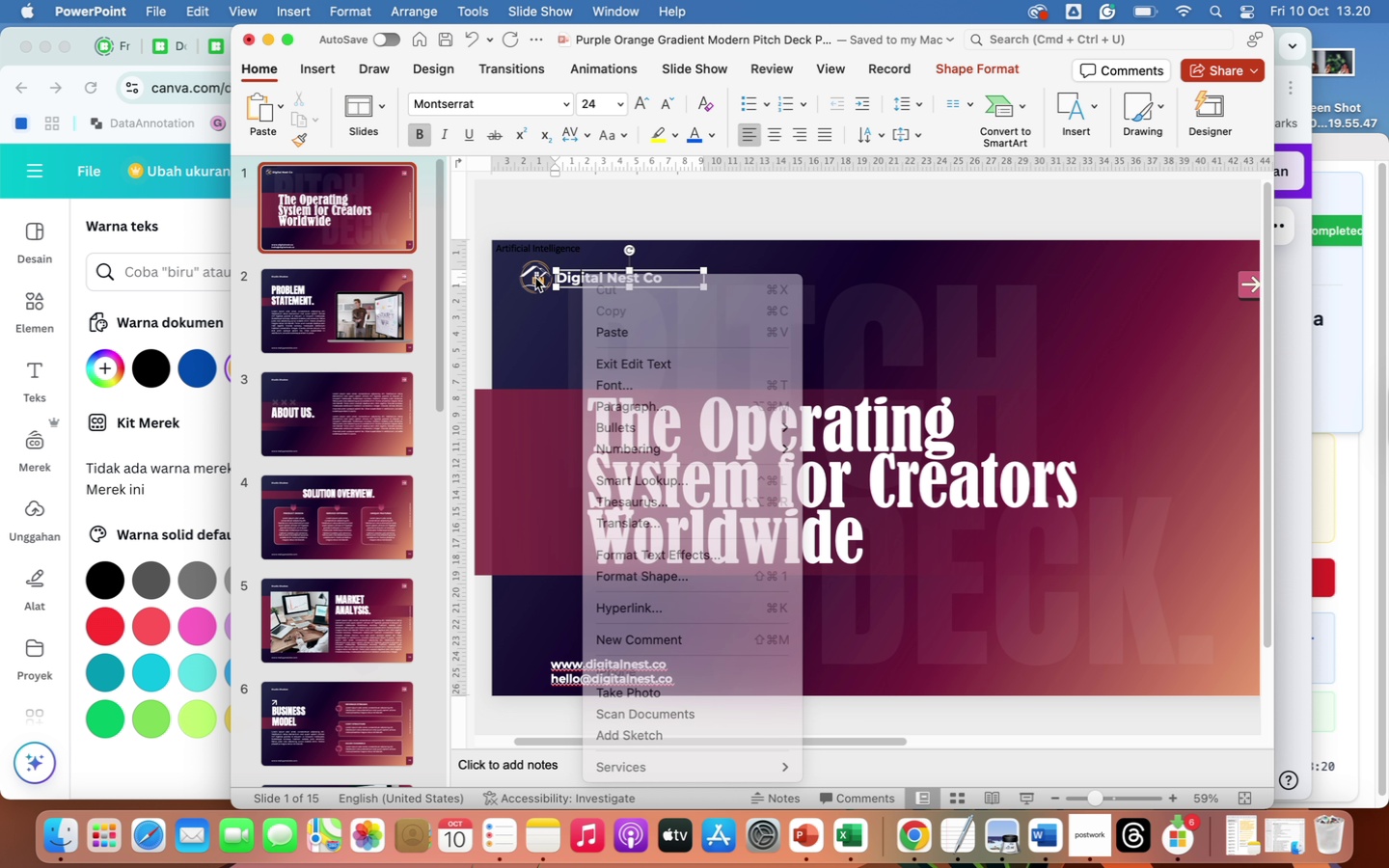 
double_click([535, 278])
 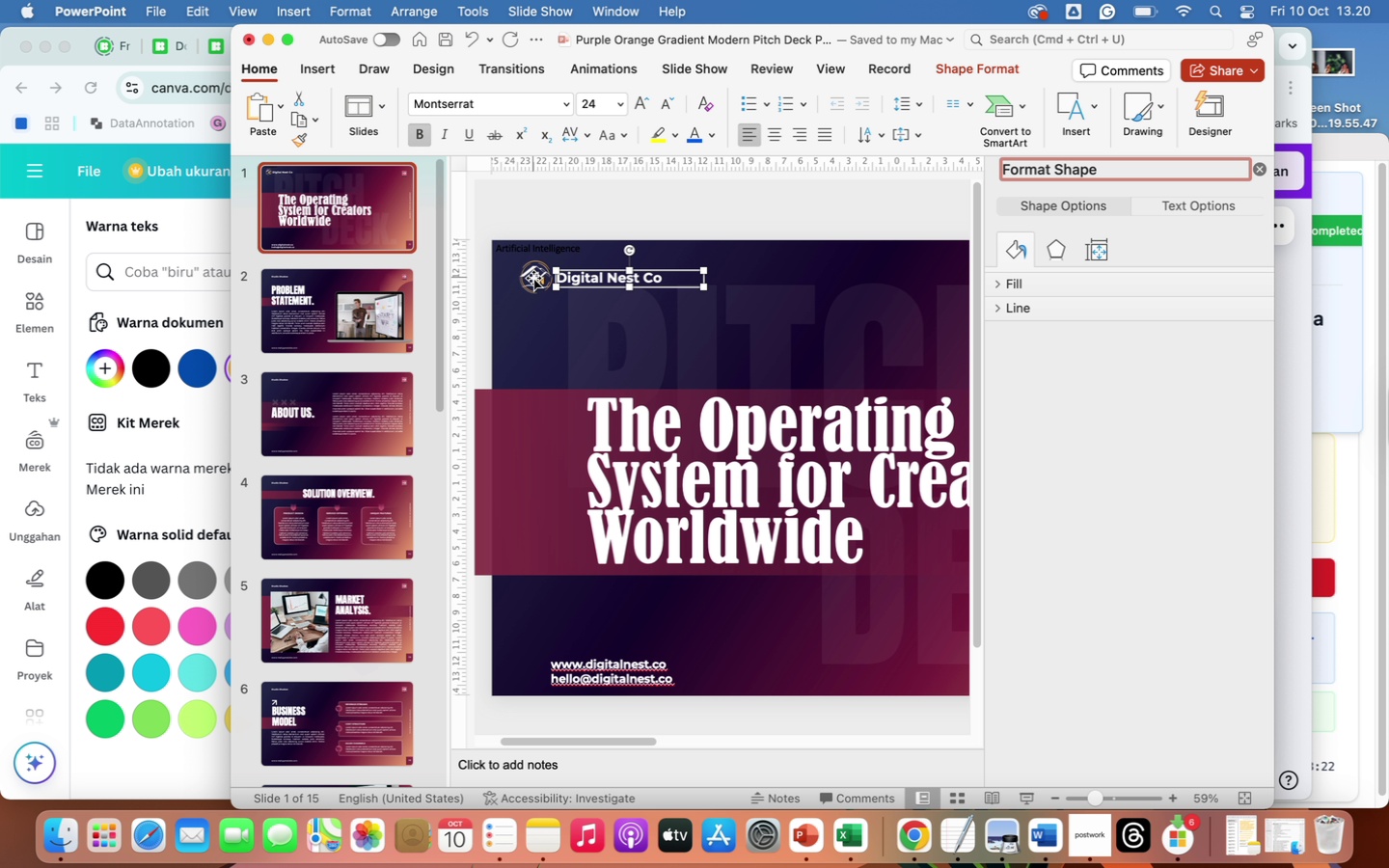 
left_click([533, 278])
 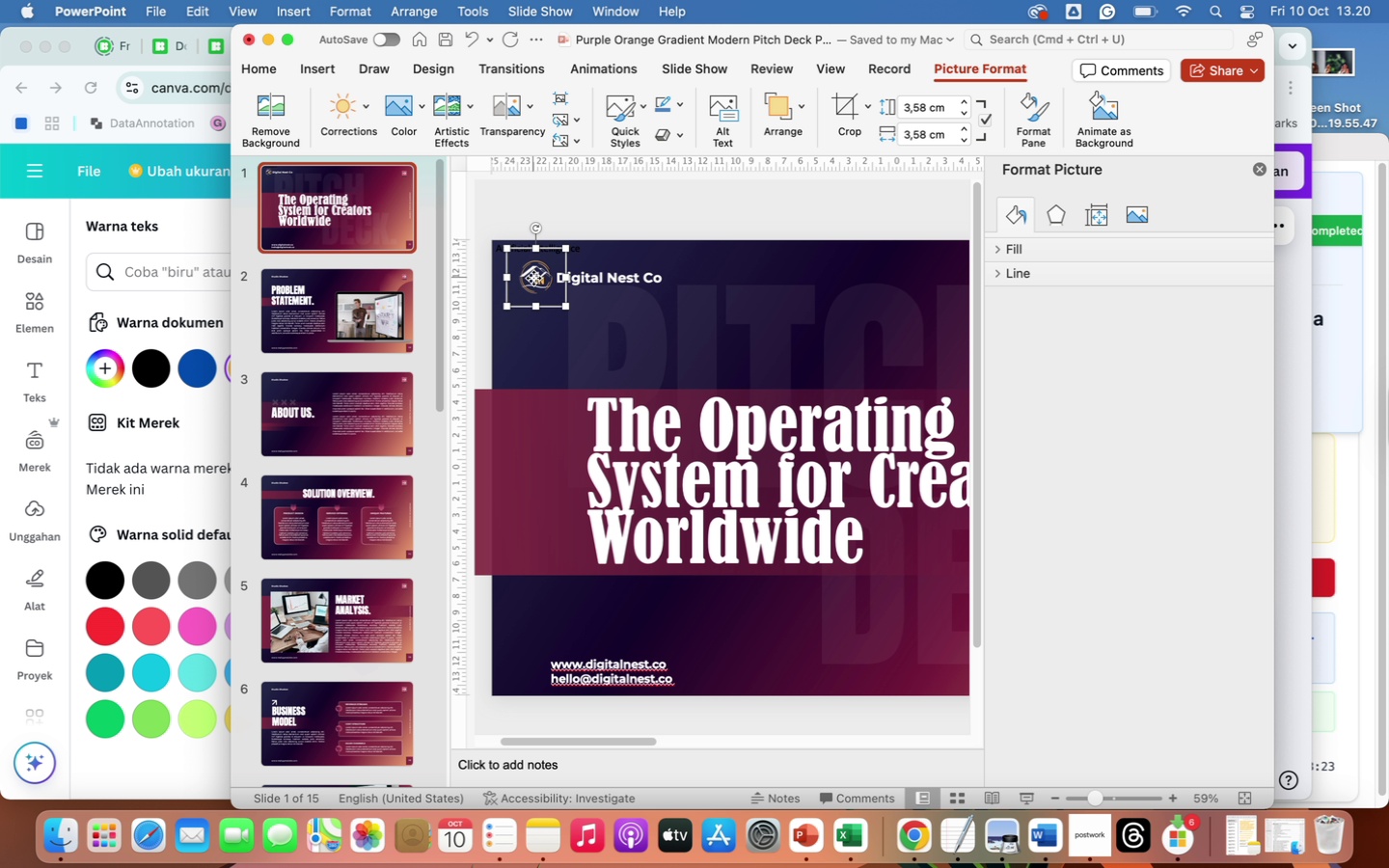 
hold_key(key=CommandLeft, duration=2.42)
left_click([581, 280])
 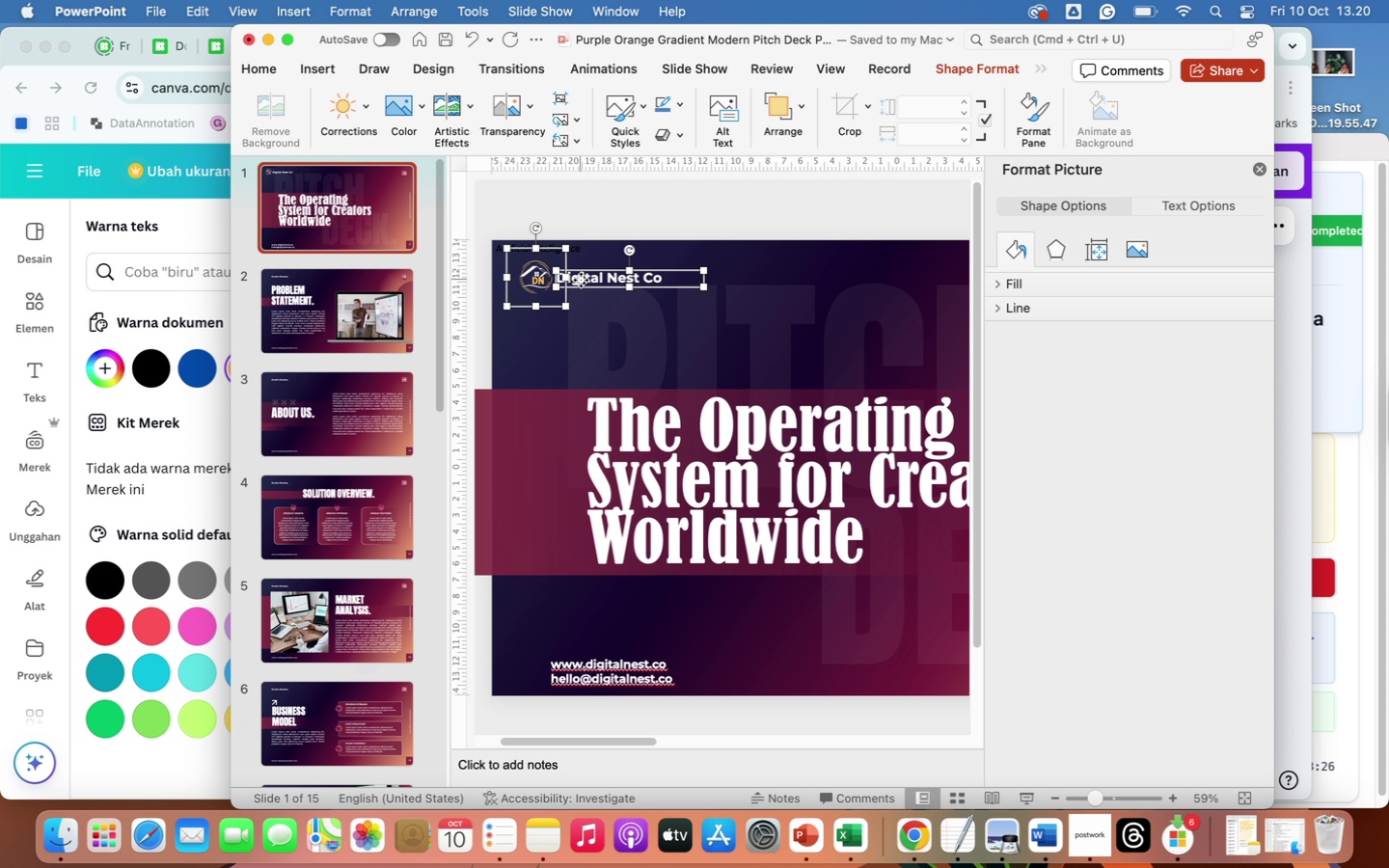 
right_click([581, 280])
 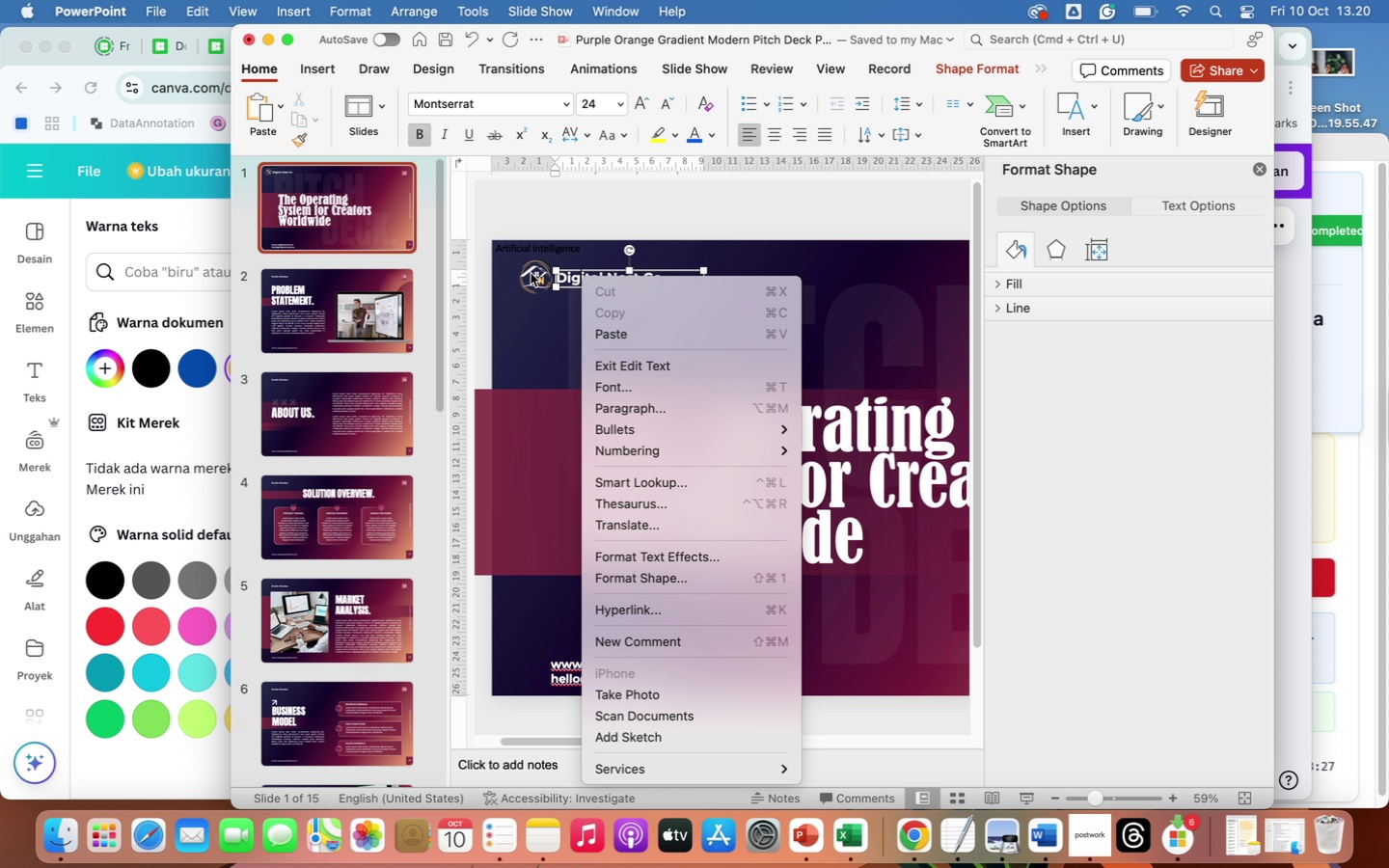 
left_click([529, 273])
 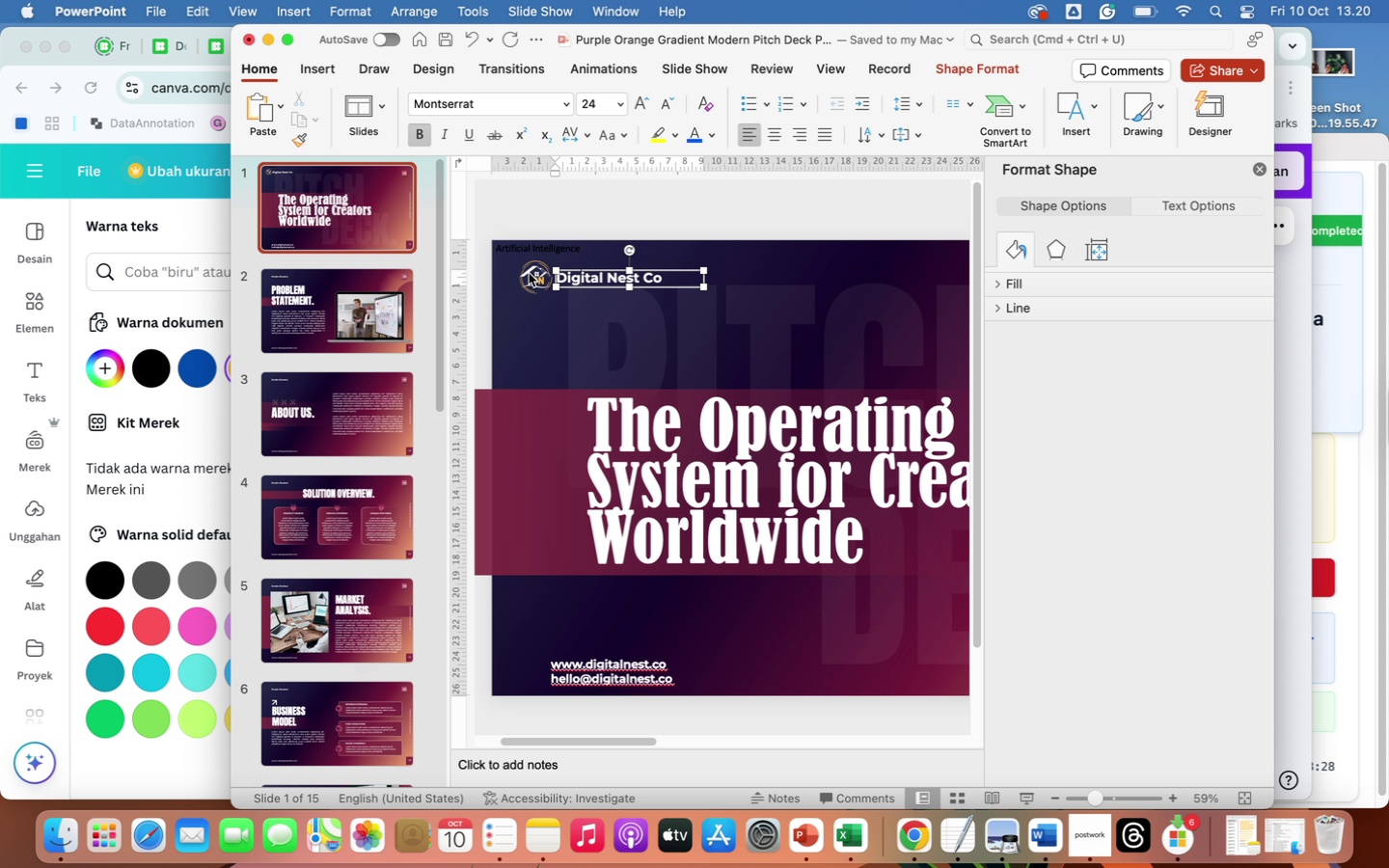 
left_click([529, 273])
 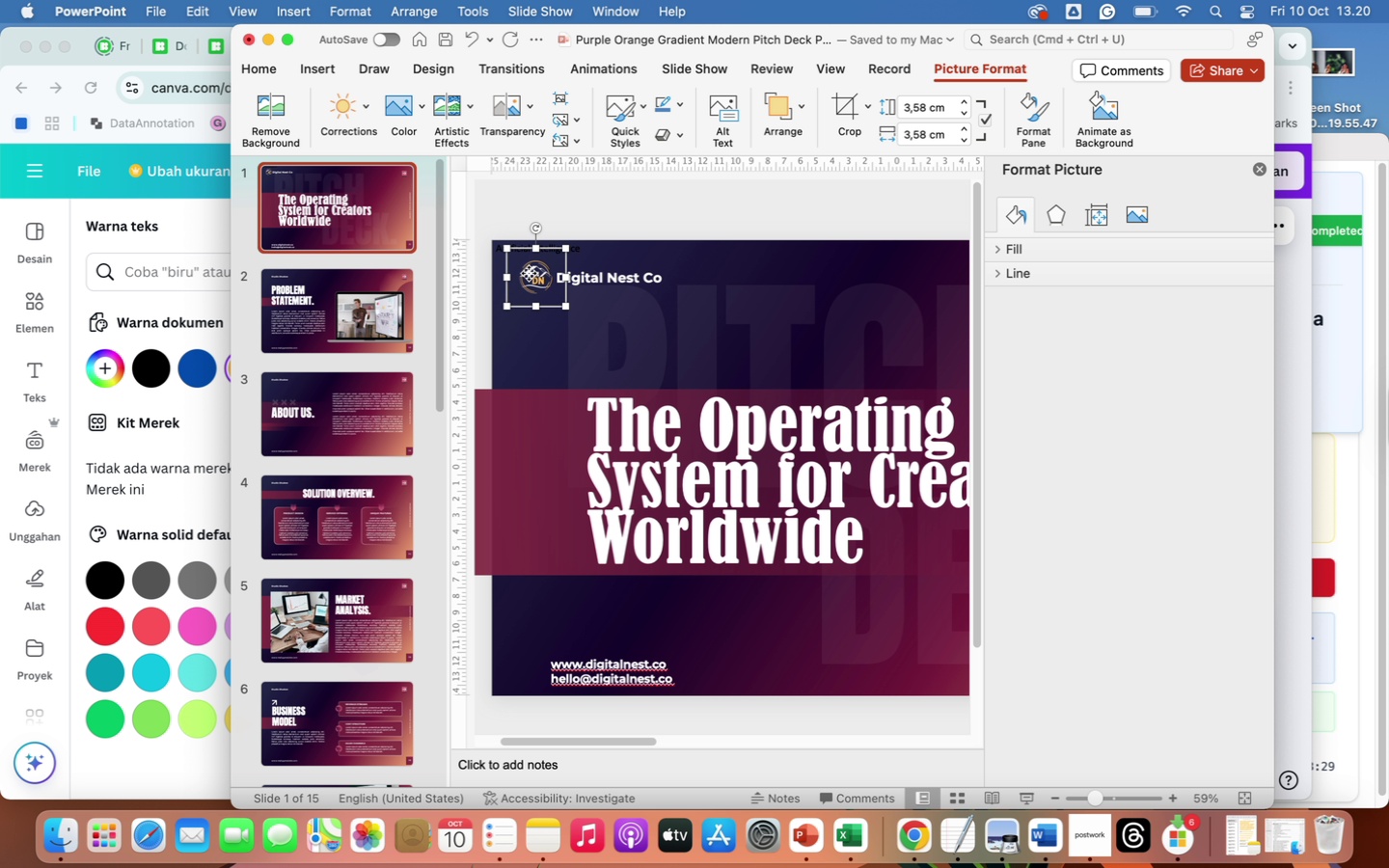 
hold_key(key=CommandLeft, duration=2.69)
left_click([582, 282])
 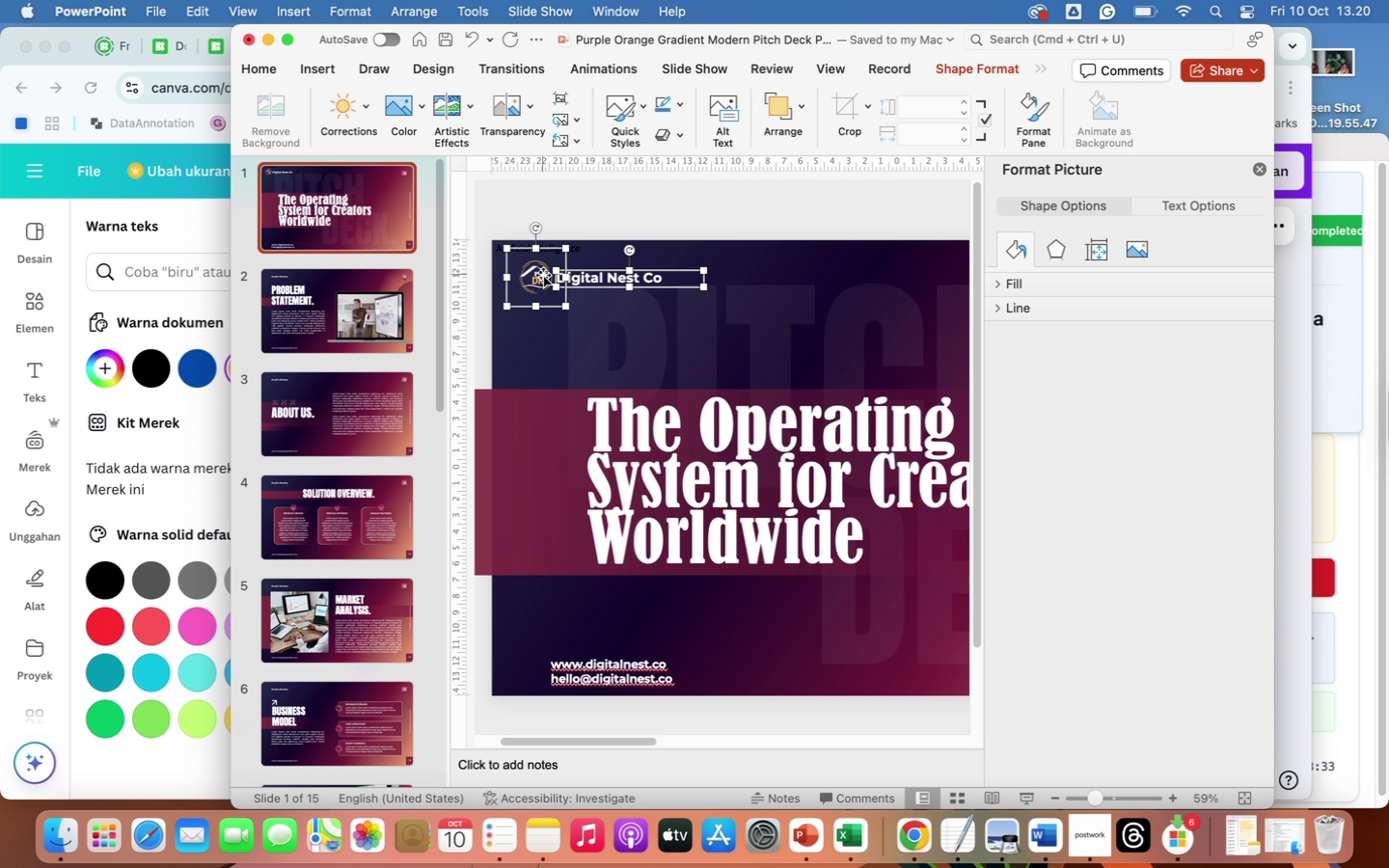 
right_click([543, 275])
 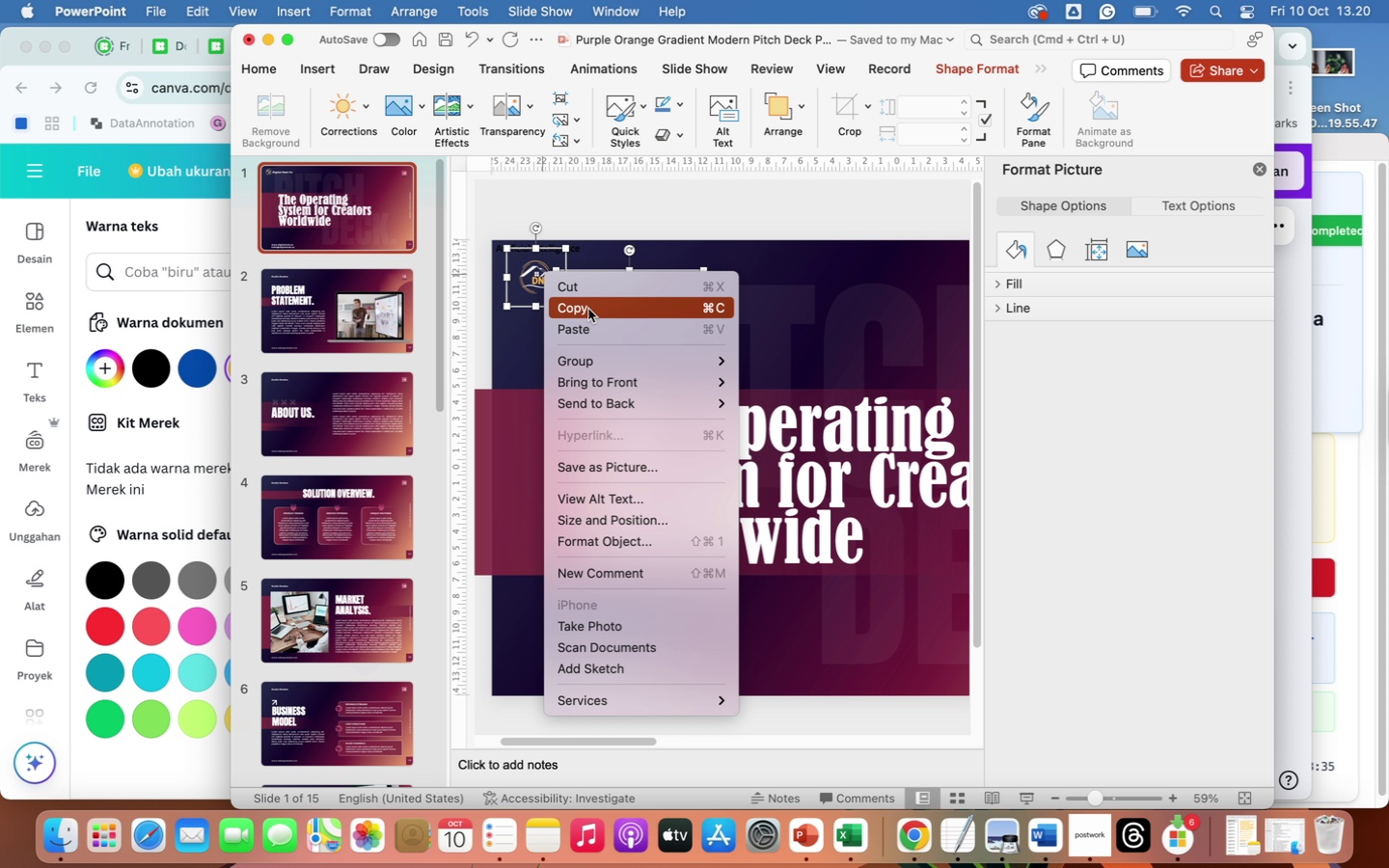 
left_click([588, 309])
 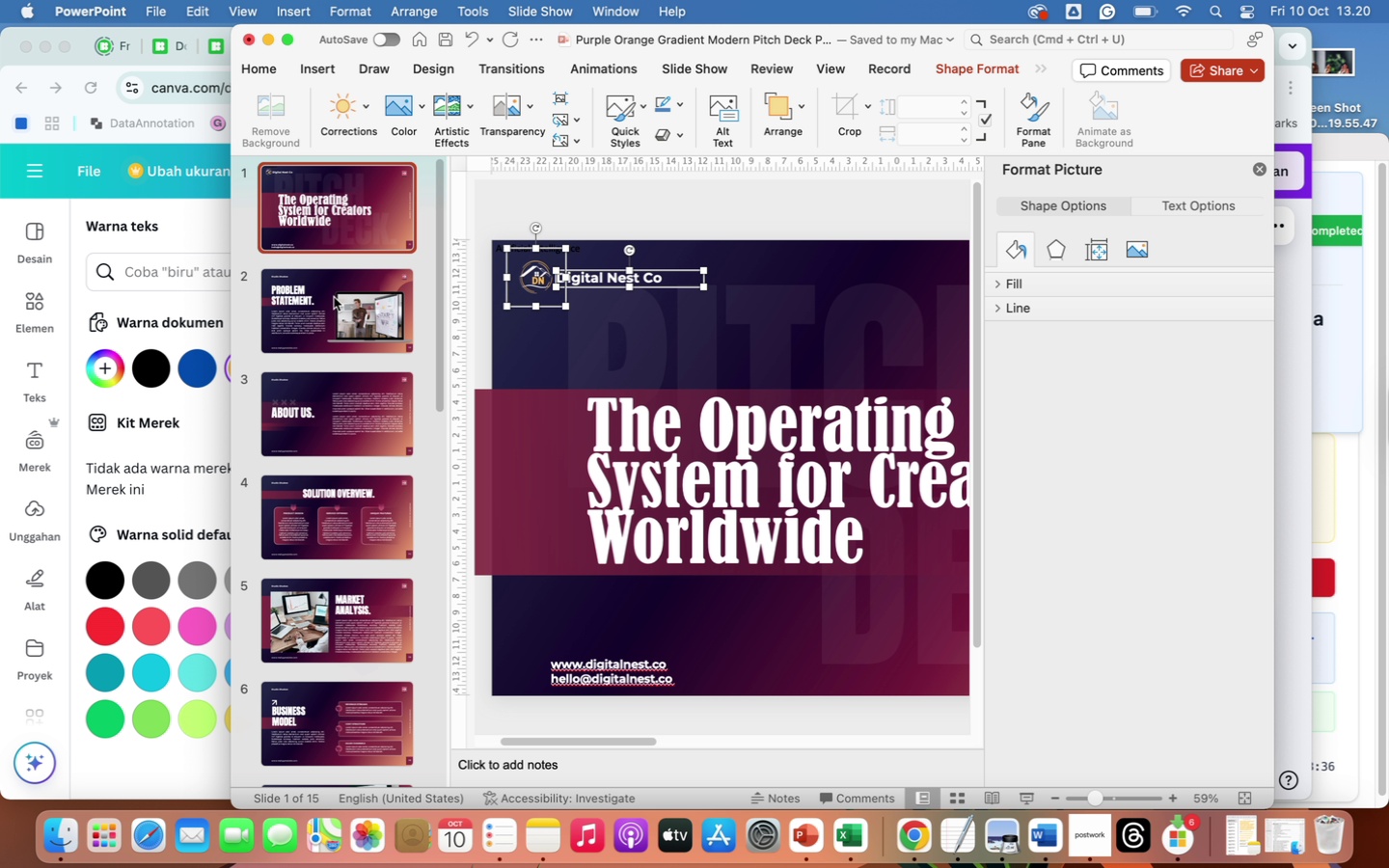 
left_click([327, 314])
 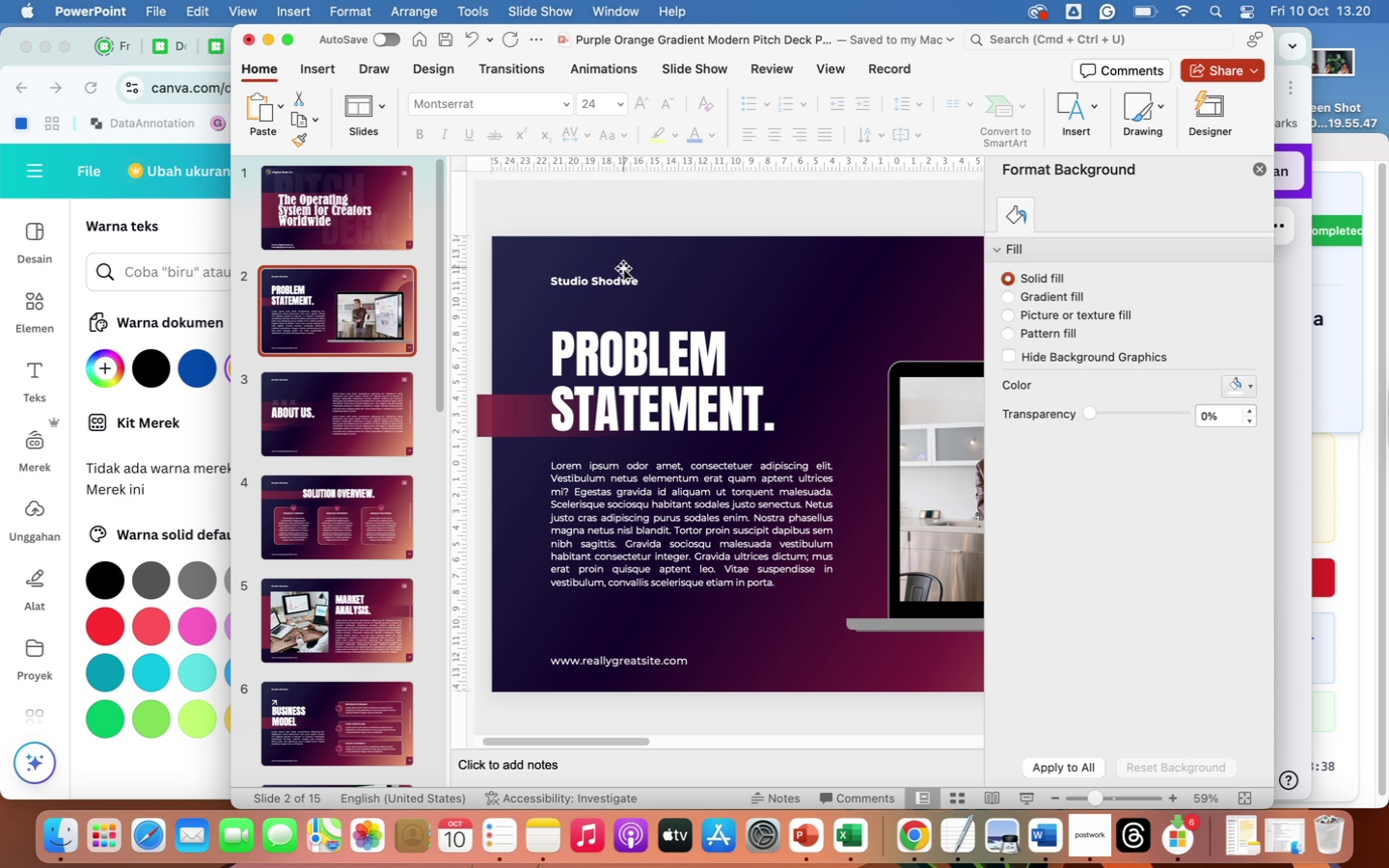 
left_click([609, 281])
 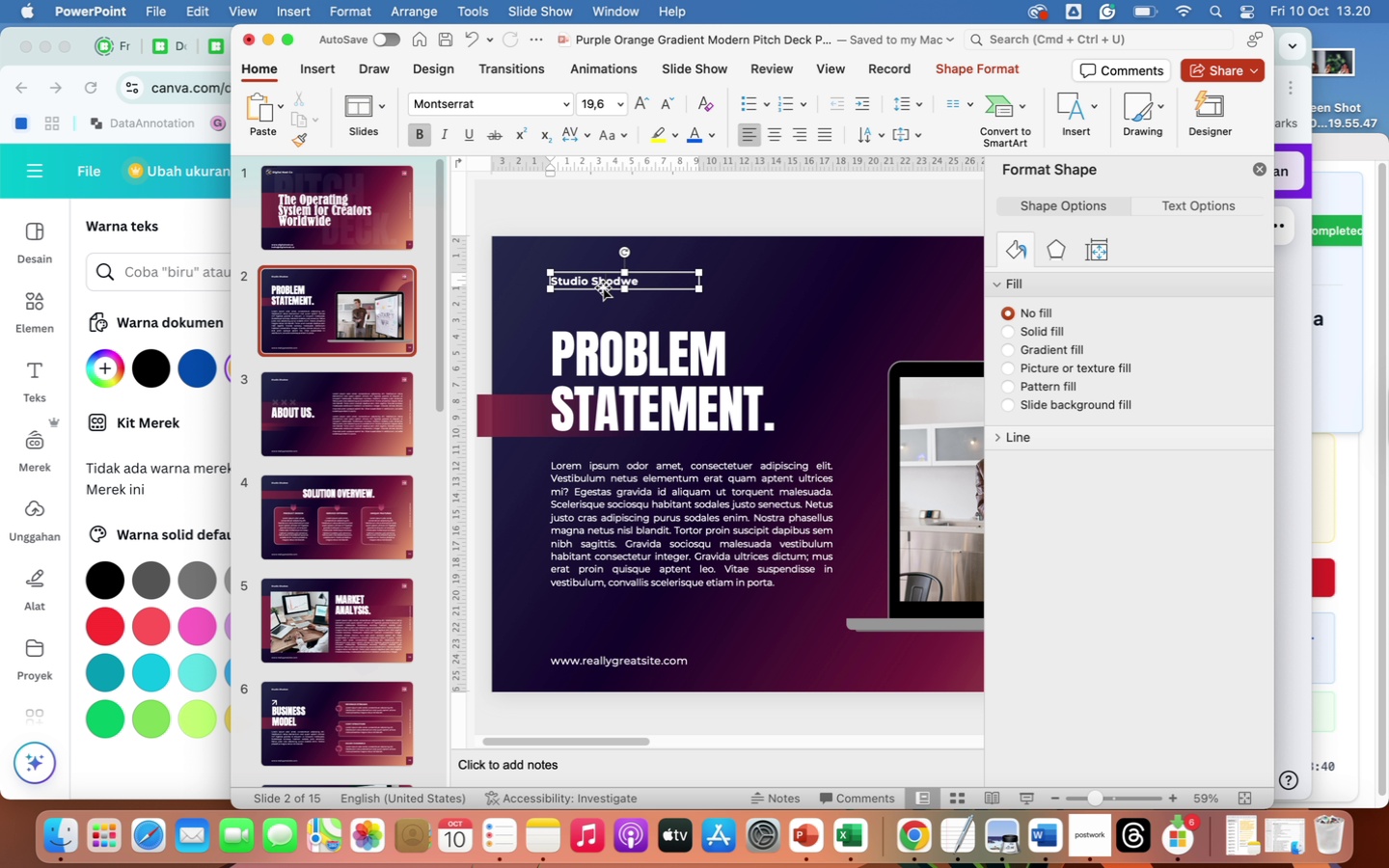 
left_click([603, 287])
 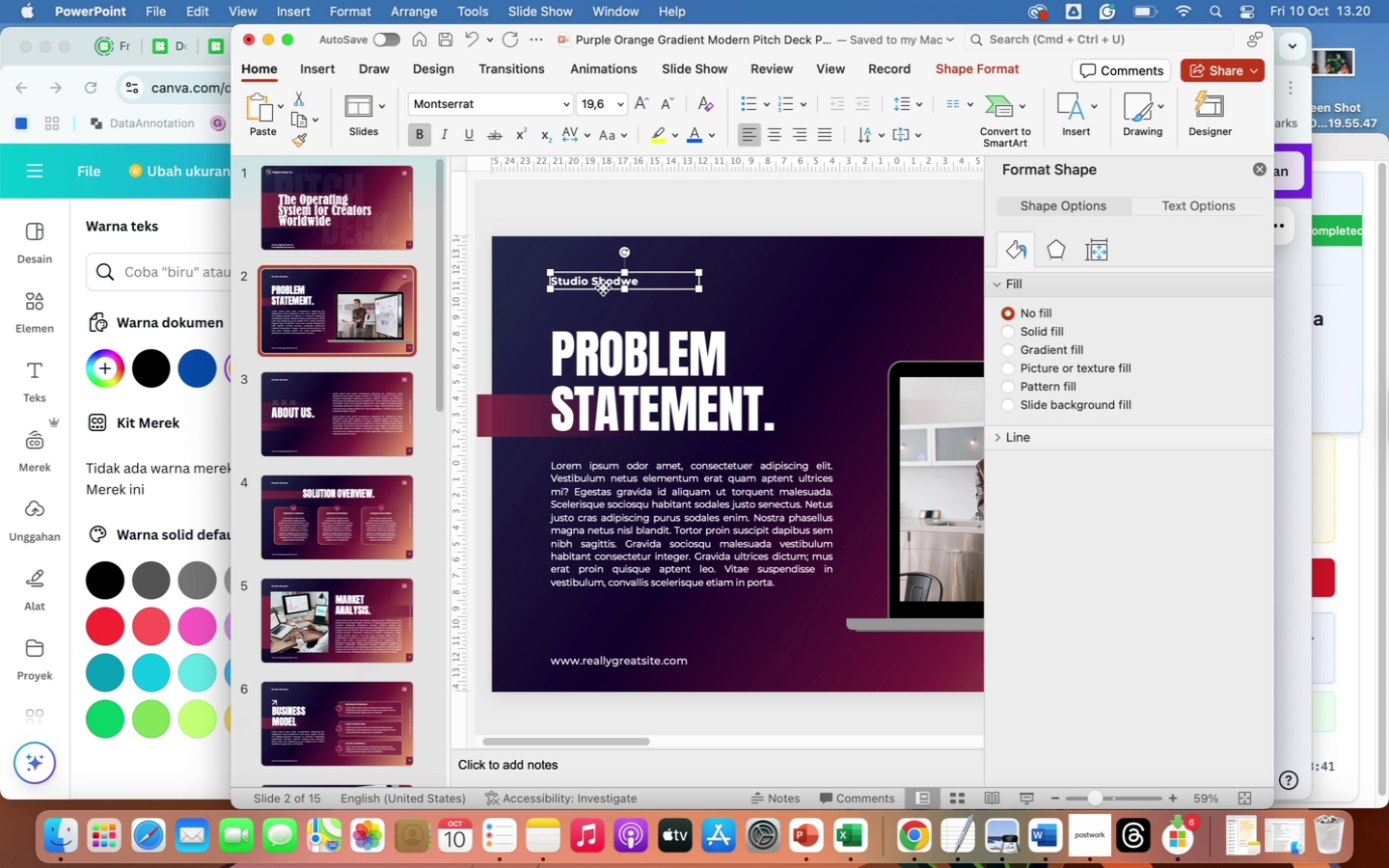 
key(Backspace)
 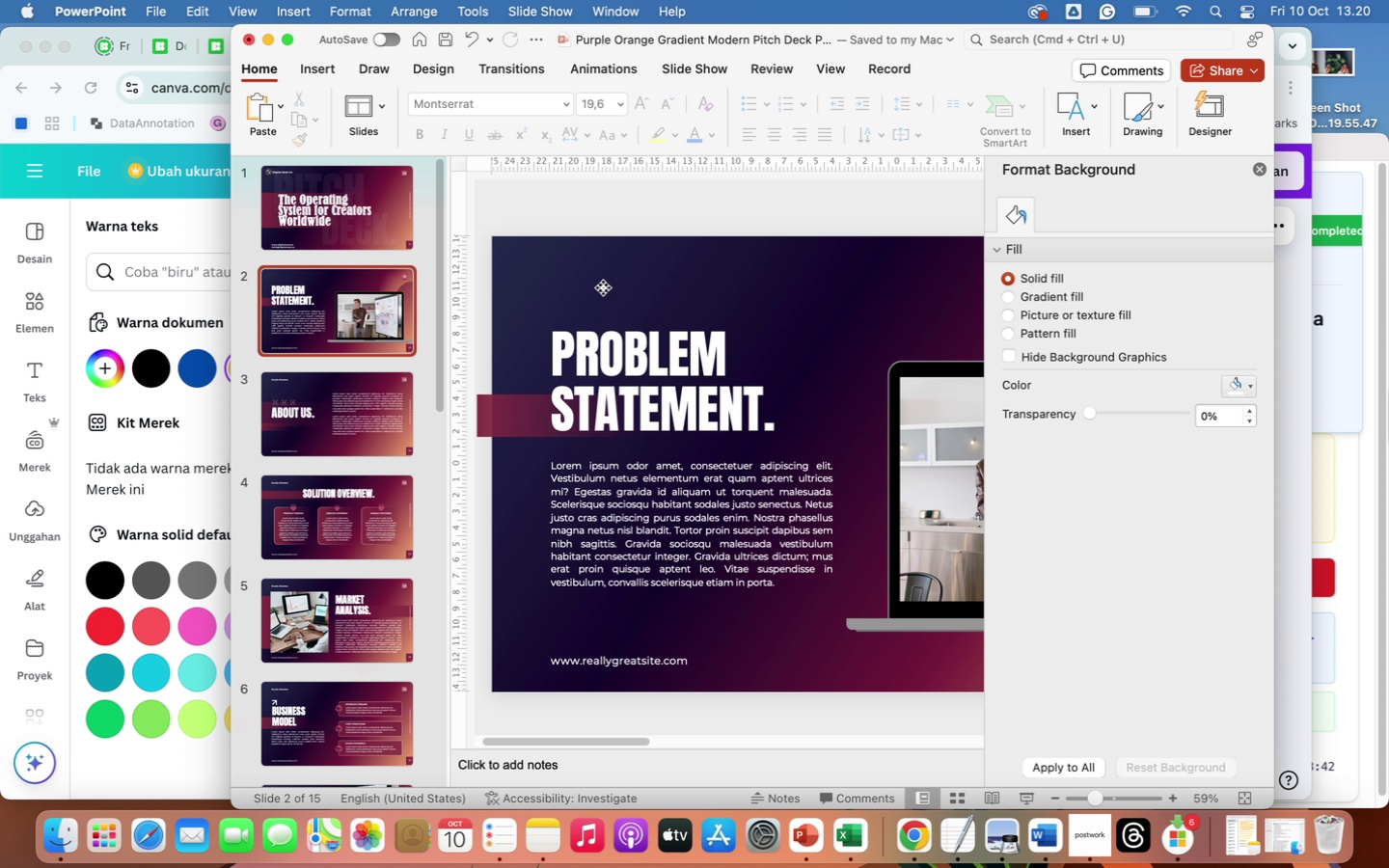 
right_click([603, 287])
 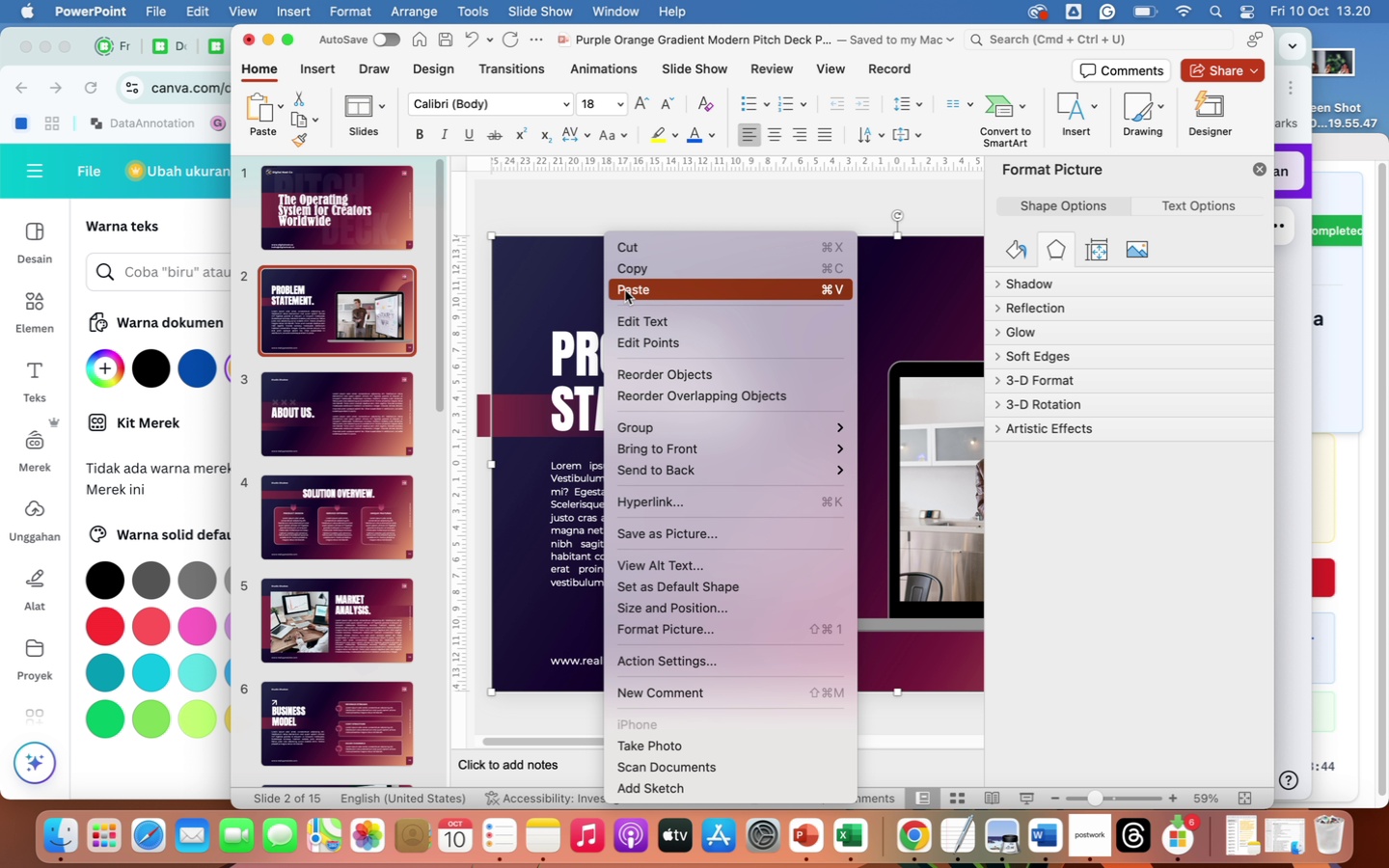 
left_click([631, 291])
 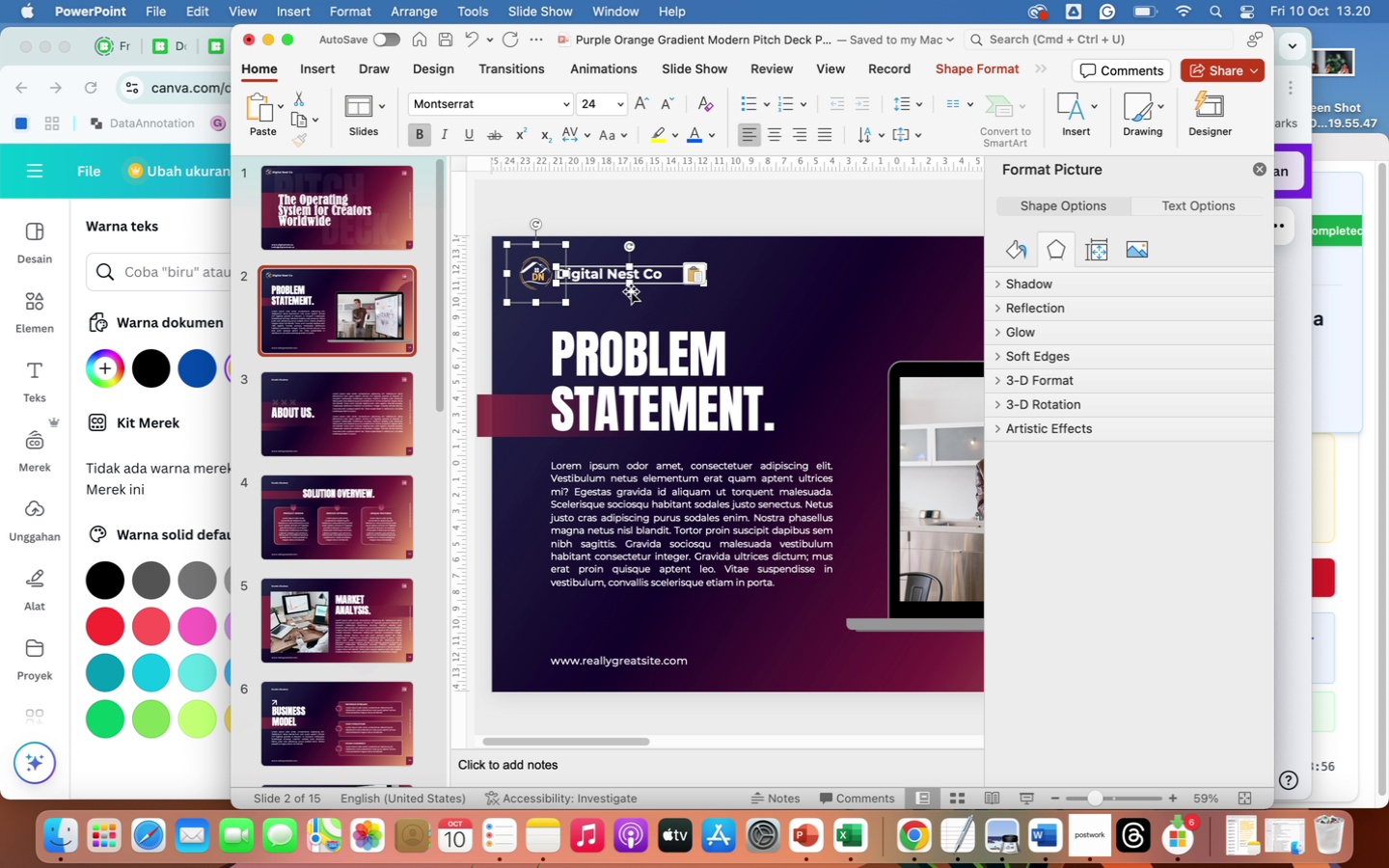 
wait(17.01)
 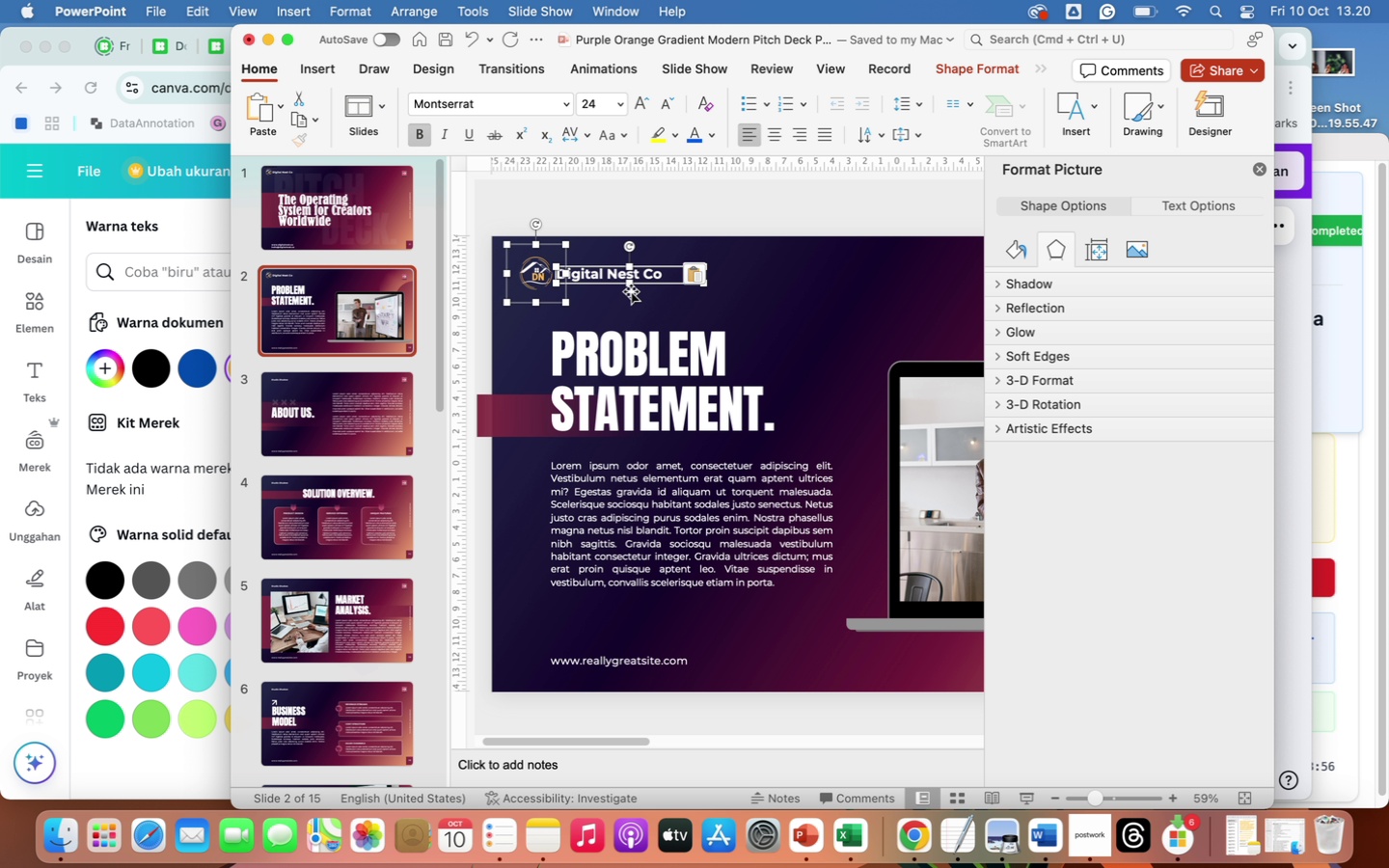 
left_click_drag(start_coordinate=[557, 343], to_coordinate=[777, 447])
 